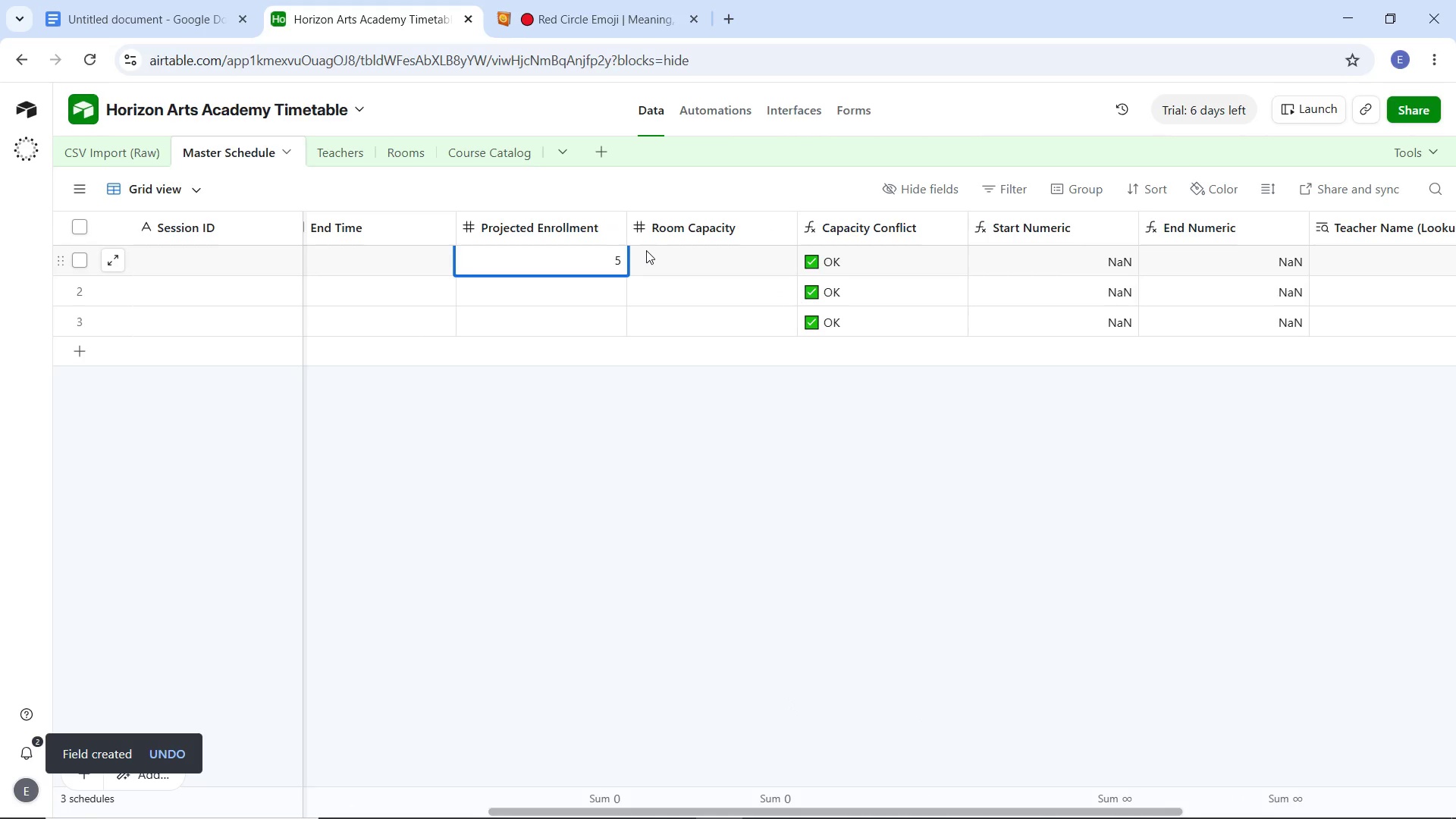 
key(0)
 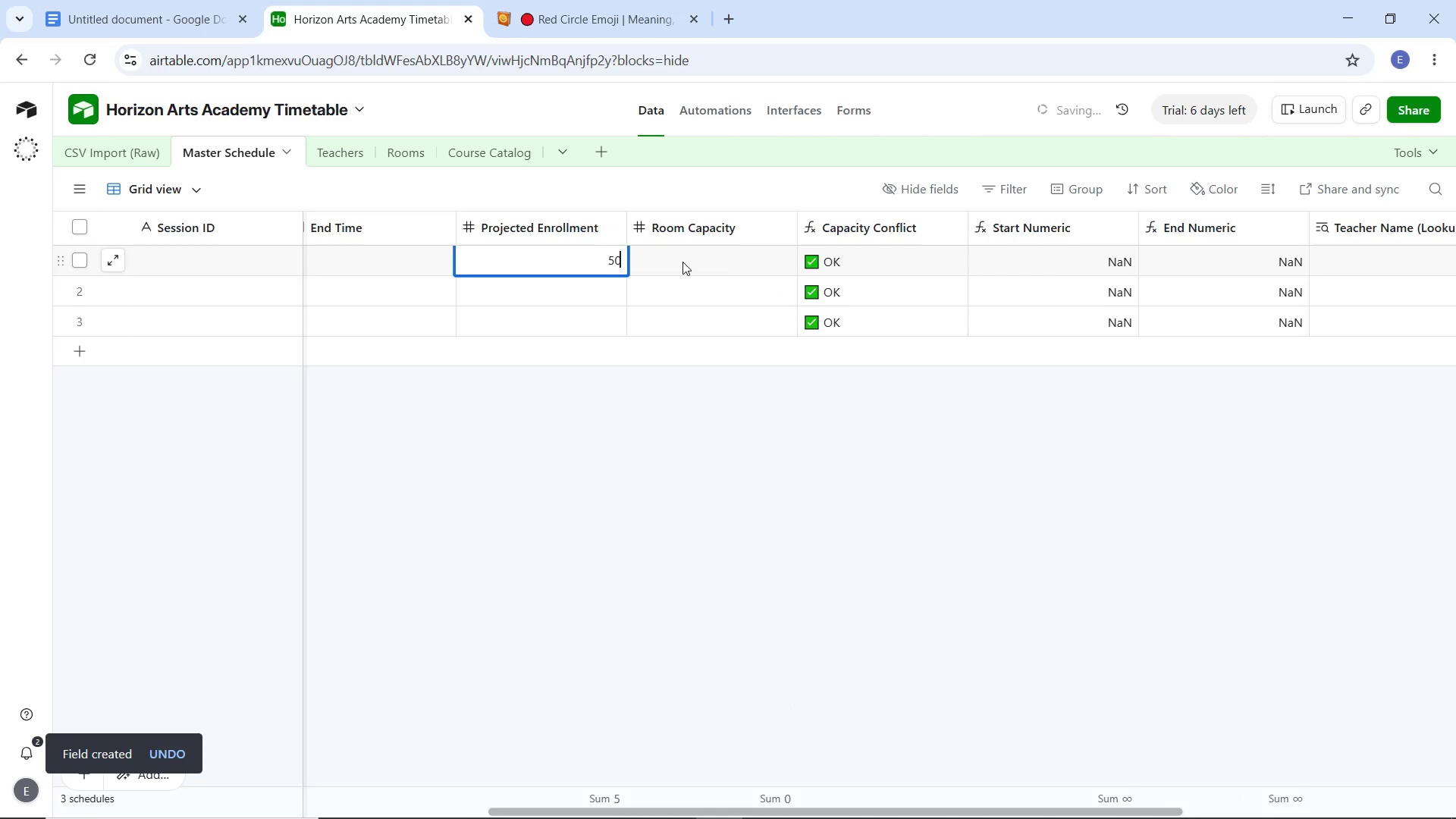 
double_click([682, 262])
 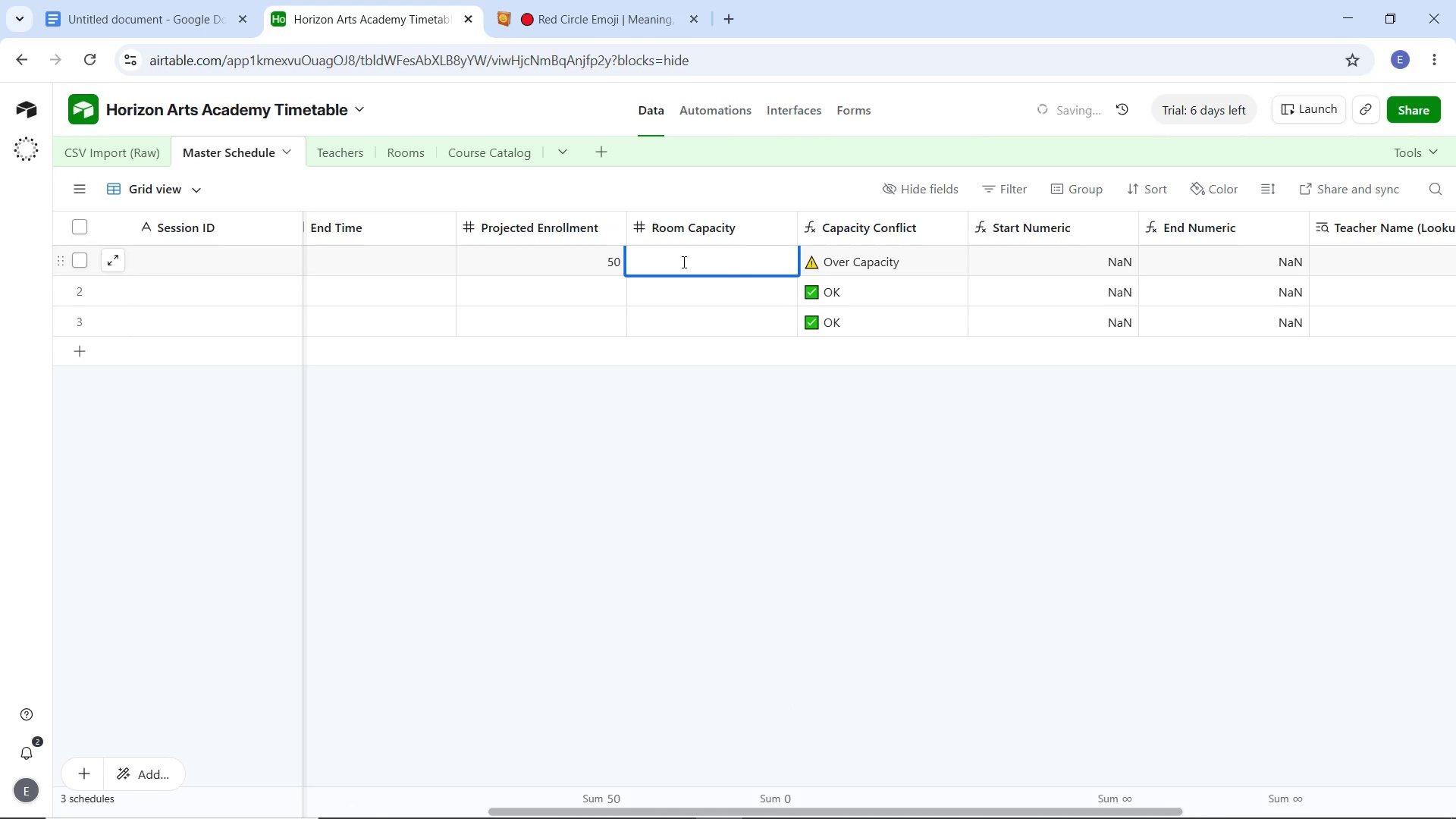 
type(30)
 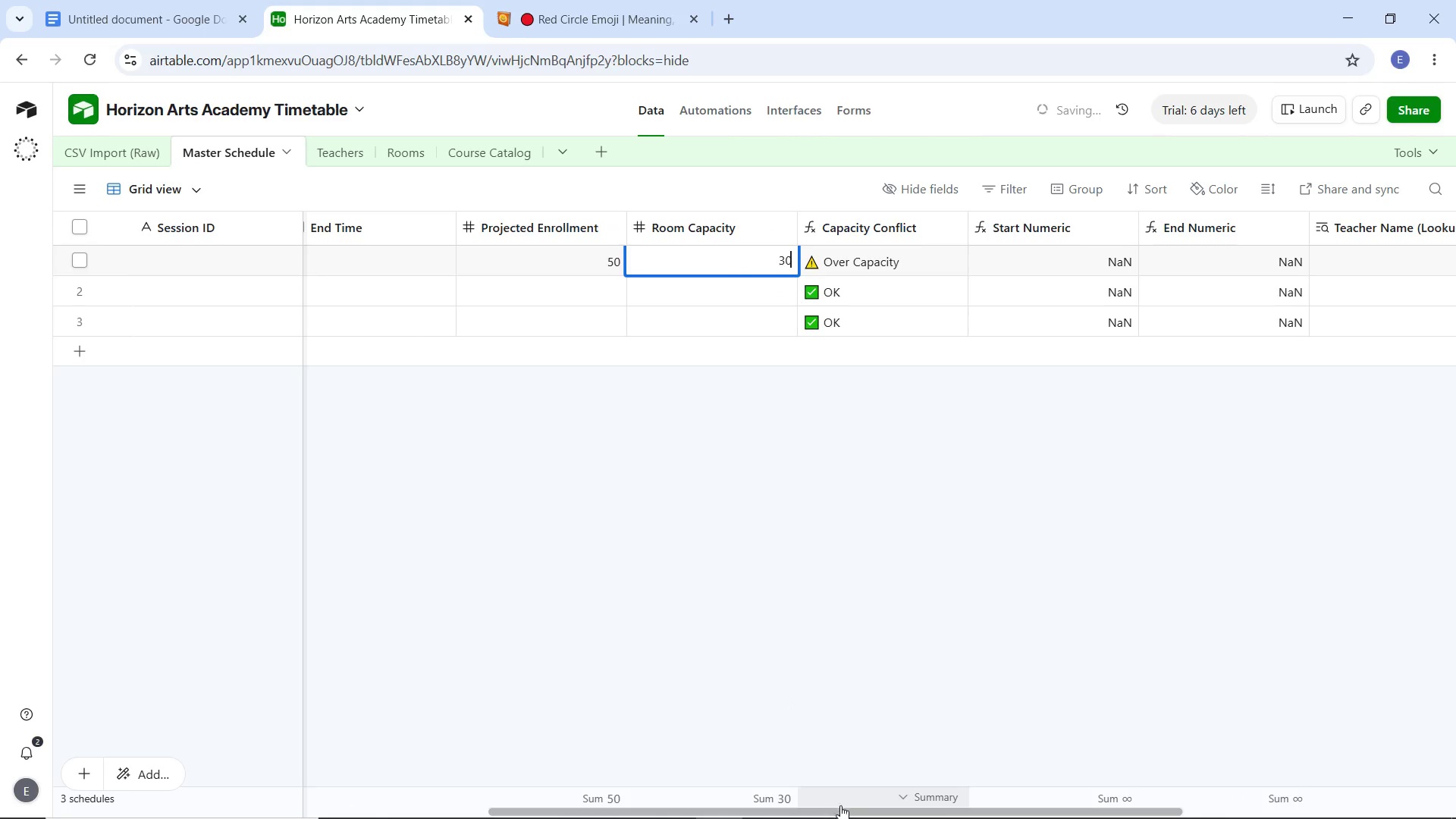 
left_click_drag(start_coordinate=[847, 813], to_coordinate=[974, 799])
 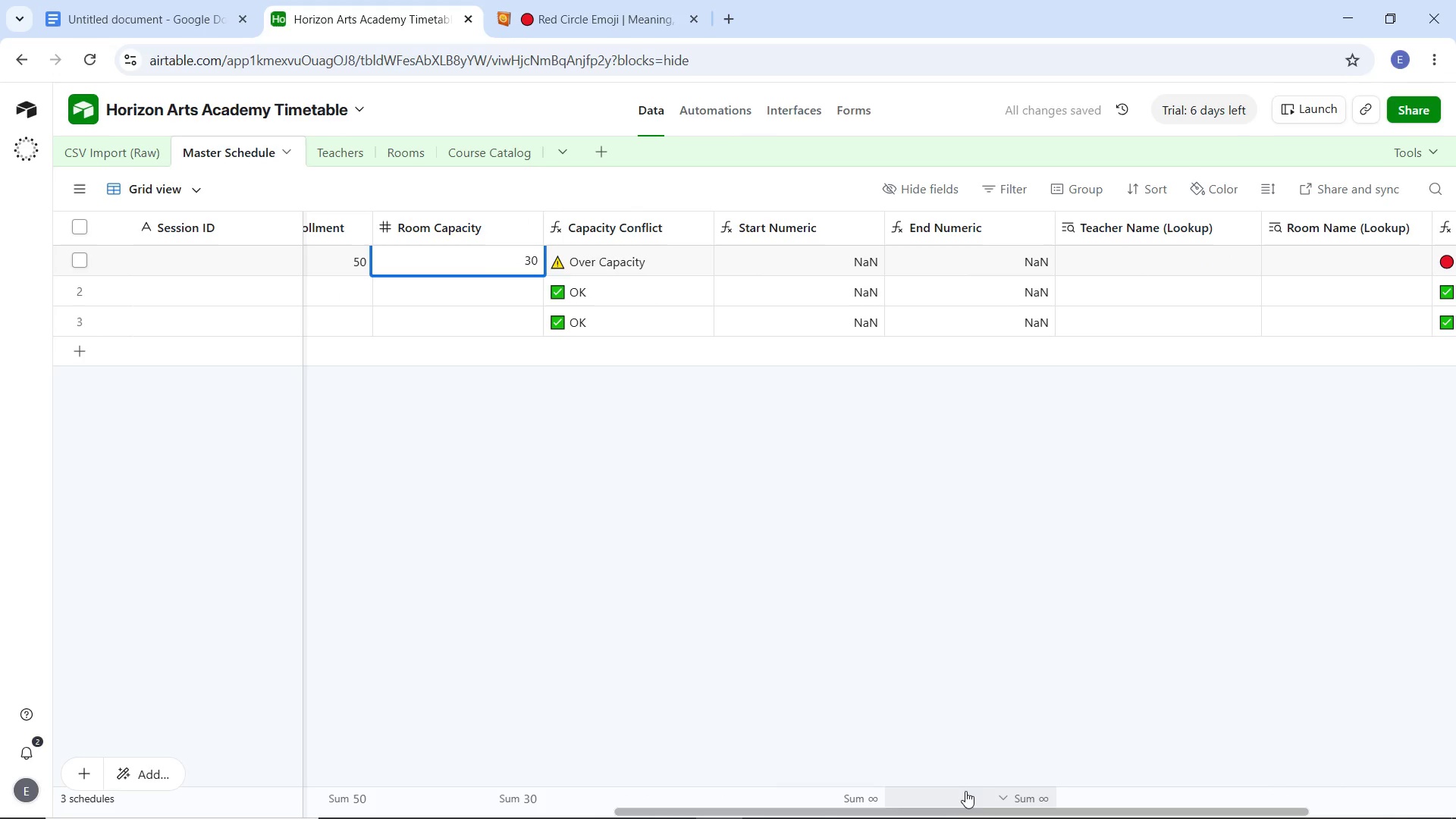 
key(Control+Z)
 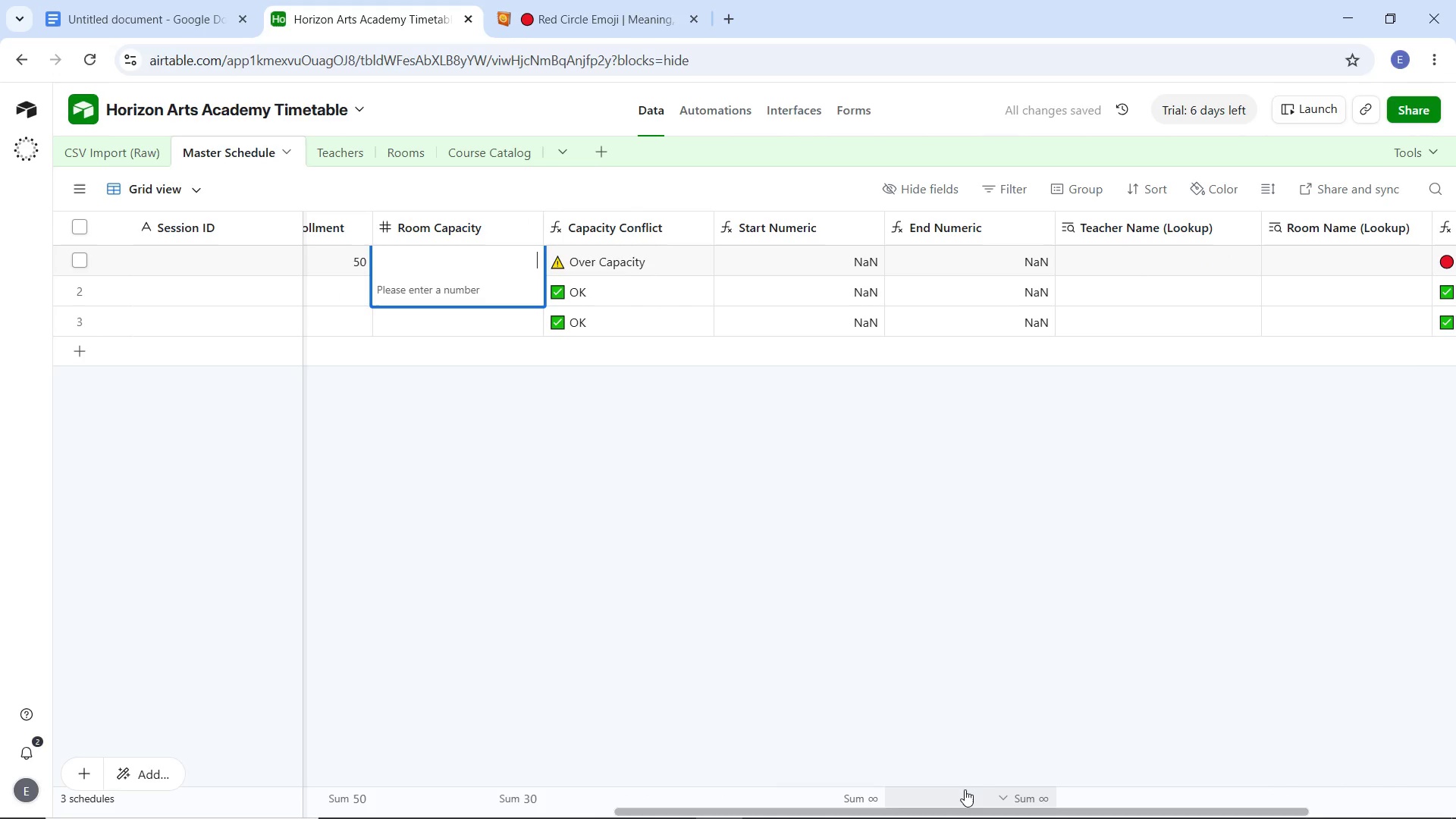 
key(Control+Z)
 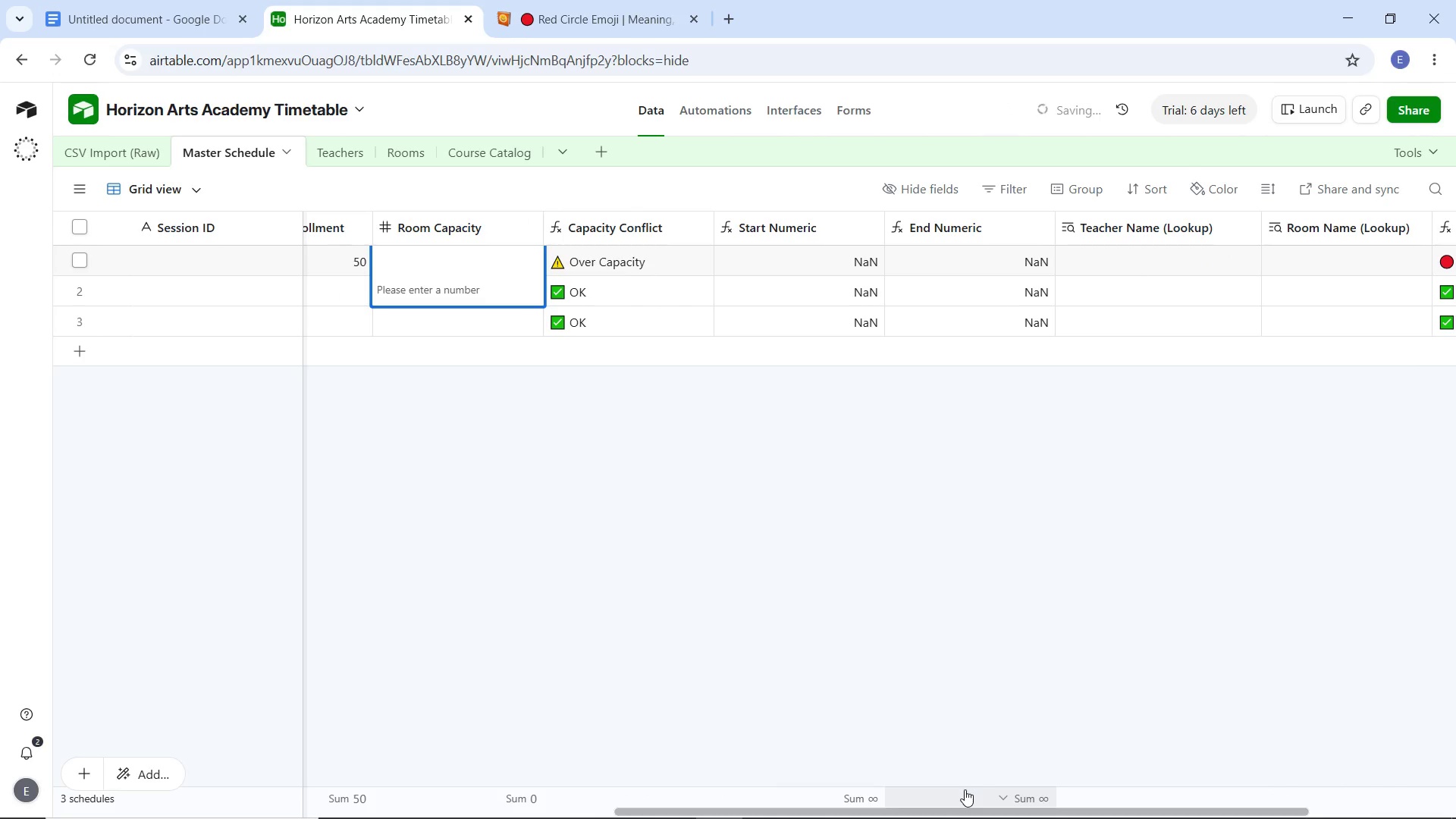 
key(Control+Z)
 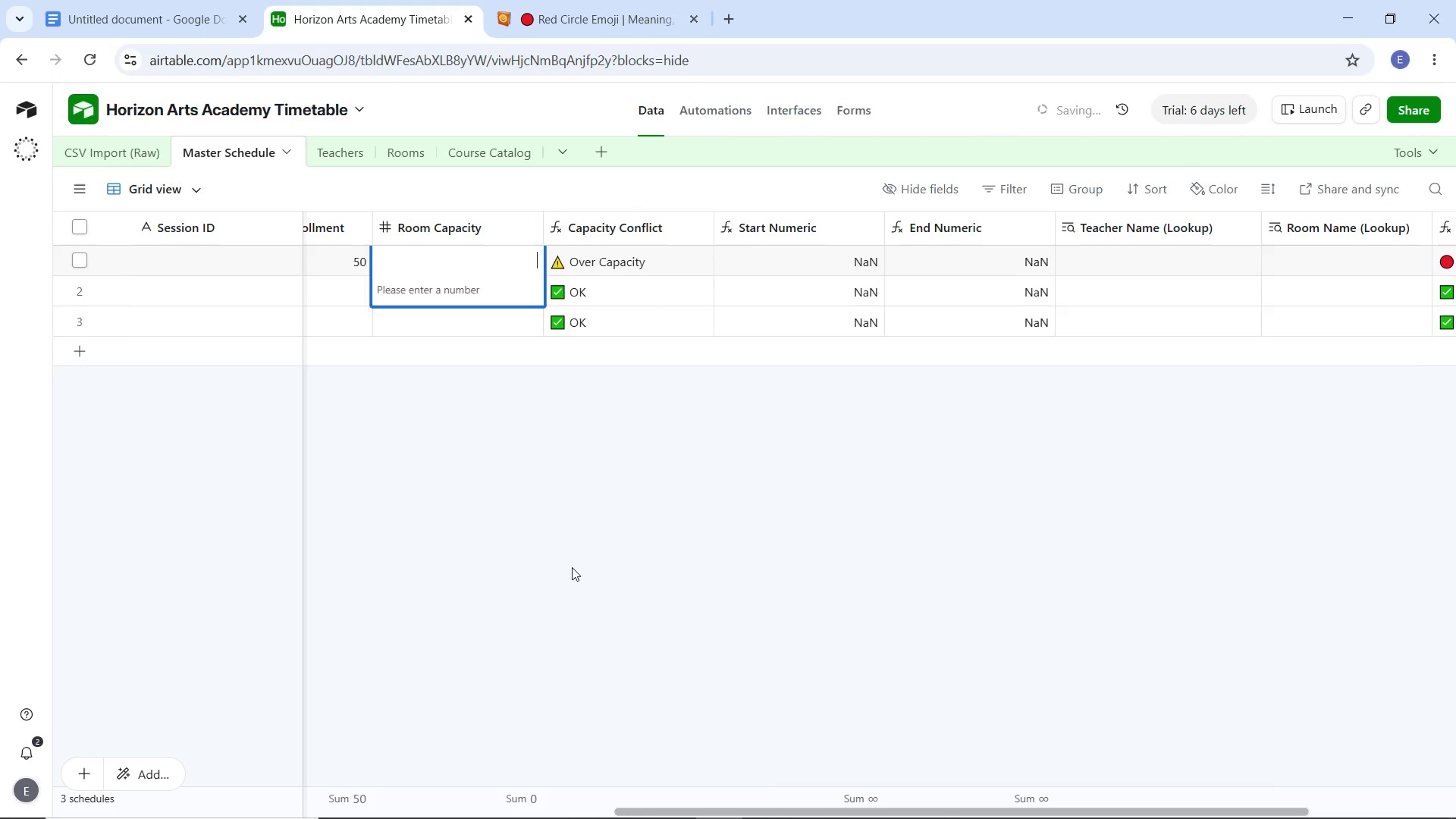 
left_click([572, 567])
 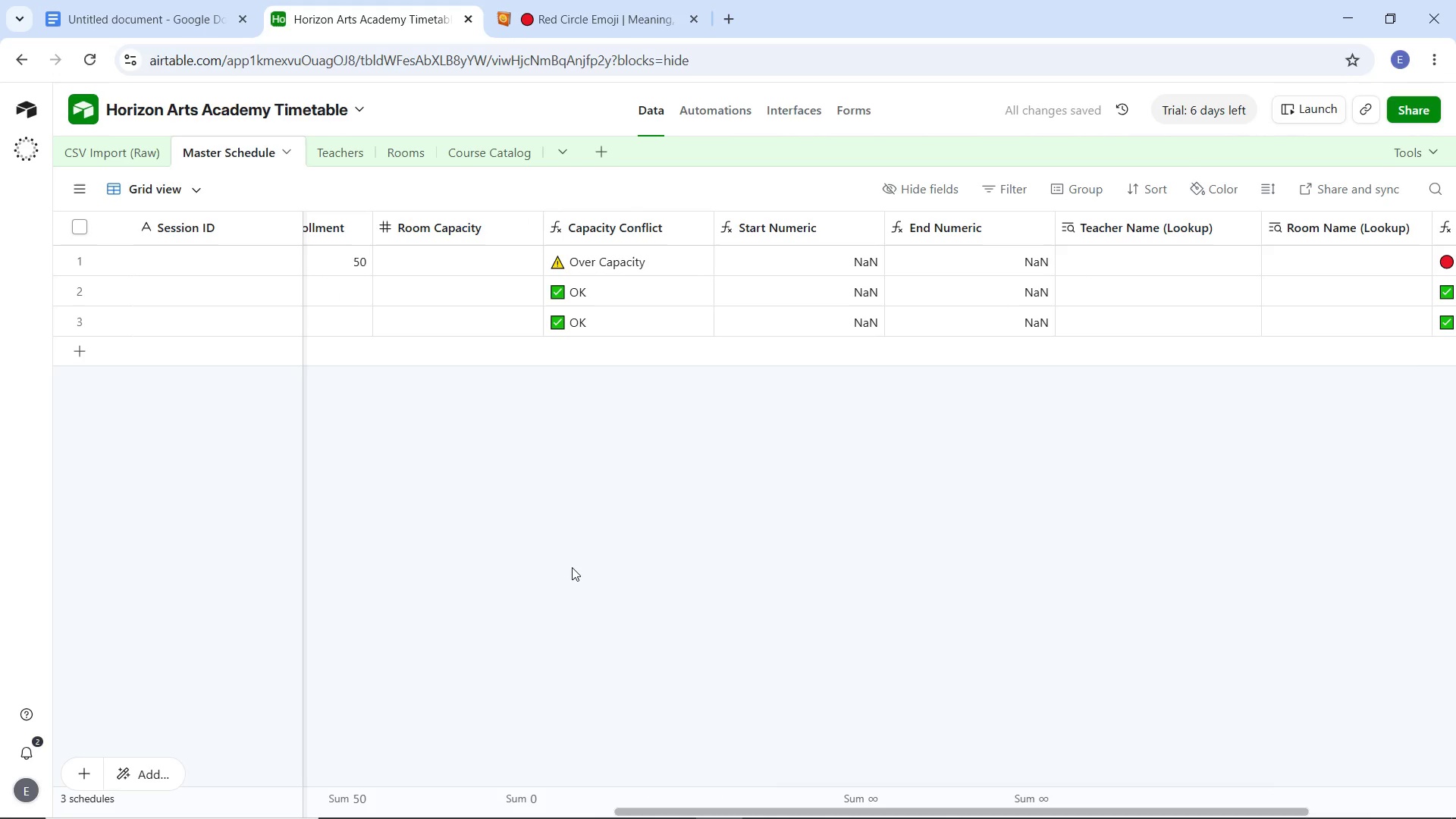 
key(Control+Z)
 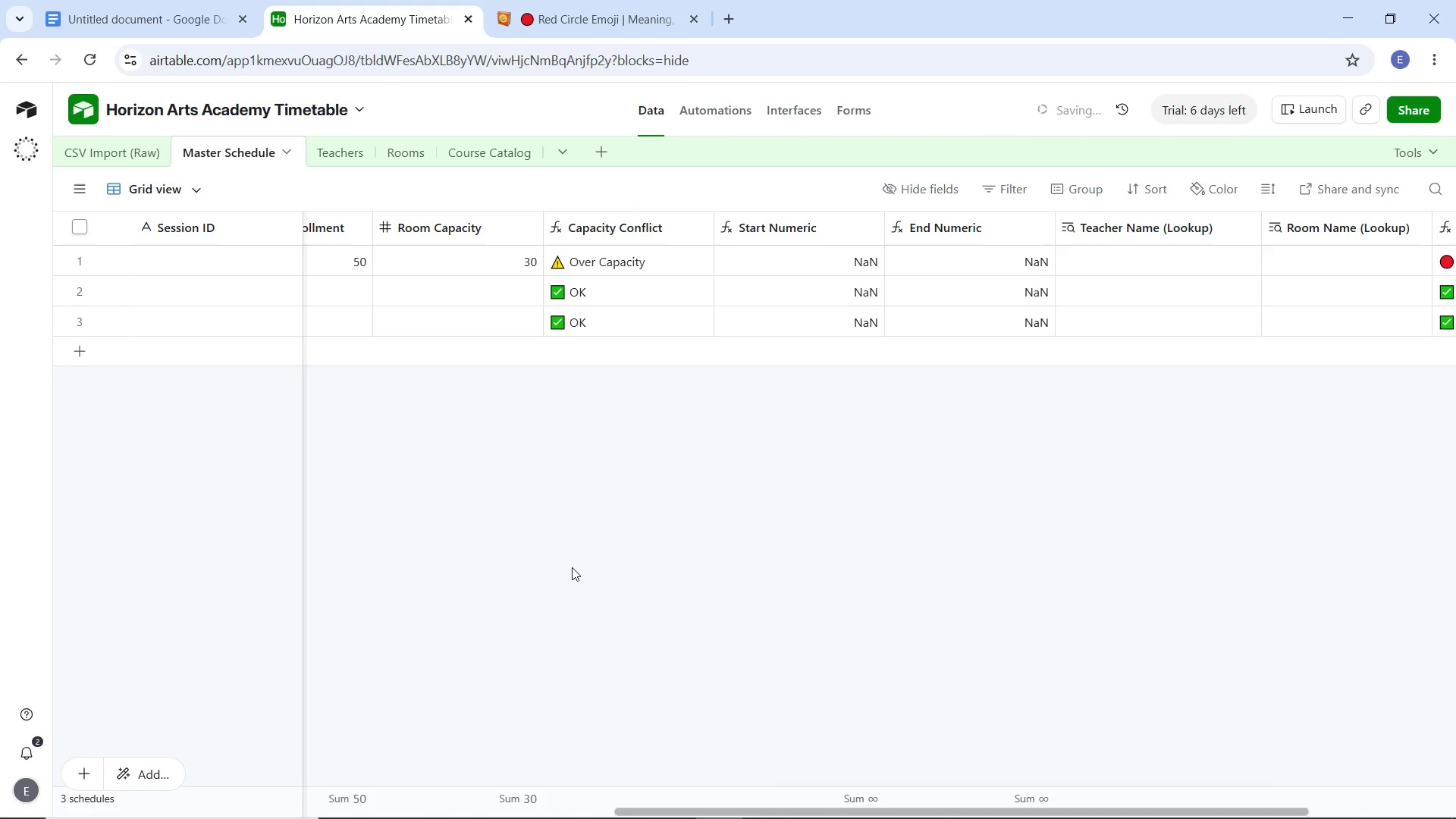 
key(Control+Z)
 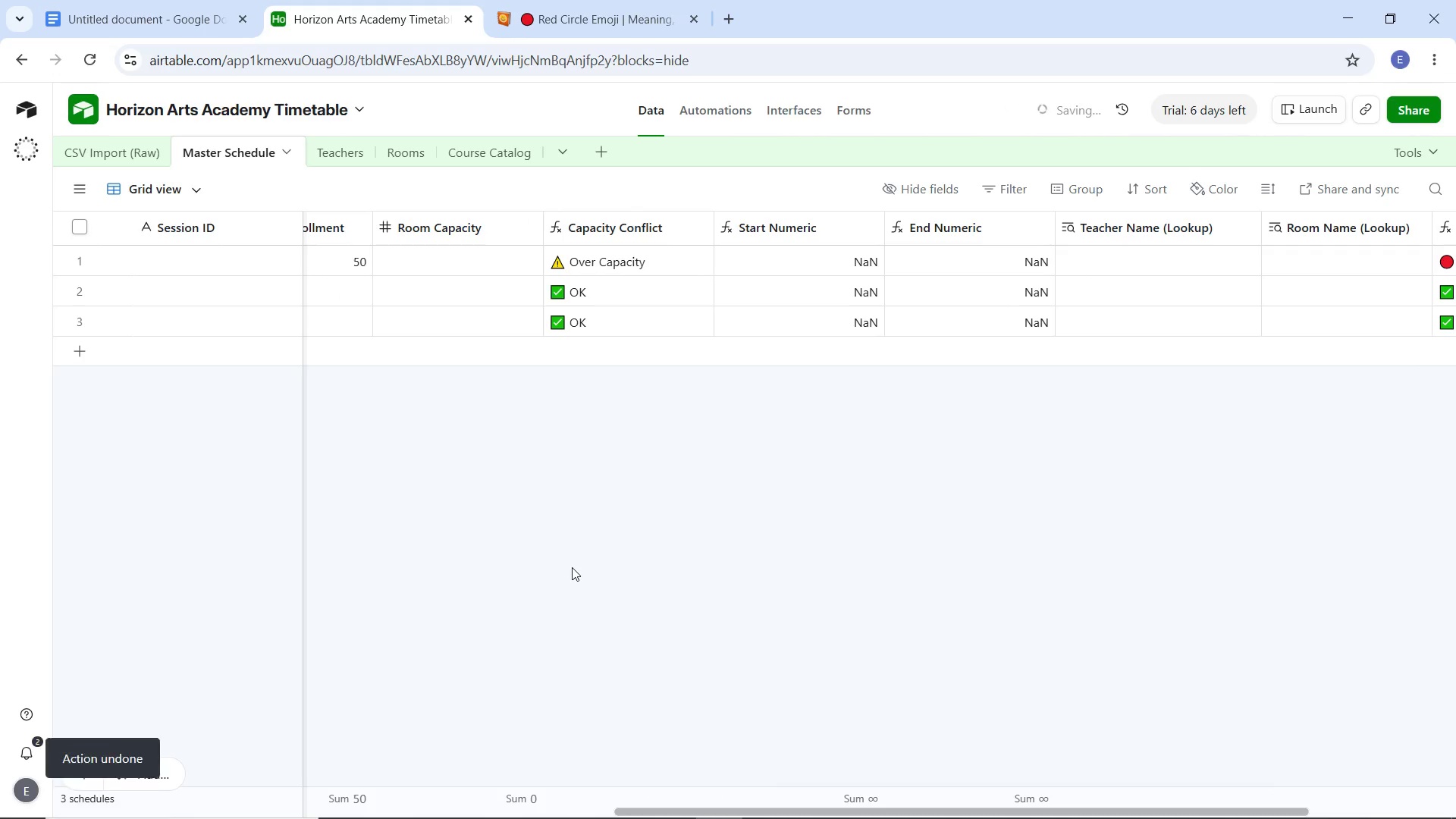 
key(Control+Z)
 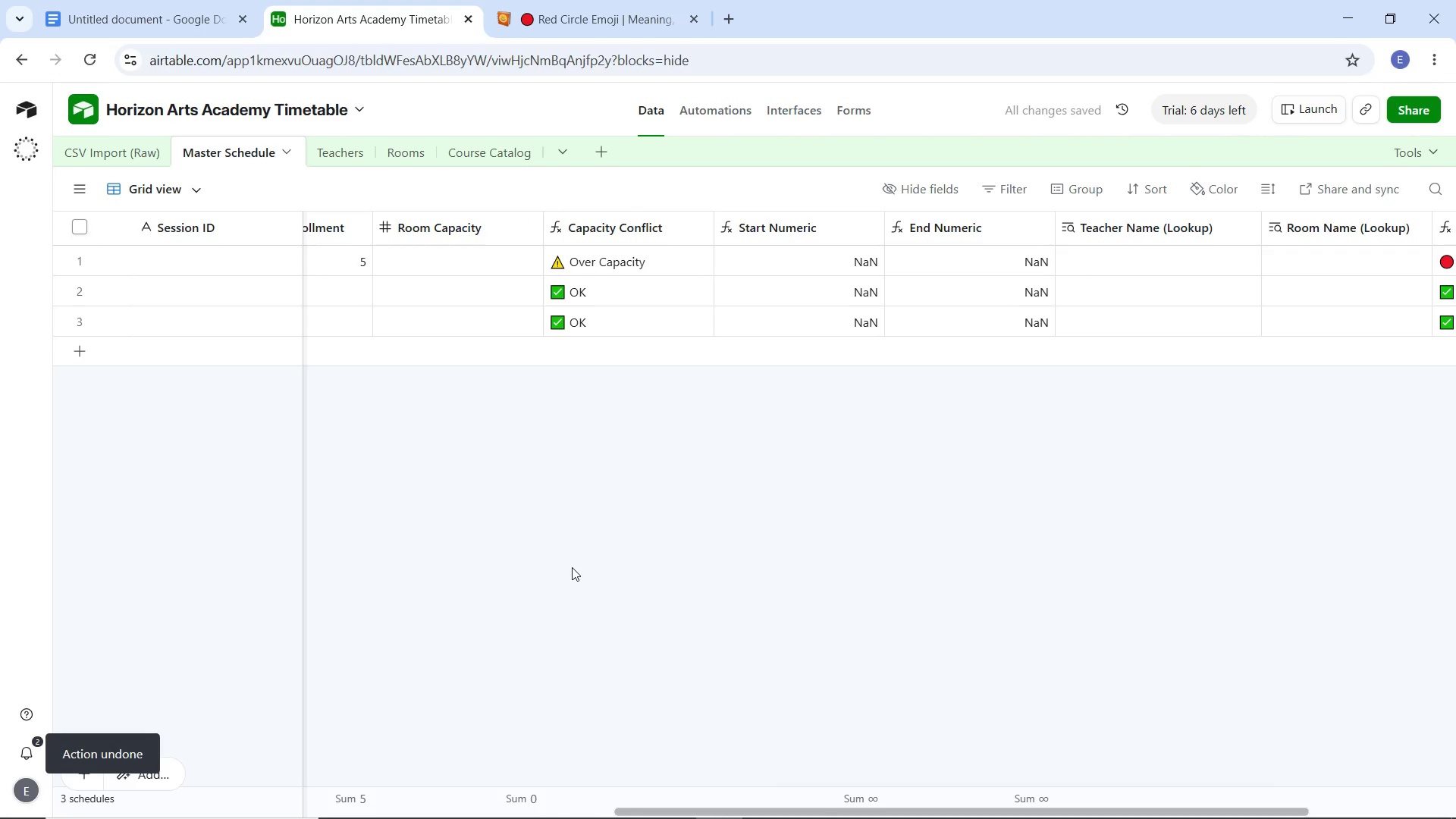 
key(Control+Z)
 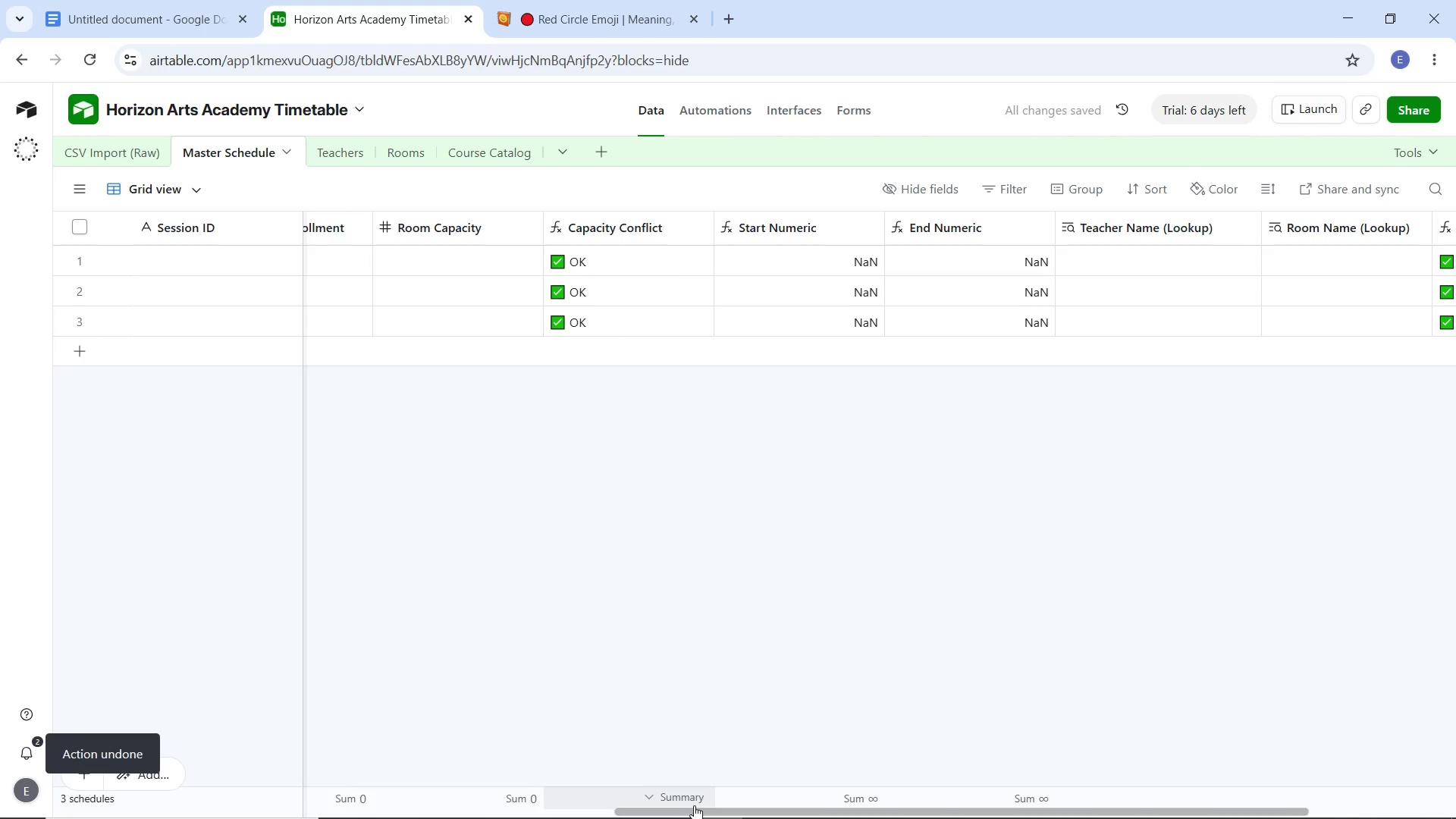 
left_click_drag(start_coordinate=[701, 813], to_coordinate=[1010, 817])
 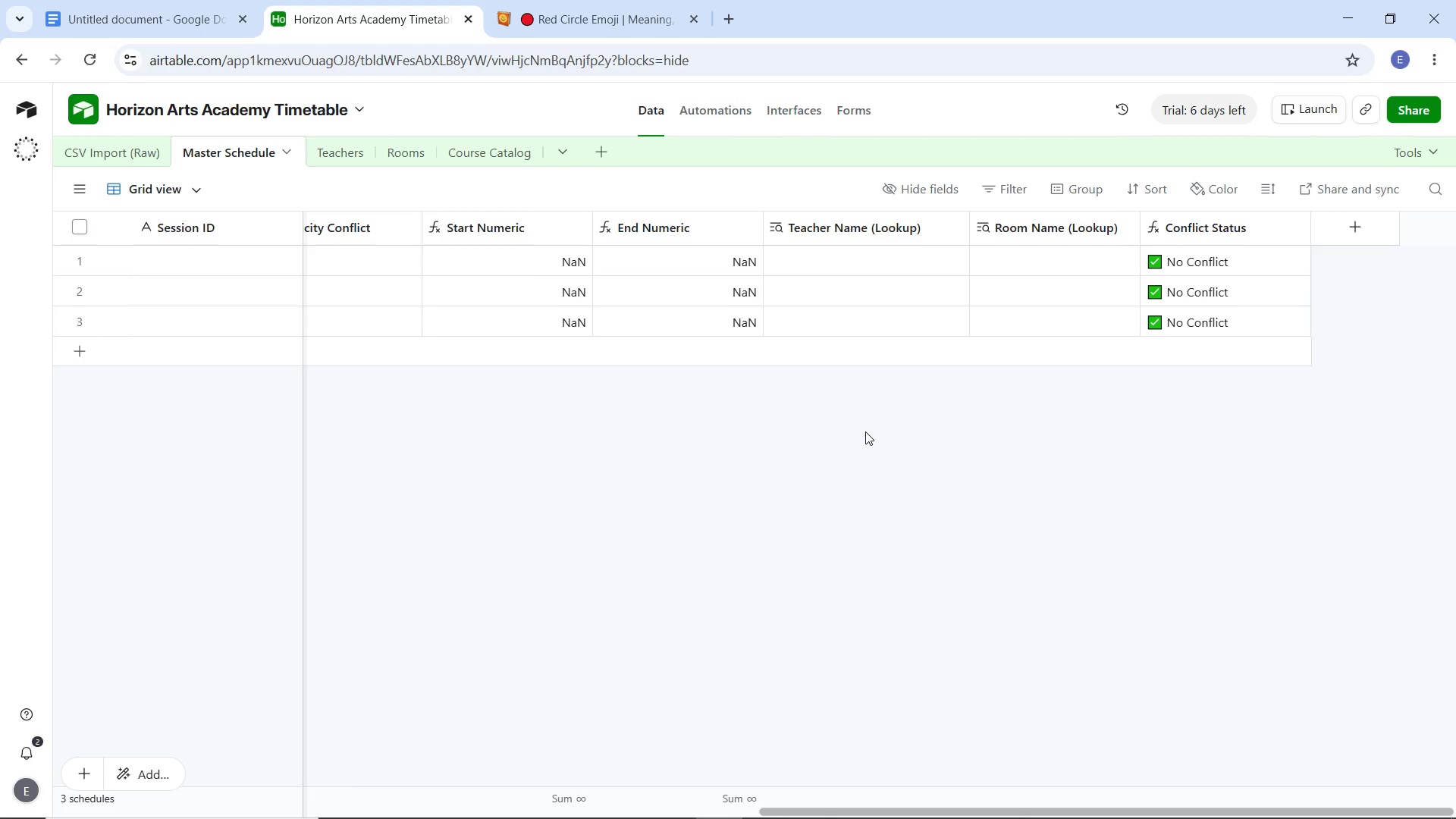 
wait(16.23)
 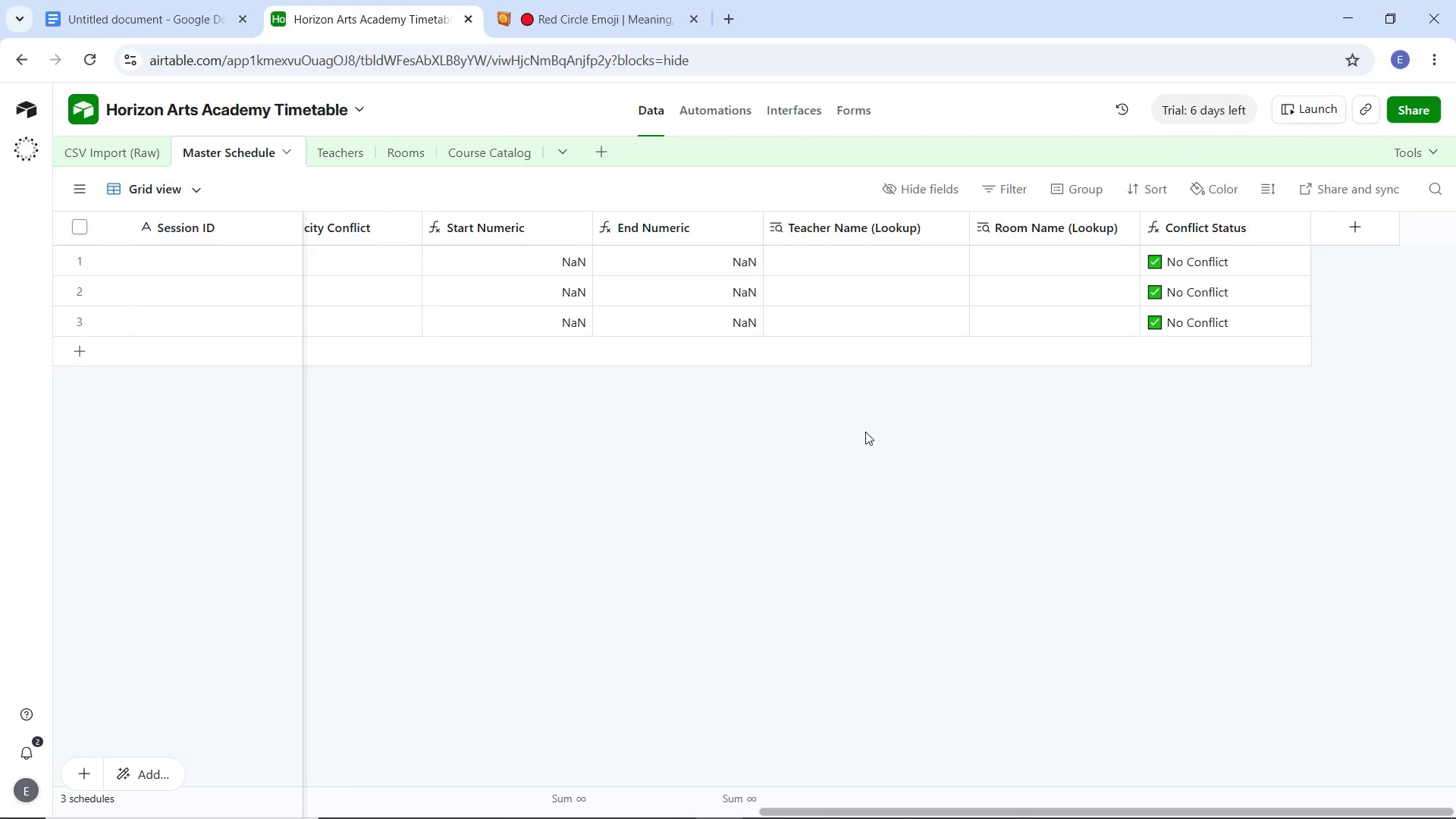 
left_click([1360, 231])
 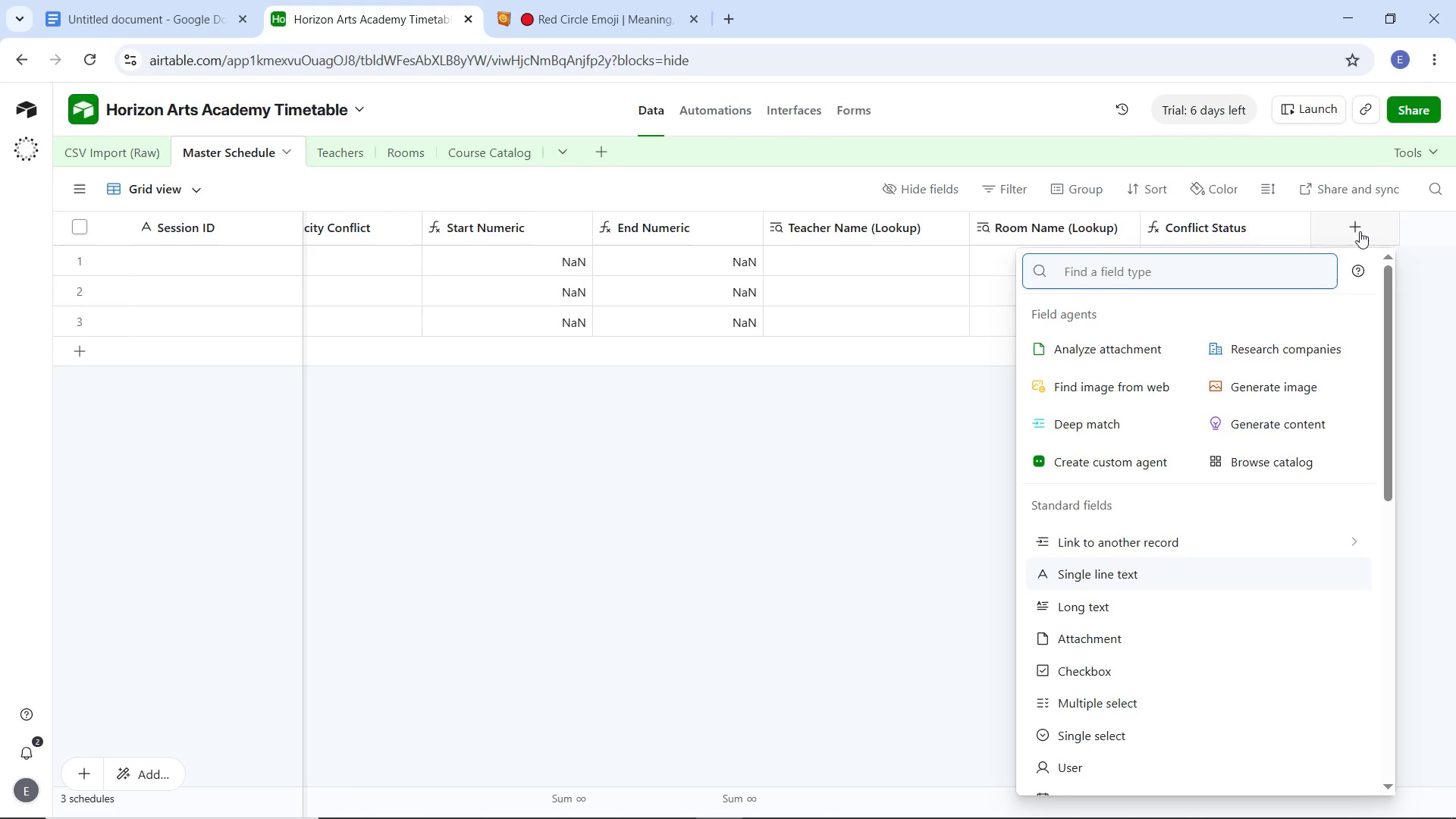 
type(form)
 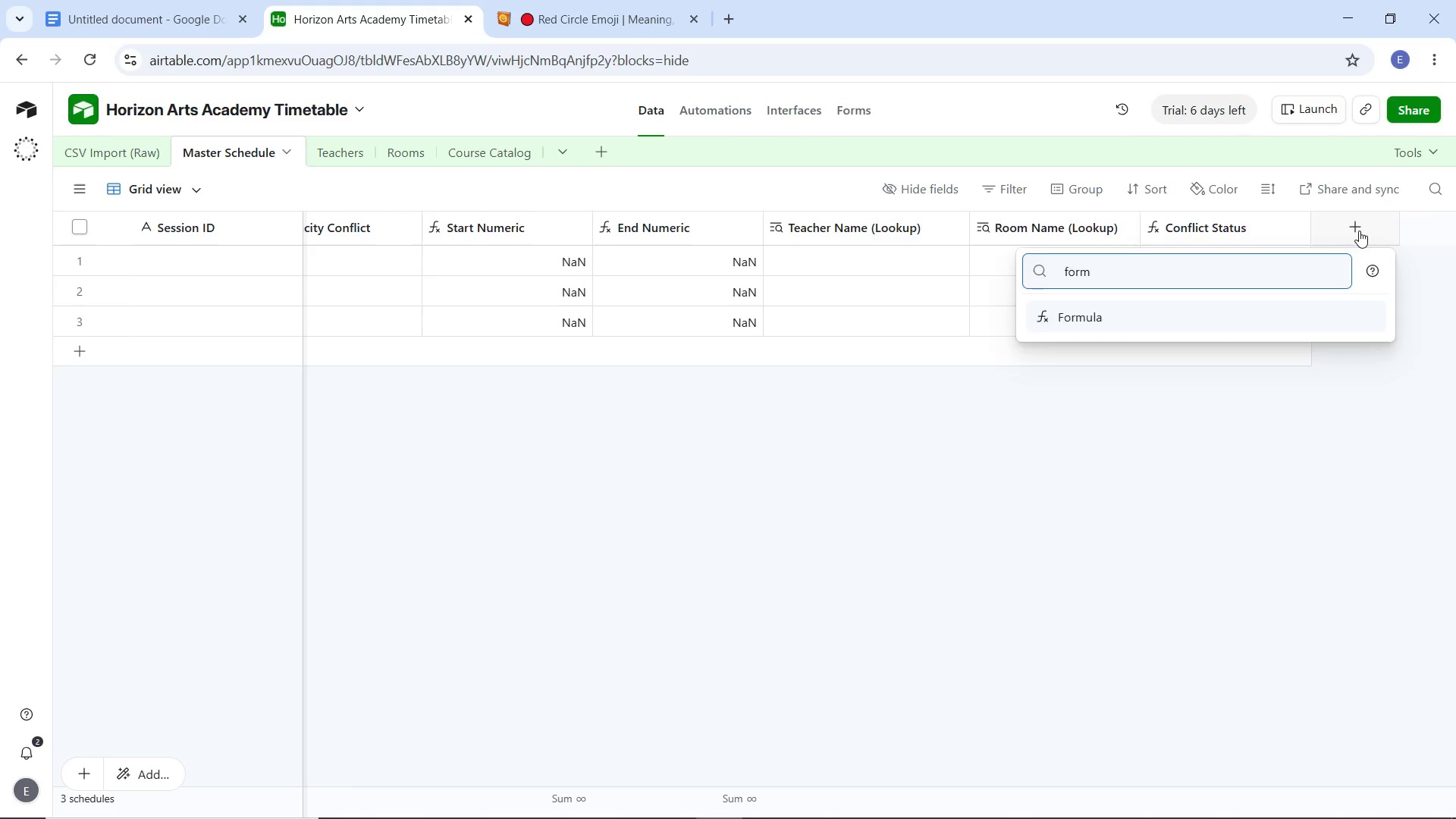 
key(Enter)
 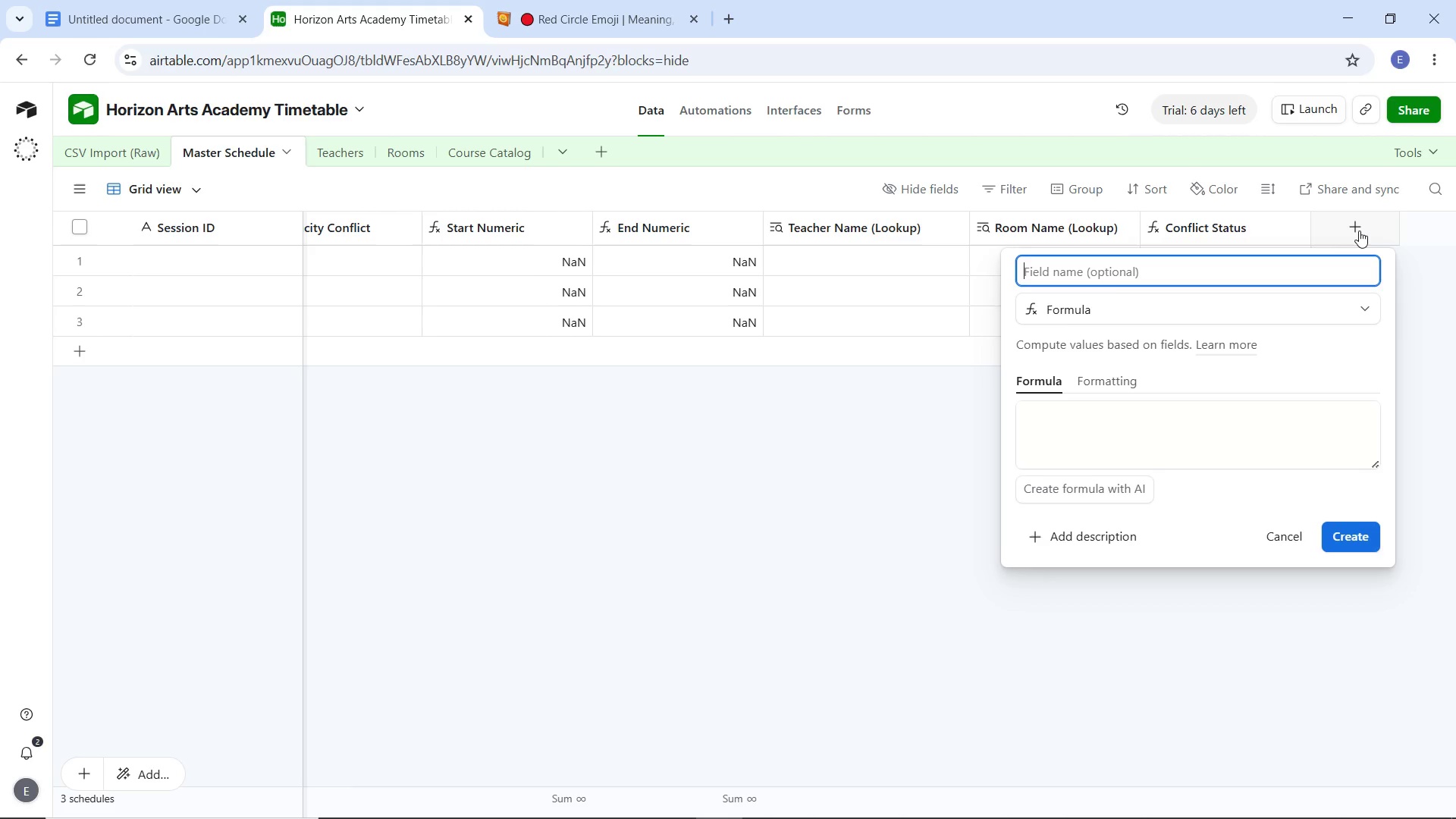 
type(Has Conflict)
 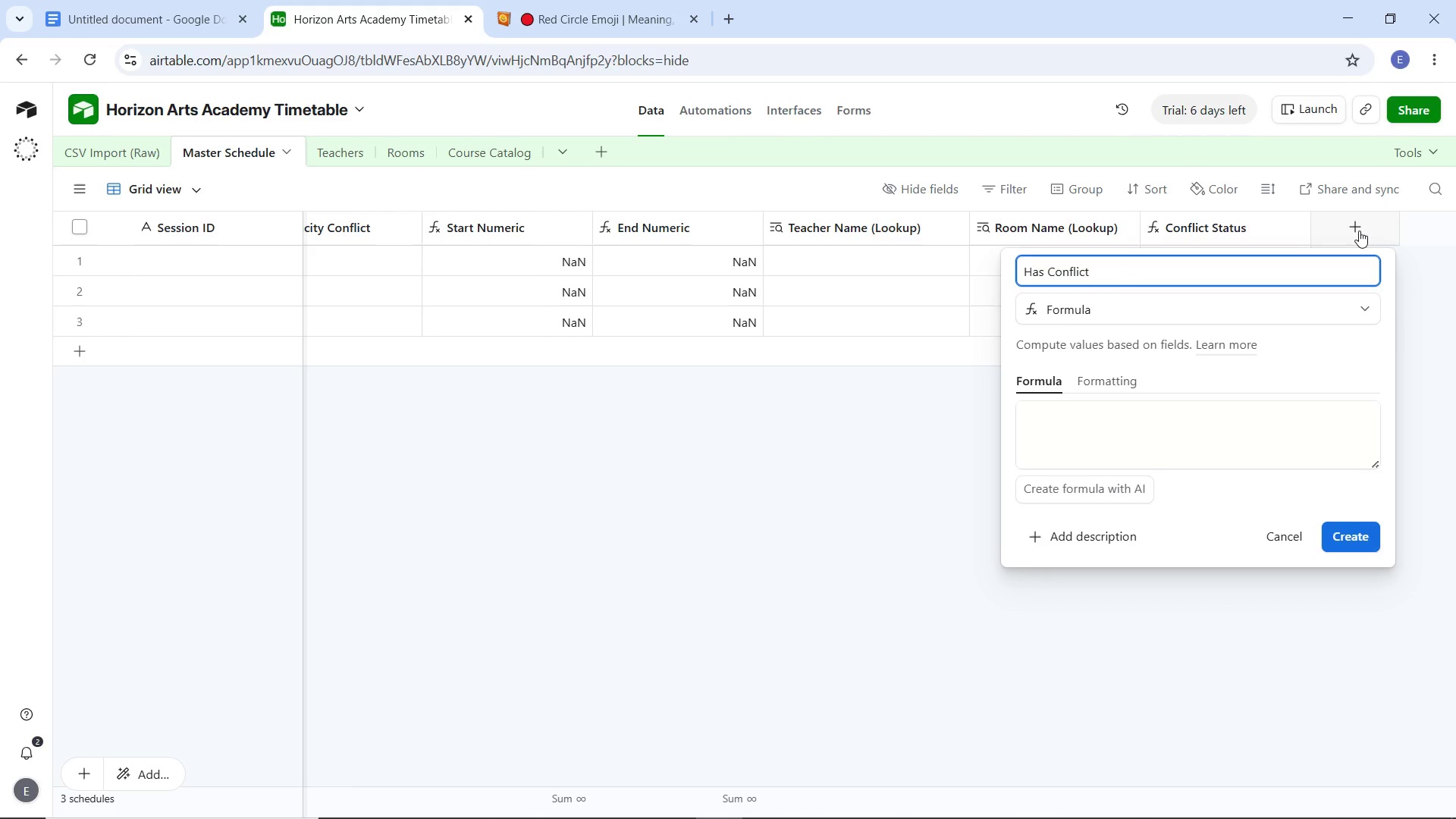 
wait(5.98)
 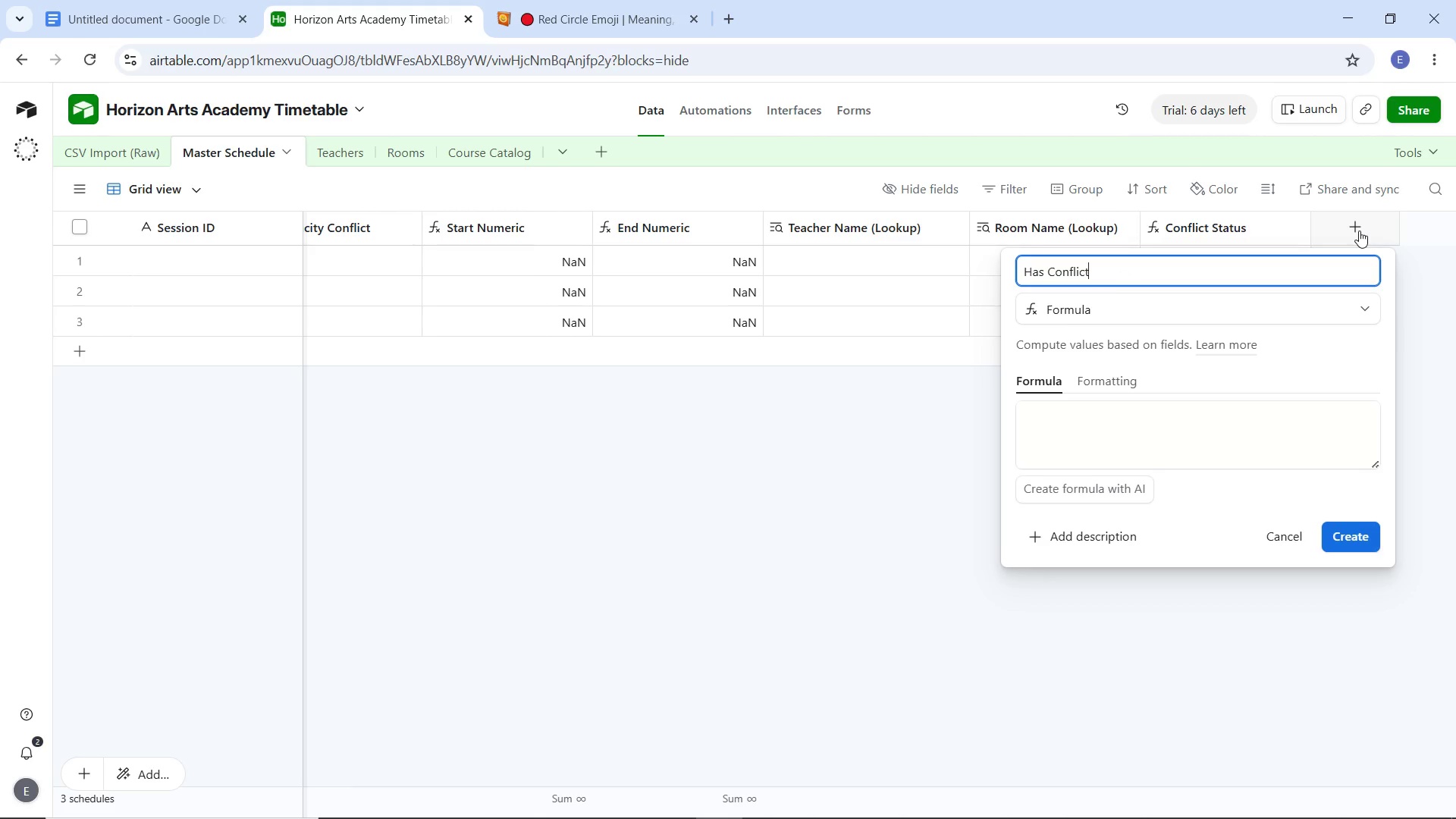 
left_click([1125, 418])
 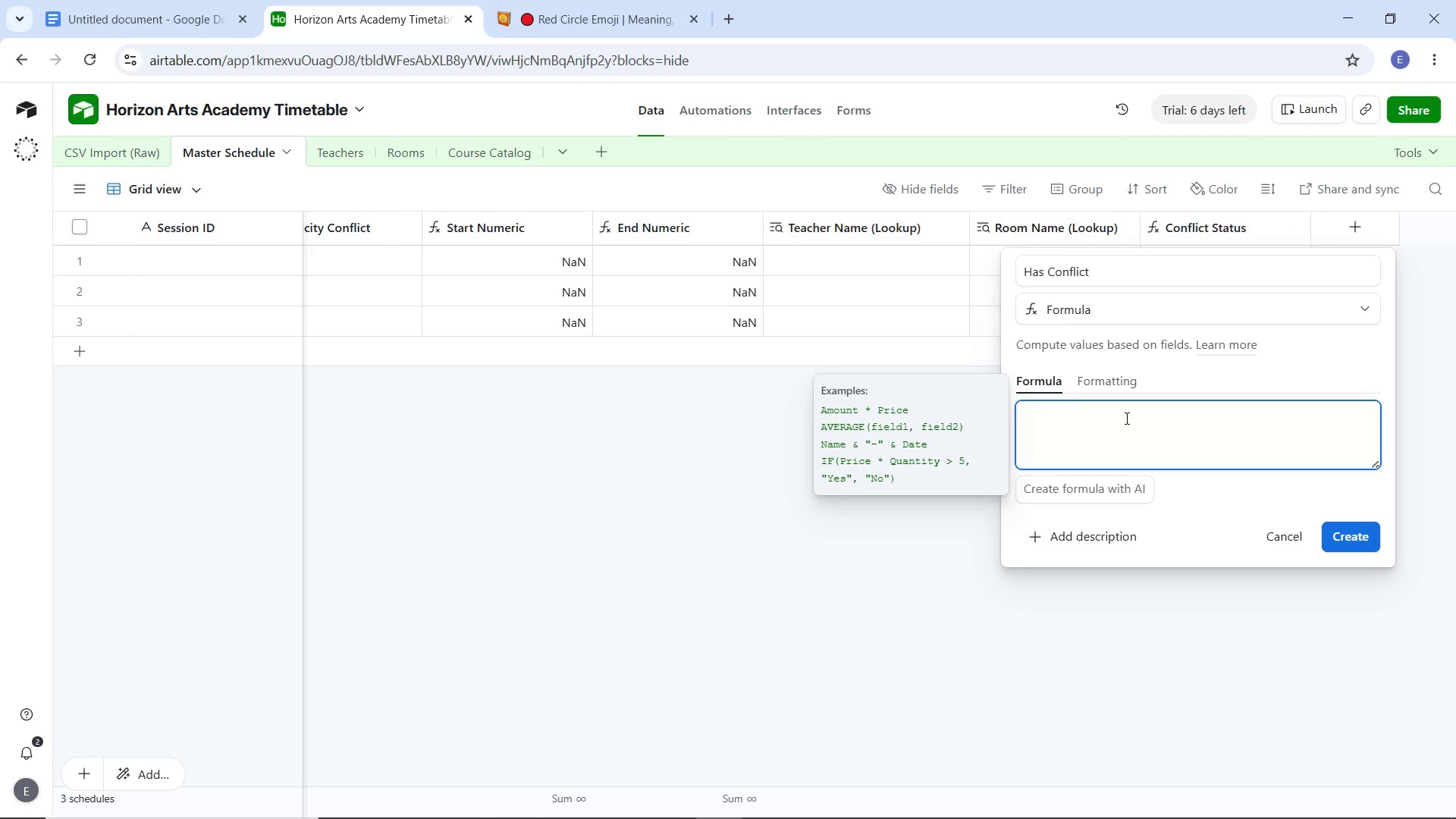 
type(IF))
key(Backspace)
type(()
 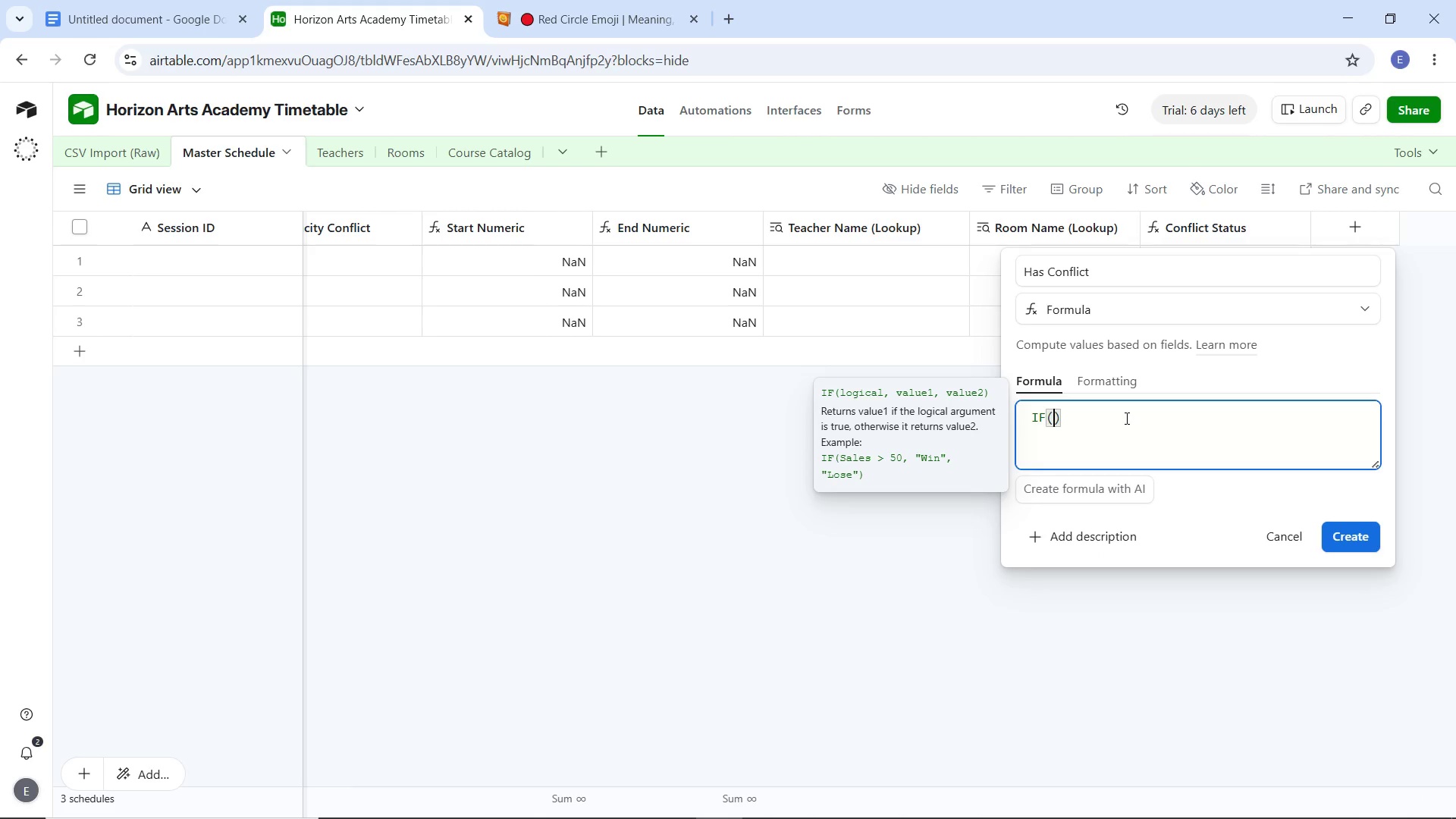 
key(Enter)
 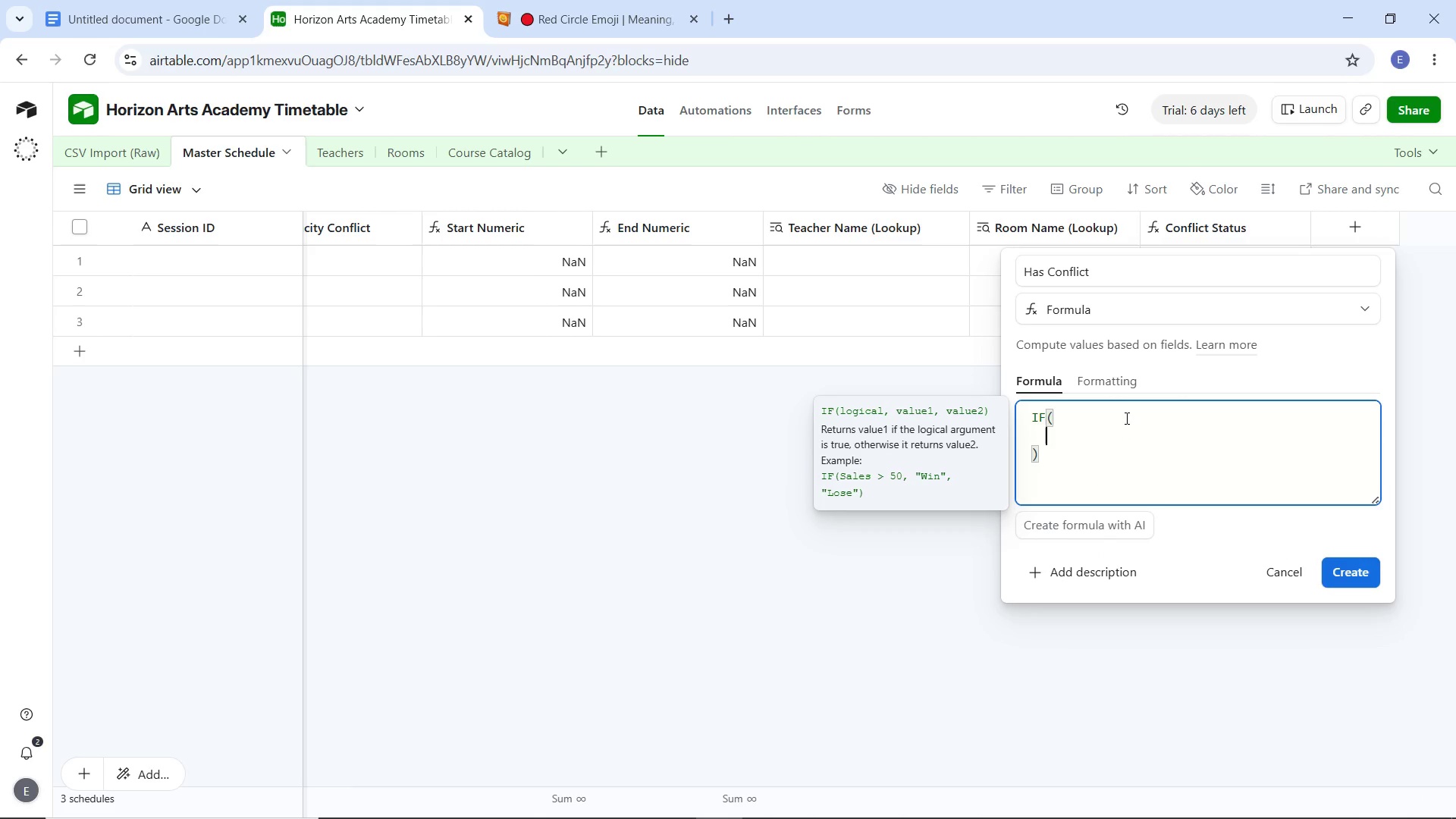 
type(Pro)
 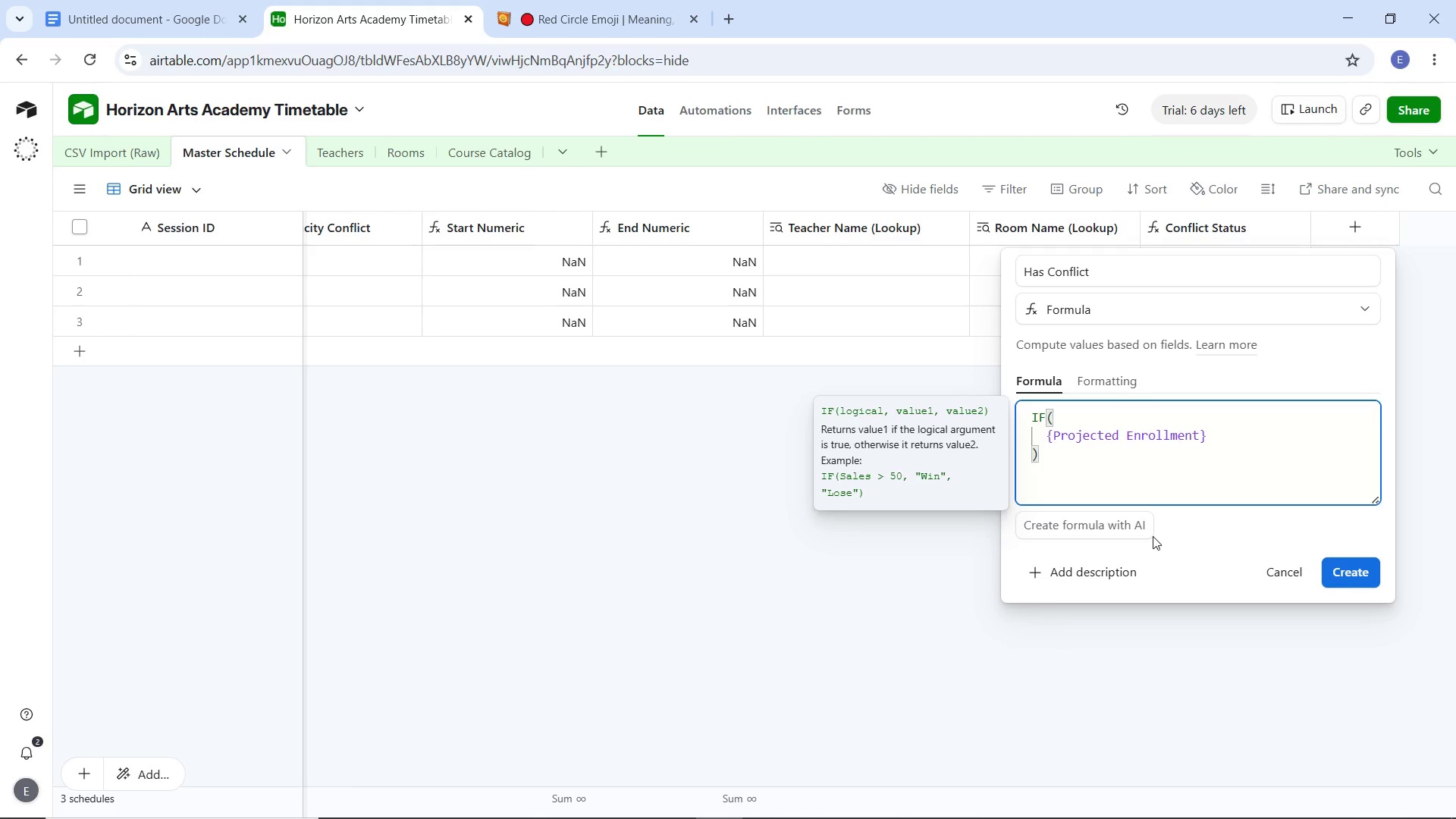 
type( > Room)
 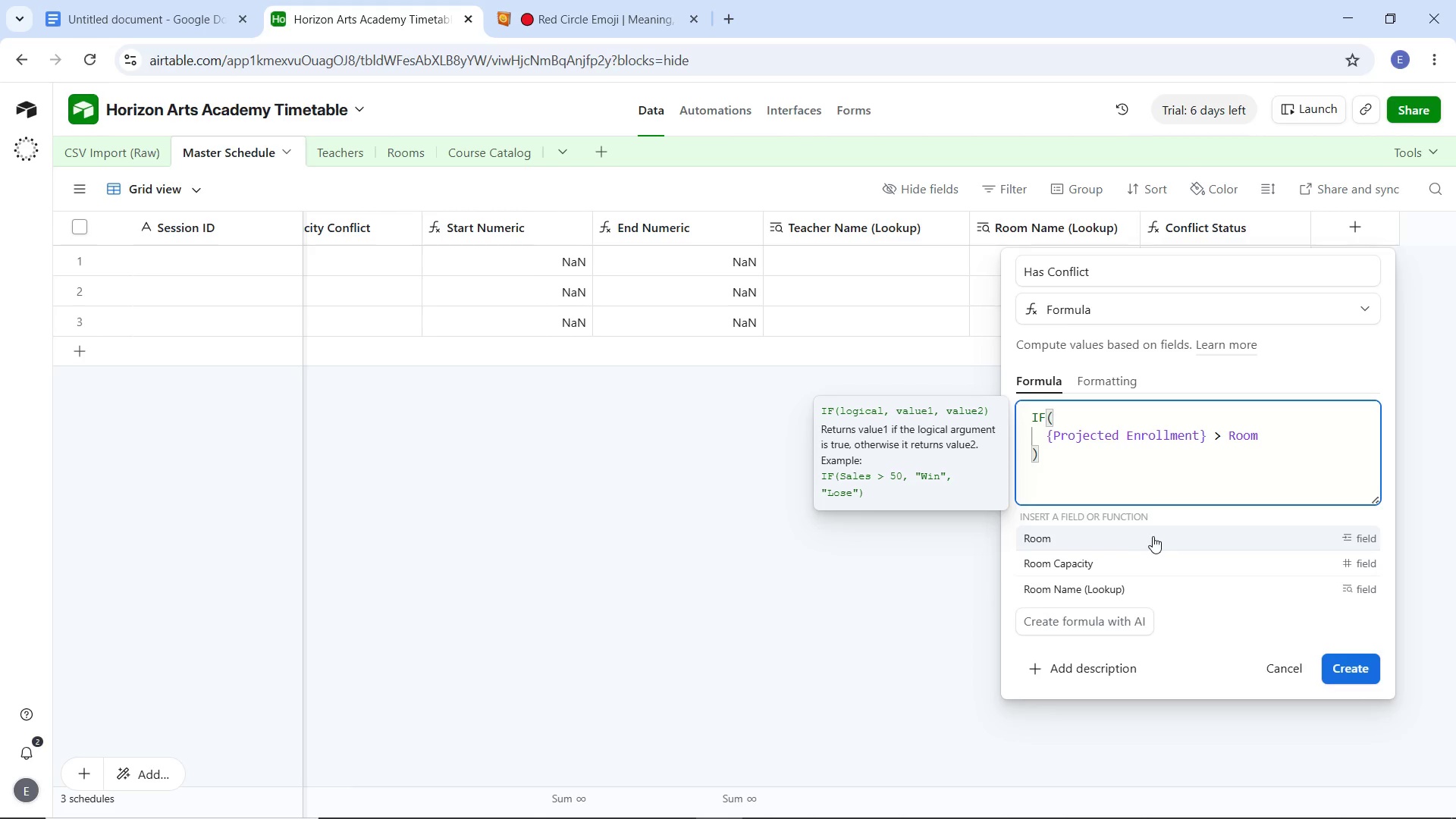 
left_click([1150, 557])
 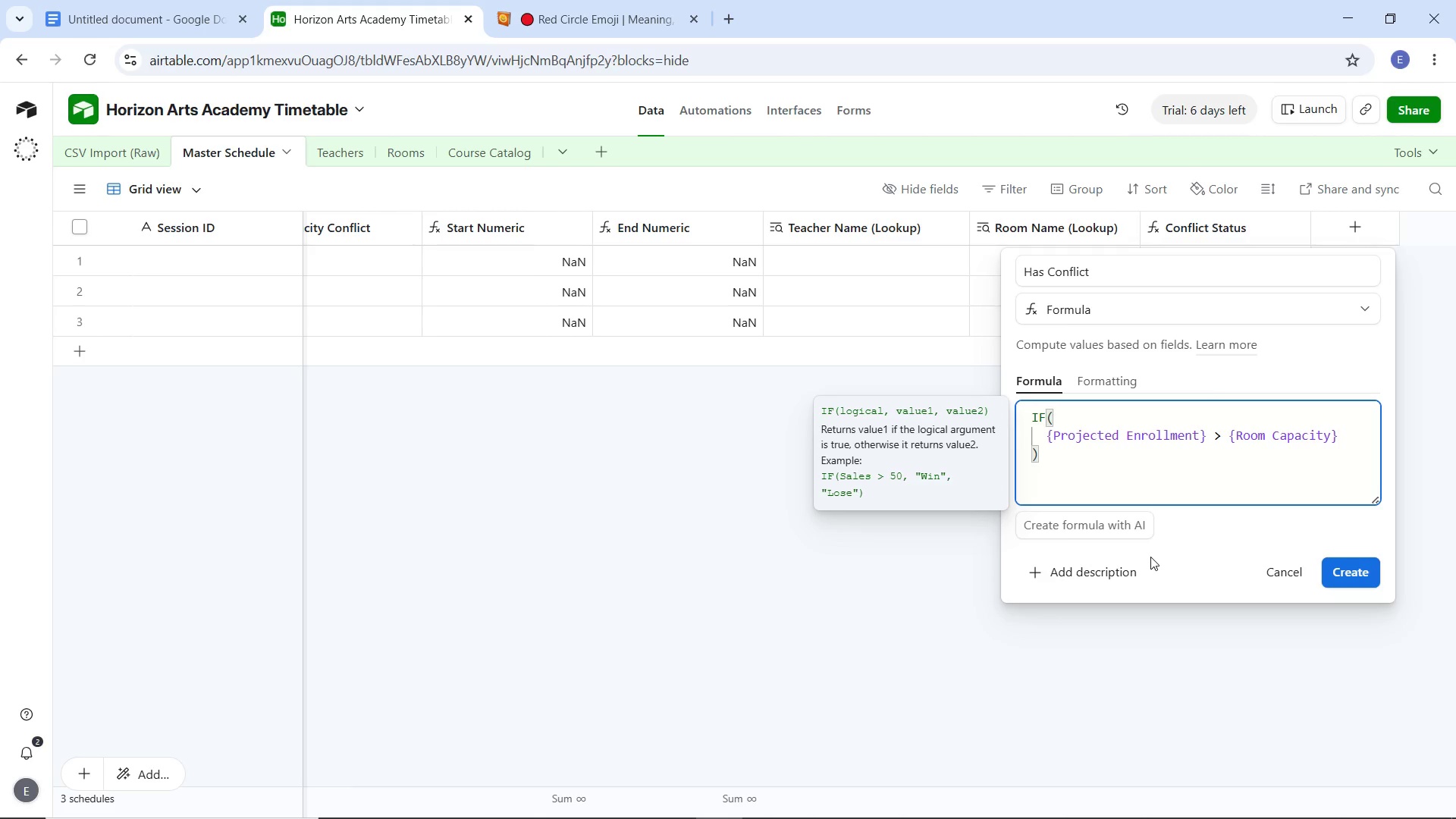 
key(Comma)
 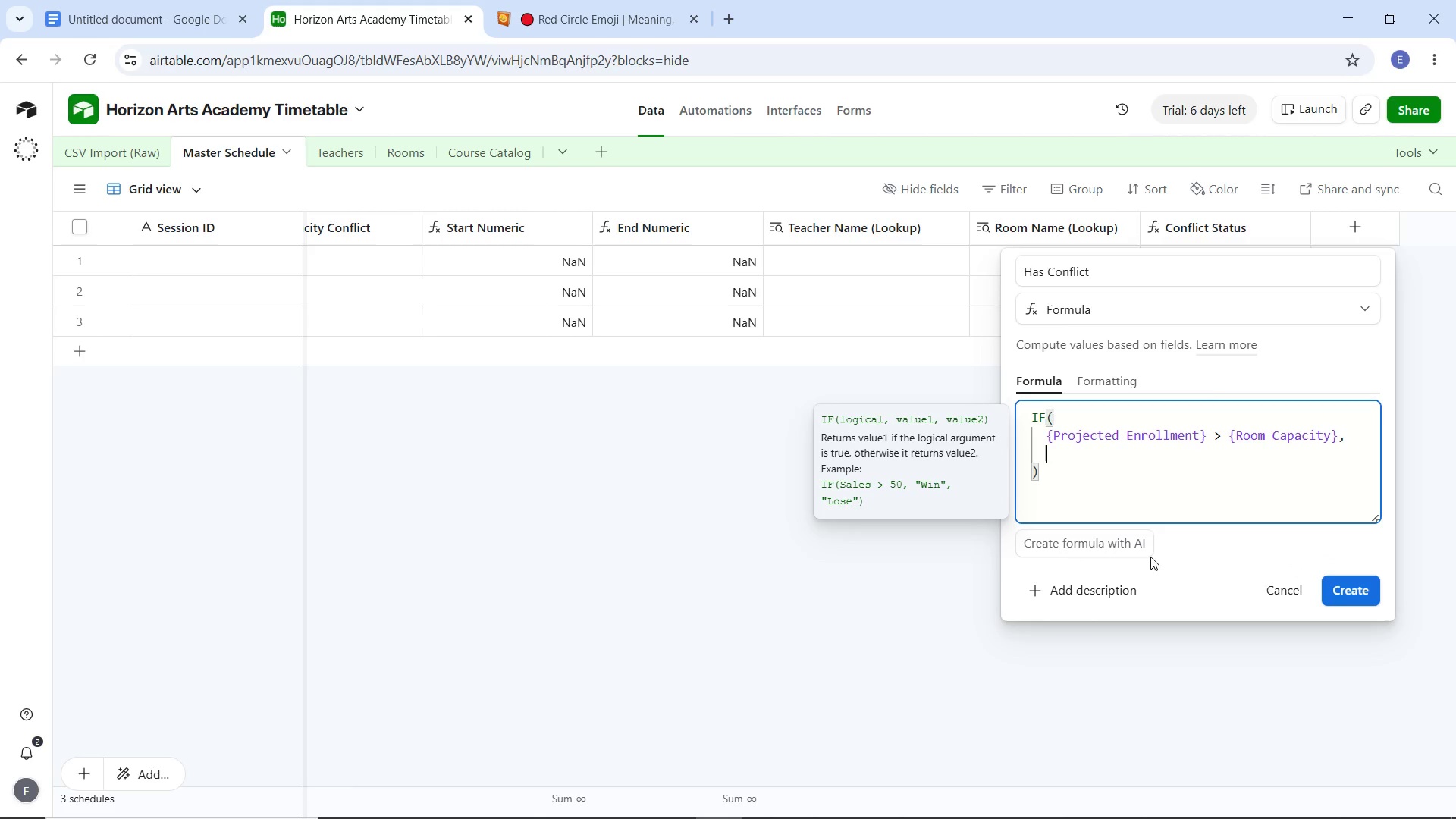 
key(Enter)
 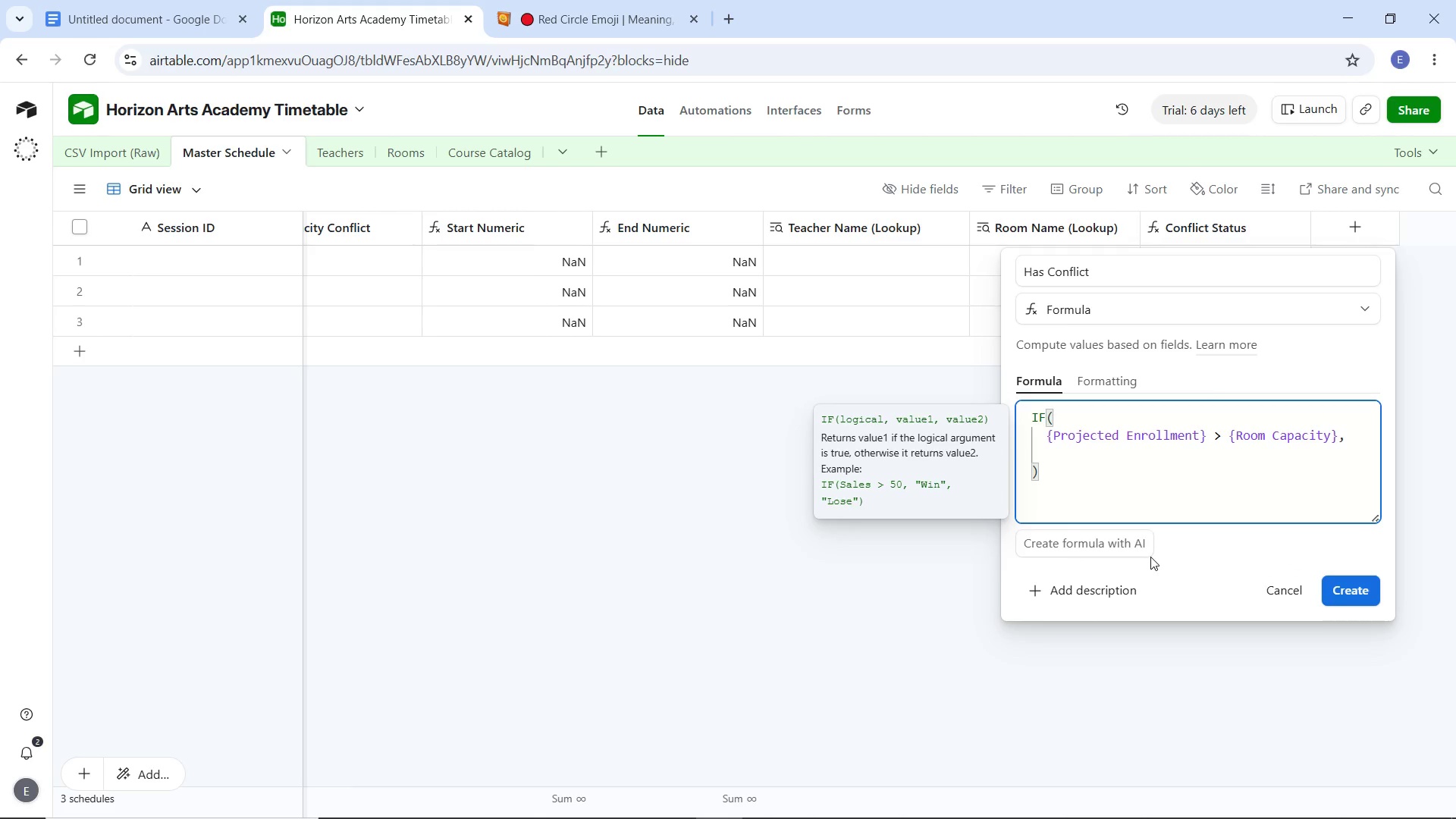 
key(1)
 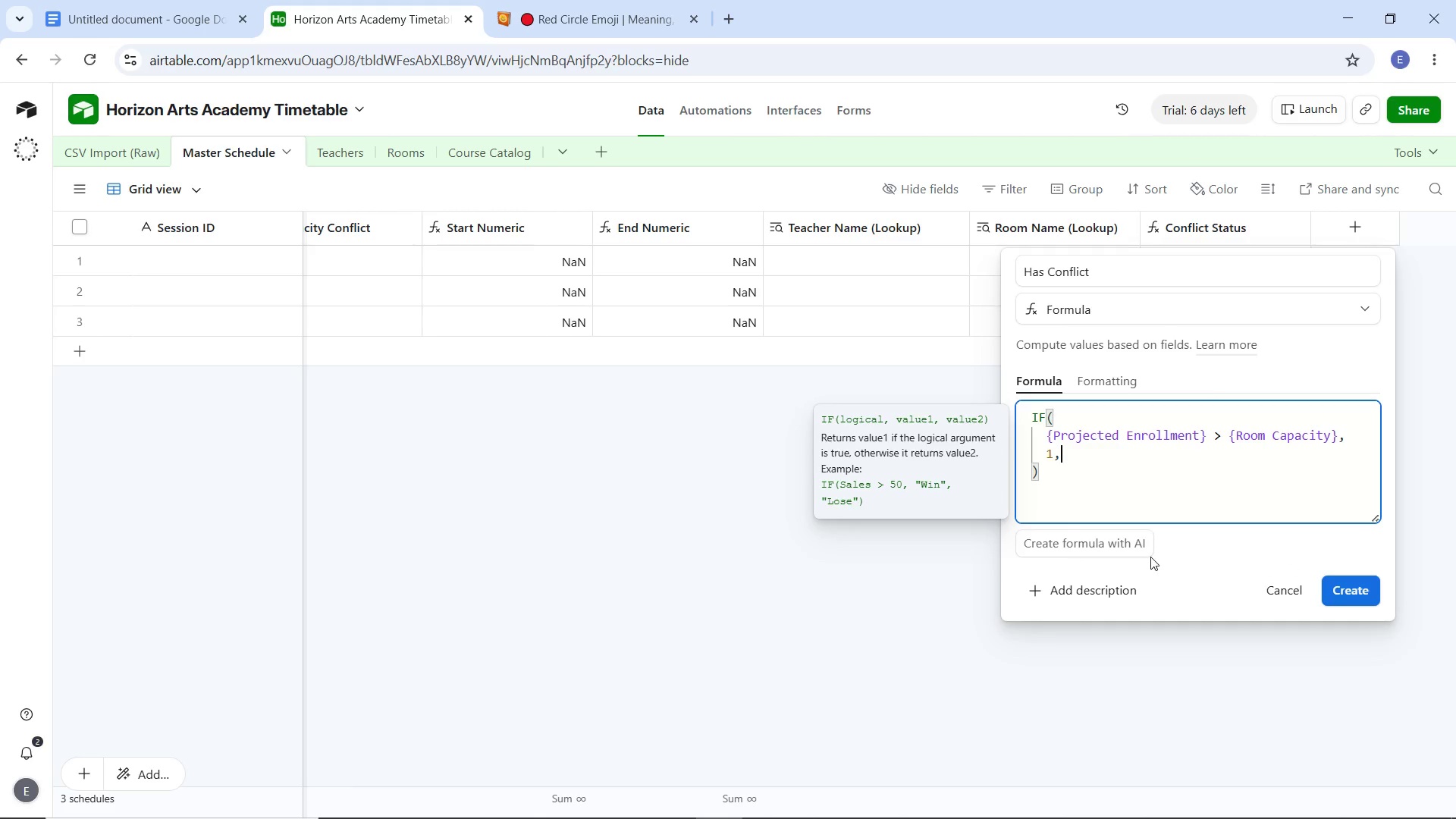 
key(Comma)
 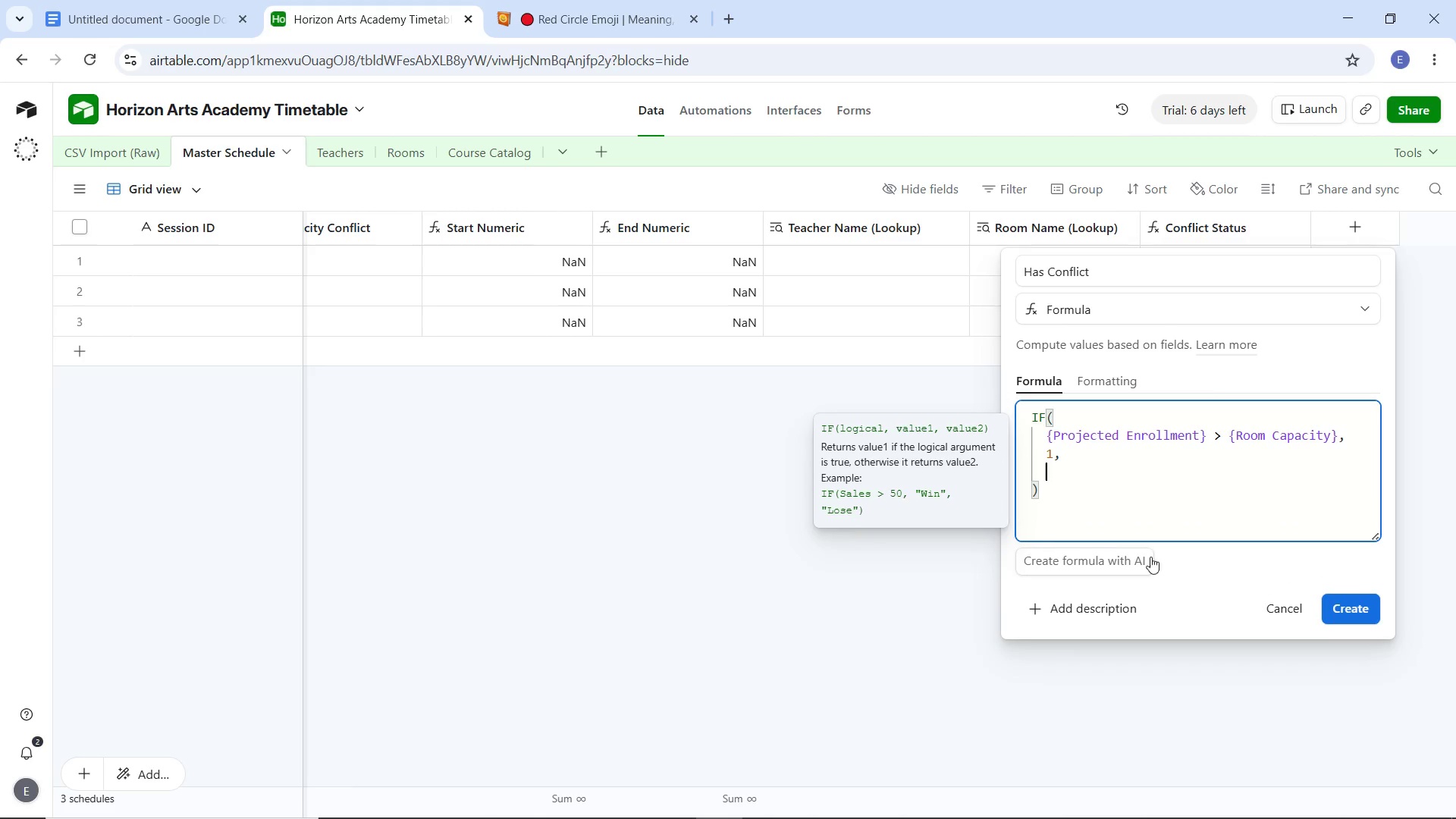 
key(Enter)
 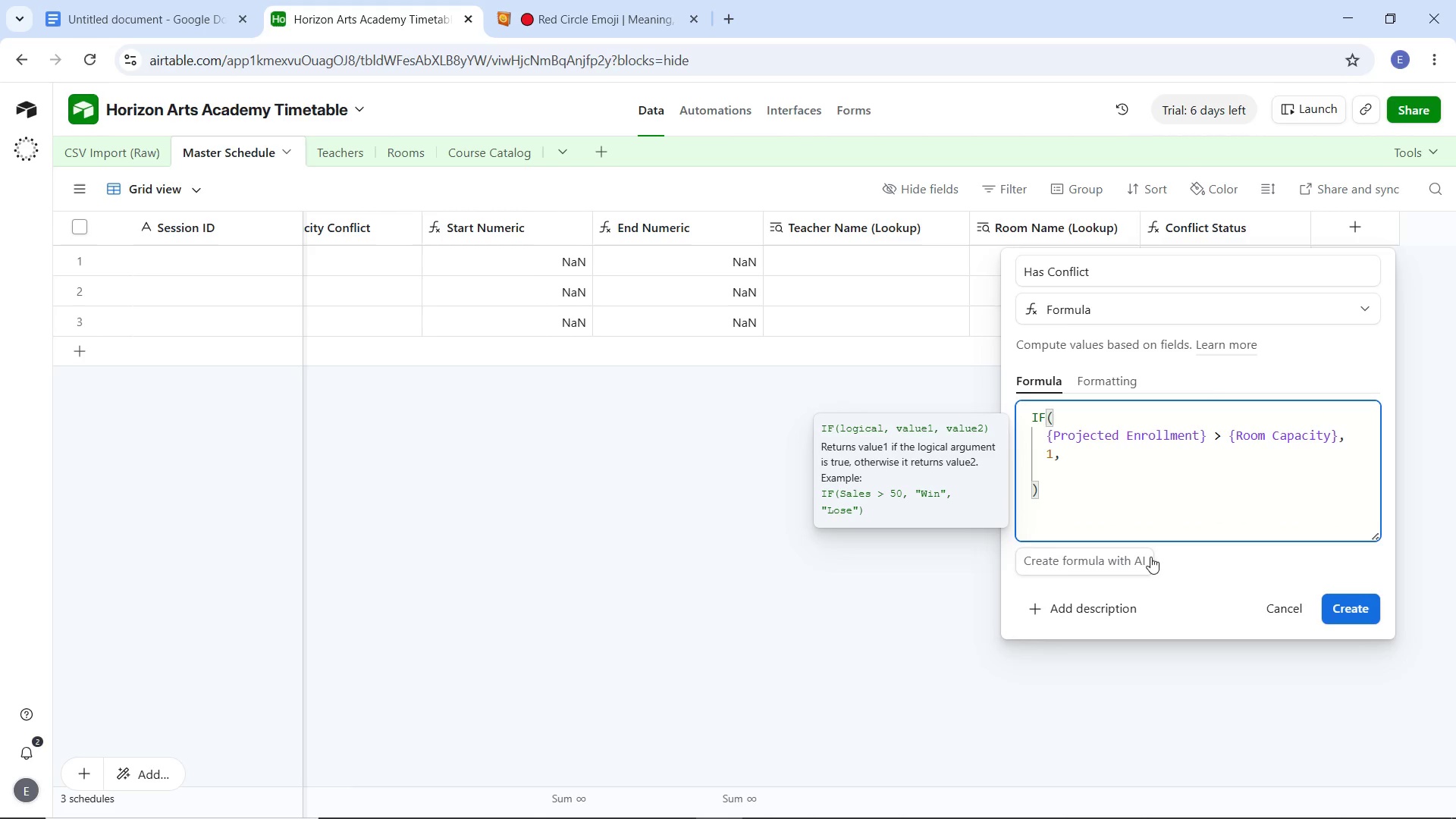 
key(0)
 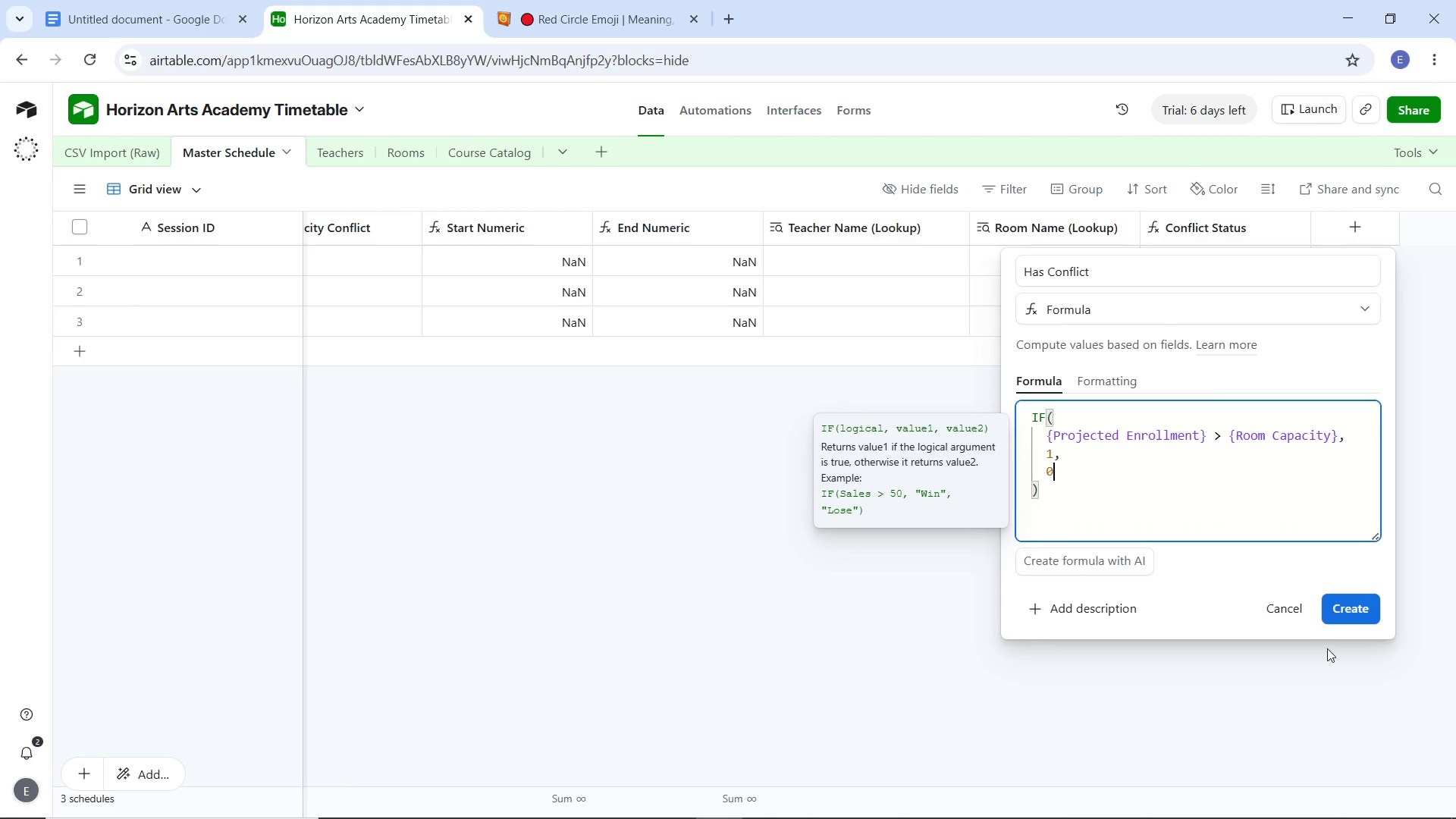 
left_click([1354, 613])
 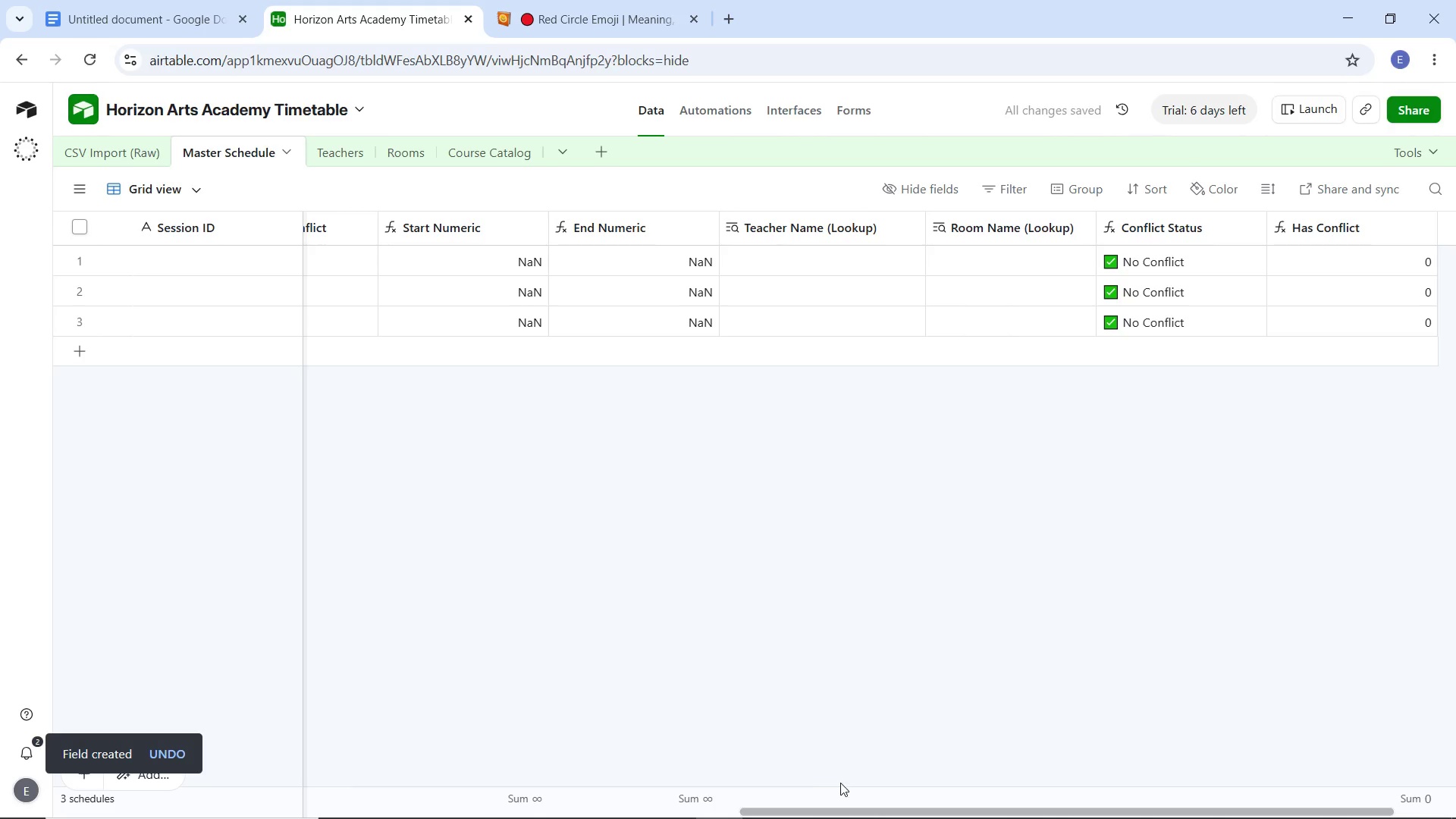 
left_click_drag(start_coordinate=[859, 809], to_coordinate=[804, 802])
 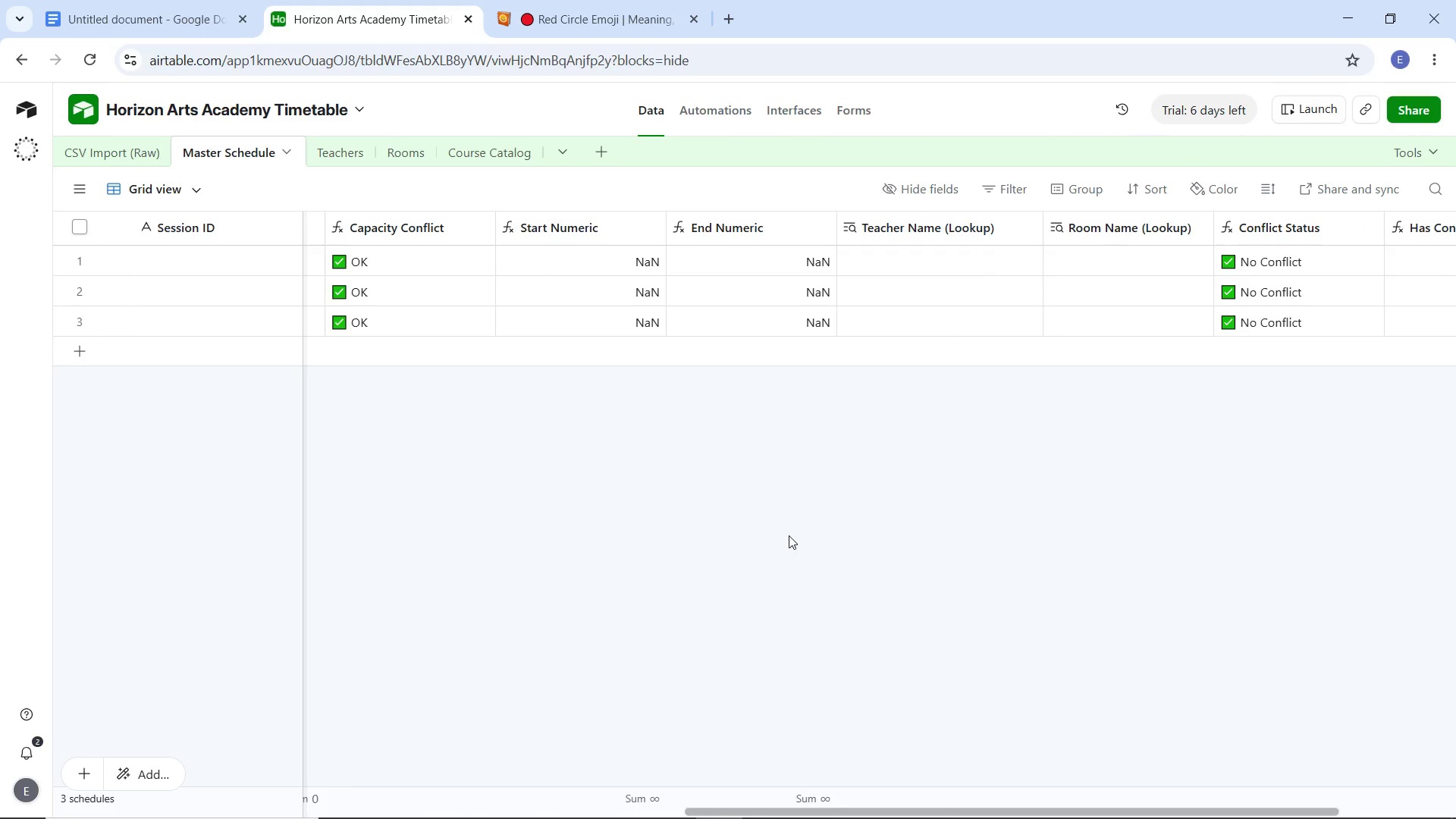 
wait(10.8)
 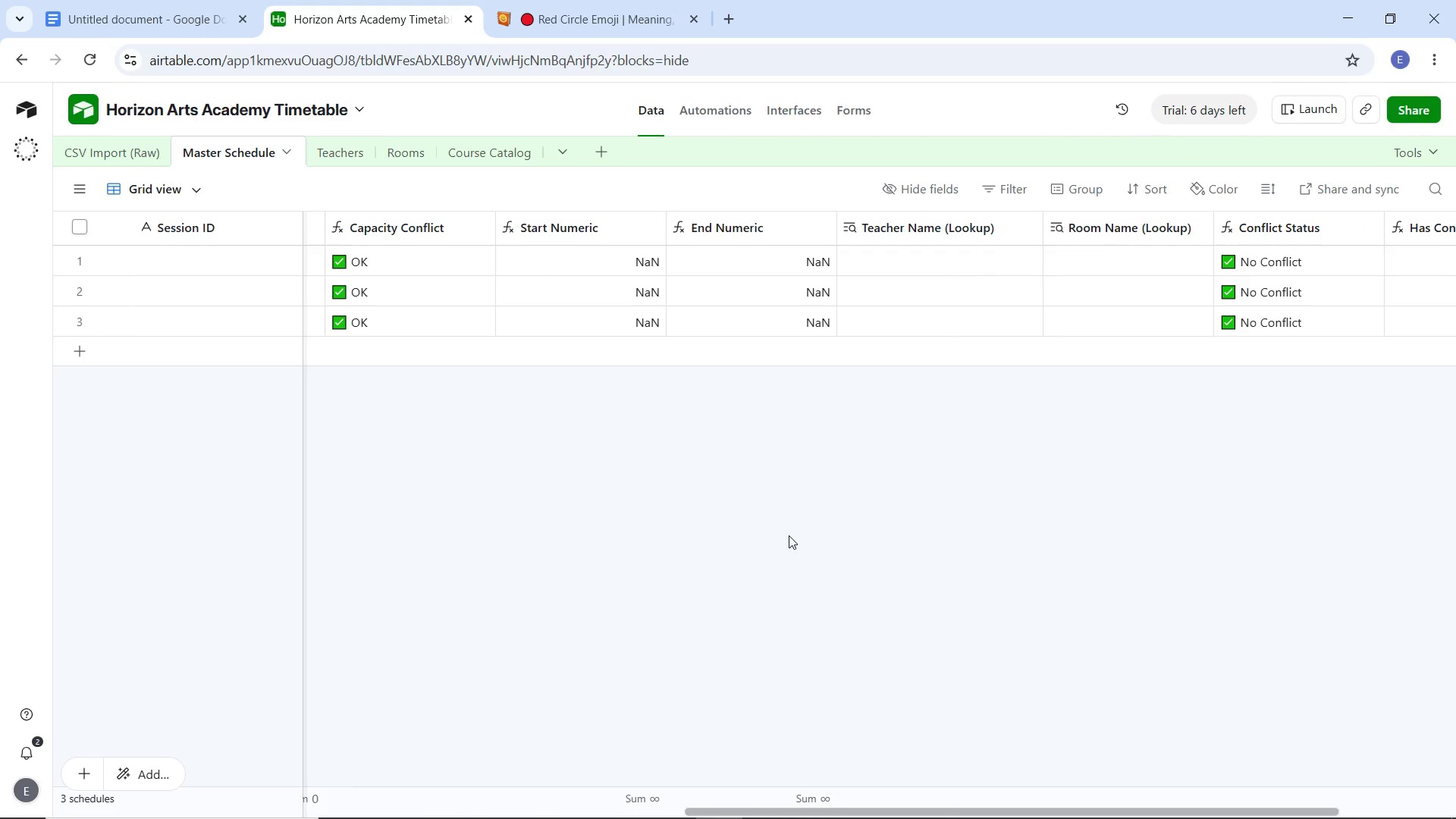 
left_click_drag(start_coordinate=[1053, 812], to_coordinate=[287, 774])
 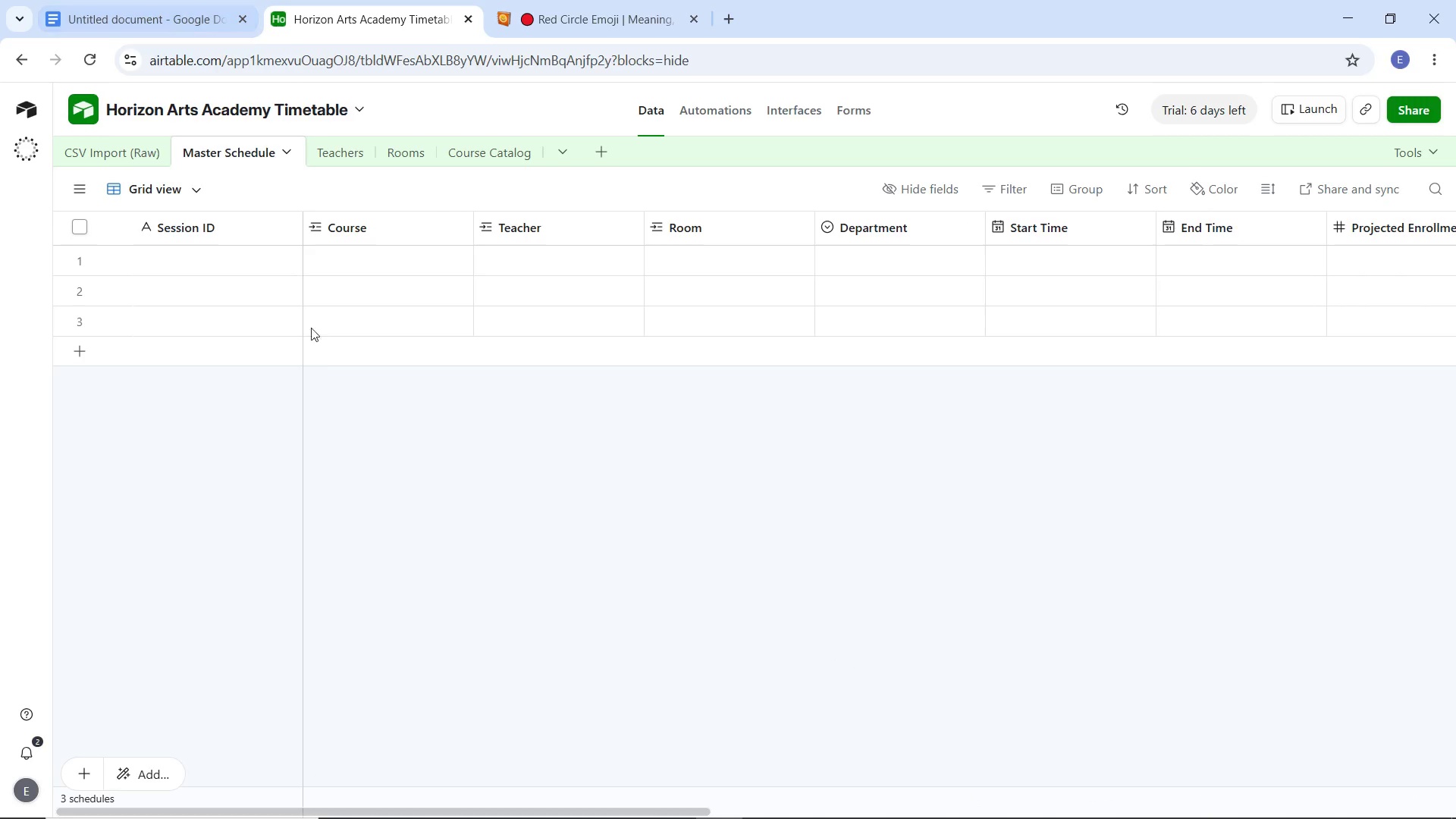 
left_click([115, 159])
 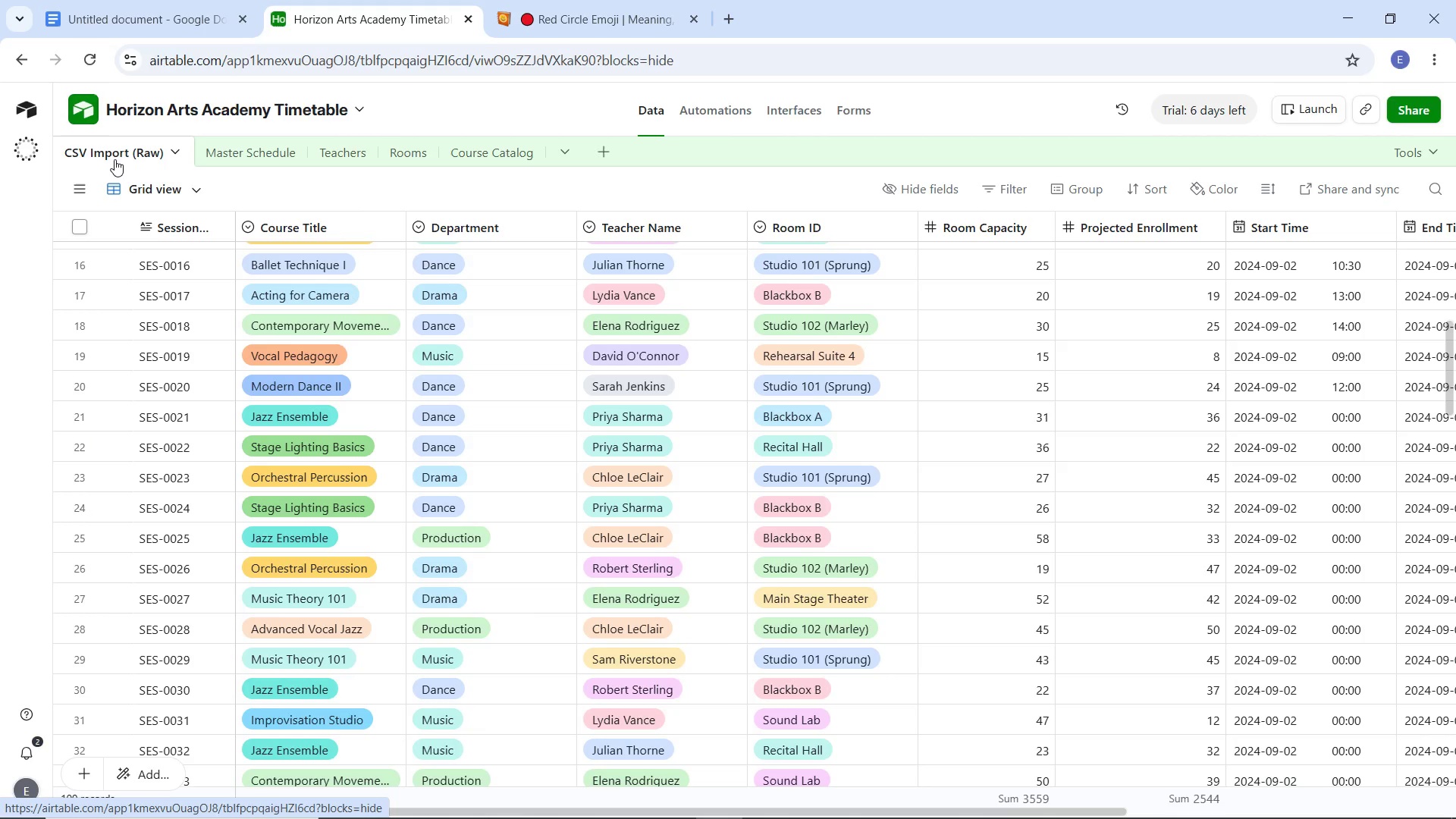 
wait(10.61)
 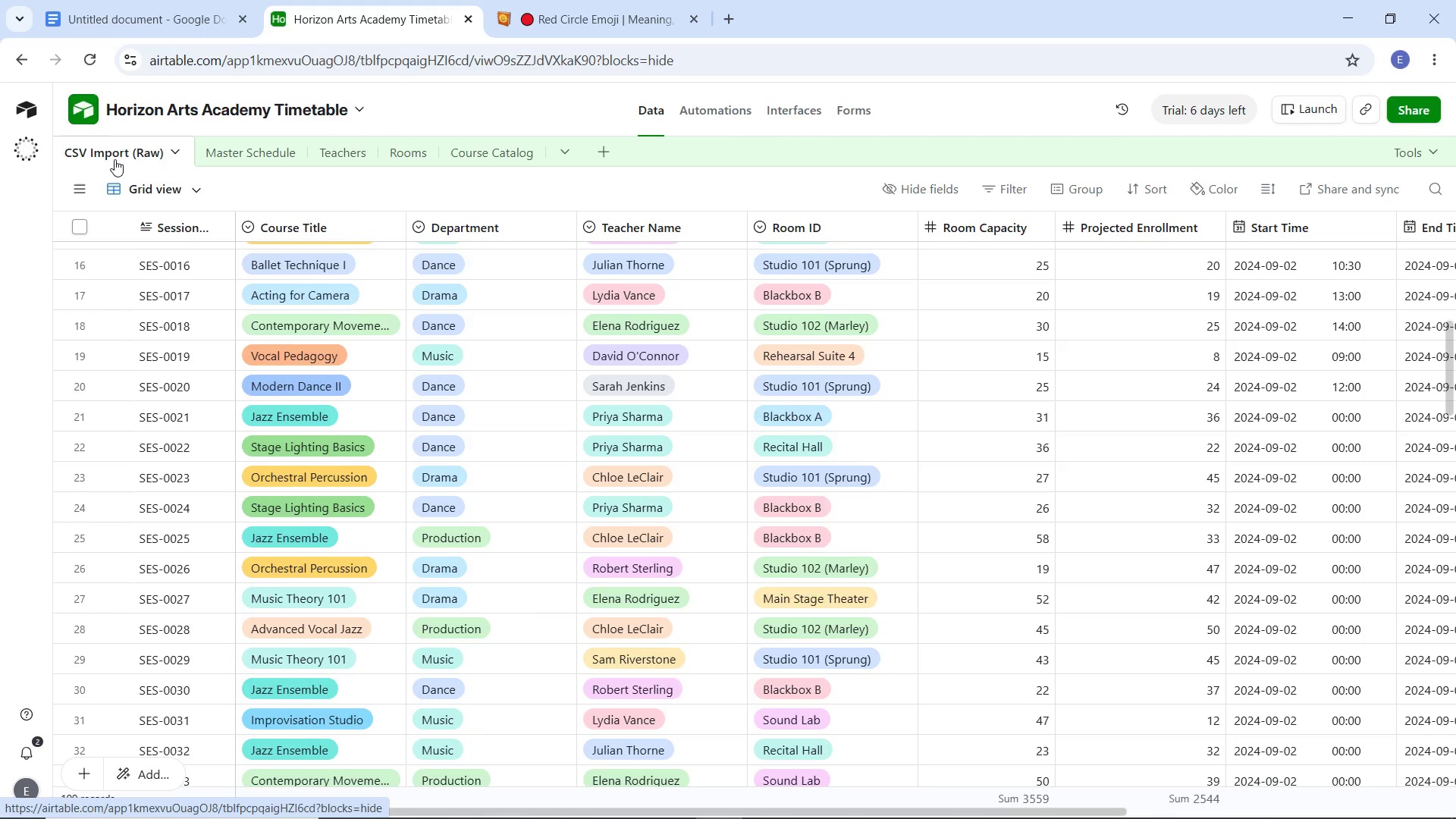 
scroll: coordinate [187, 340], scroll_direction: up, amount: 21.0
 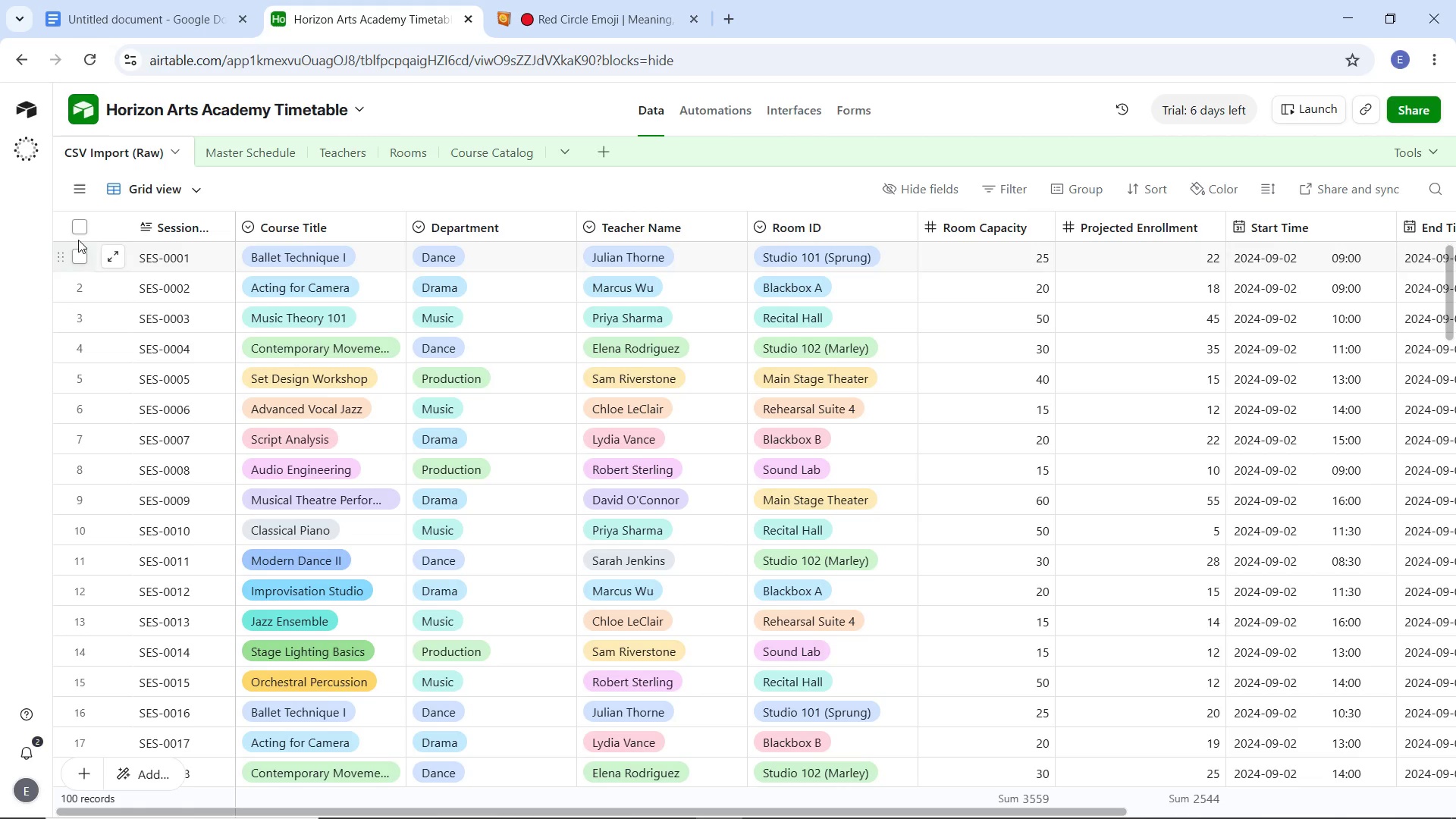 
left_click([84, 231])
 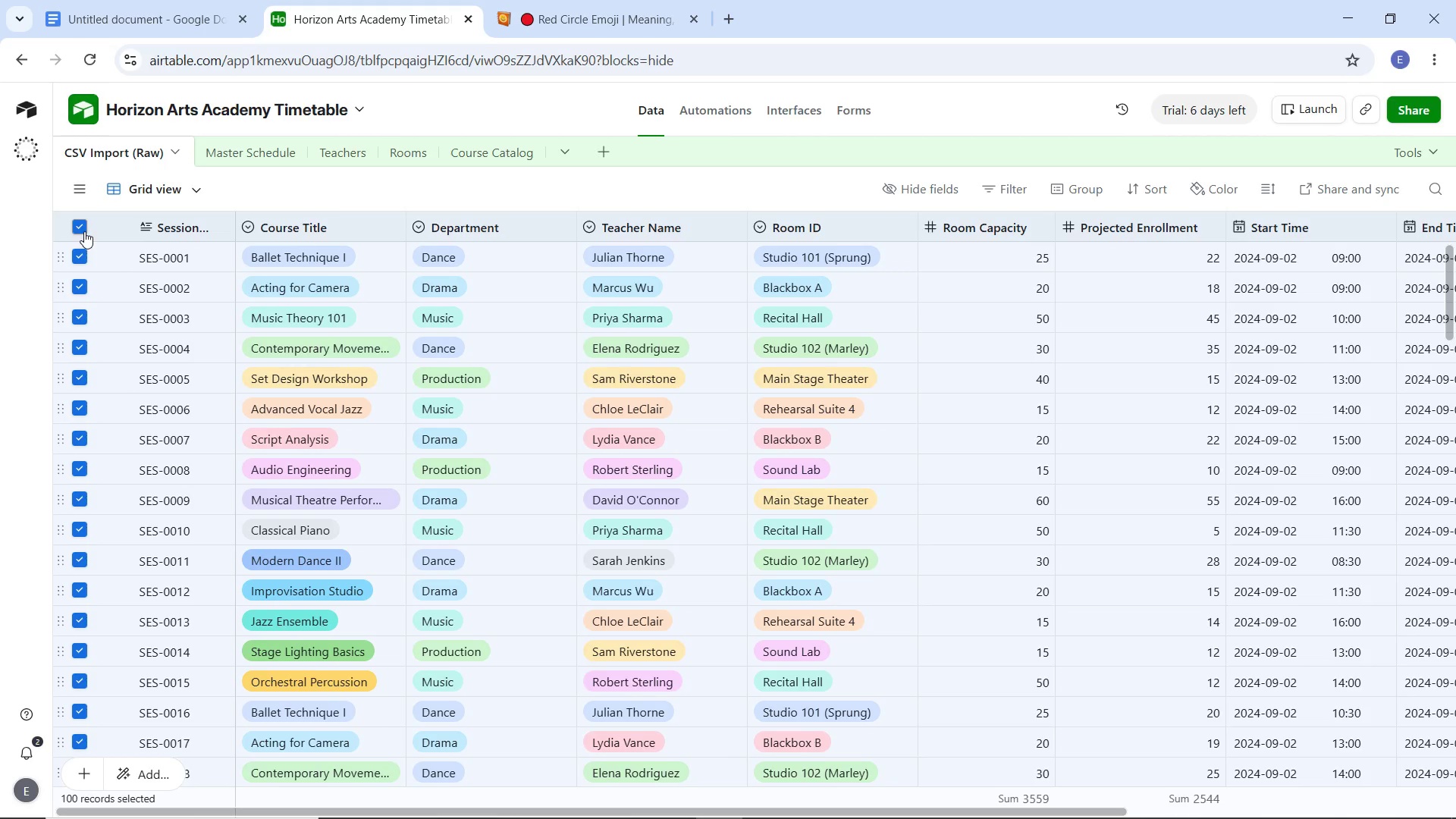 
left_click([84, 231])
 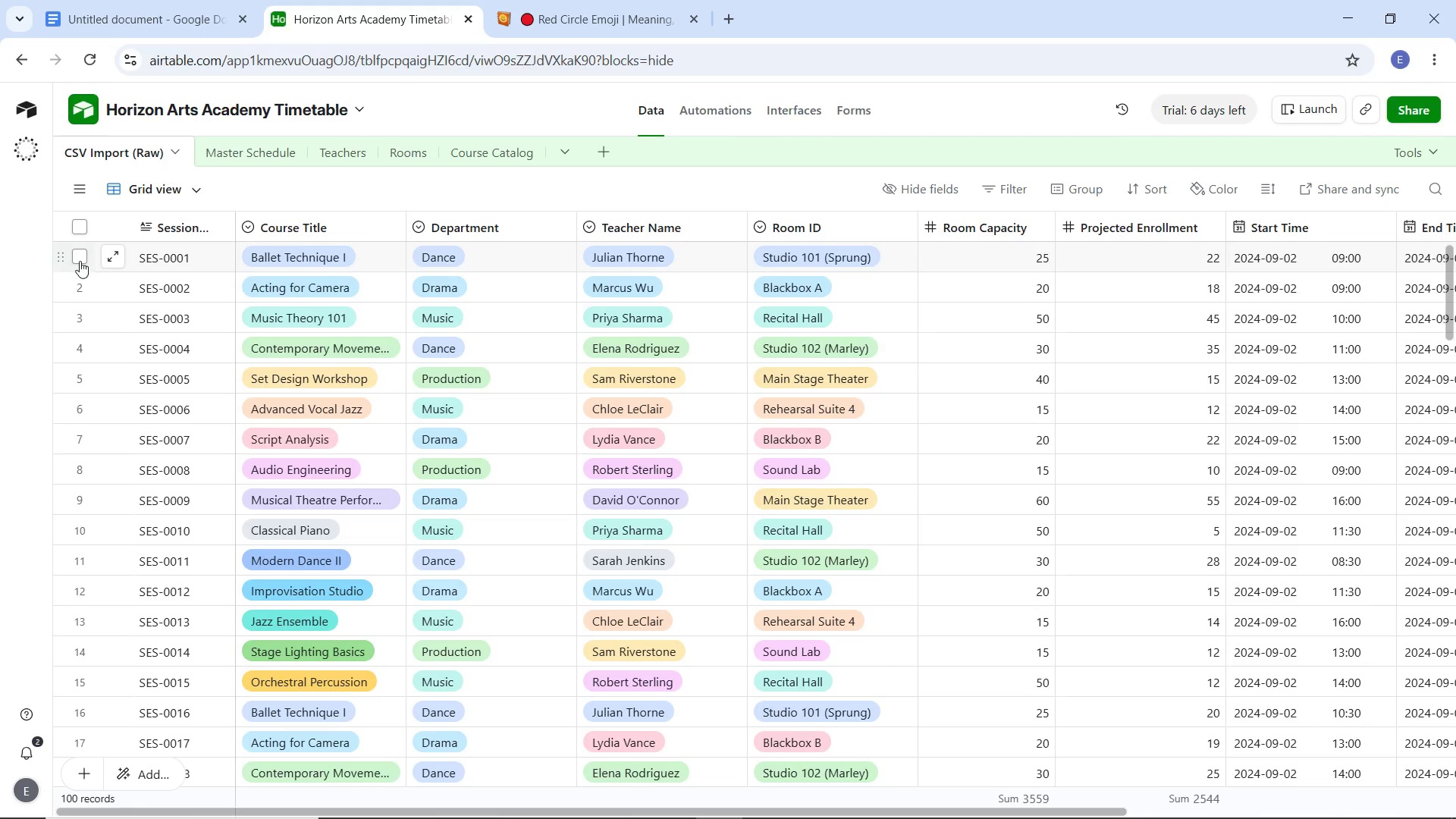 
left_click([80, 261])
 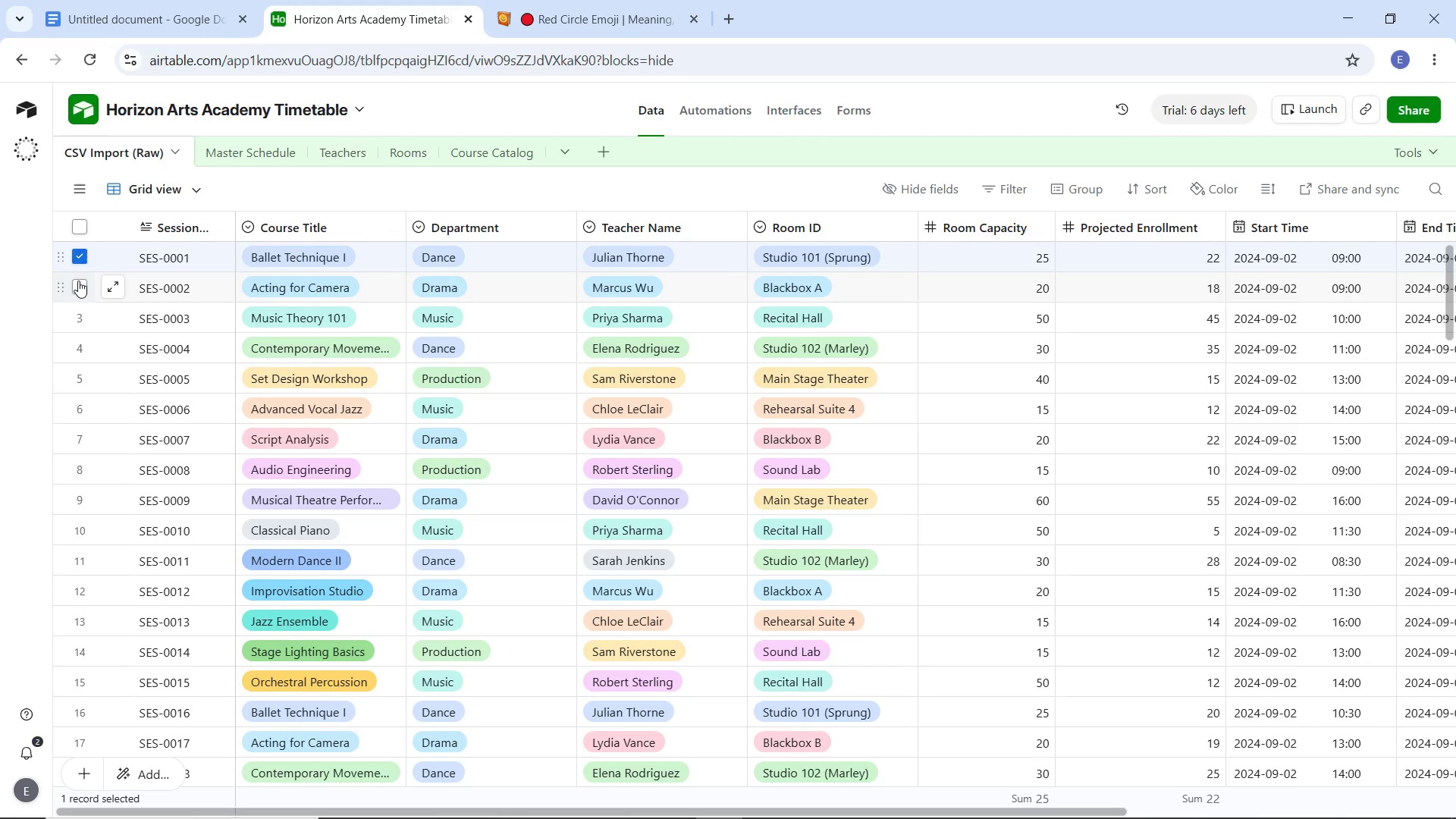 
left_click([78, 281])
 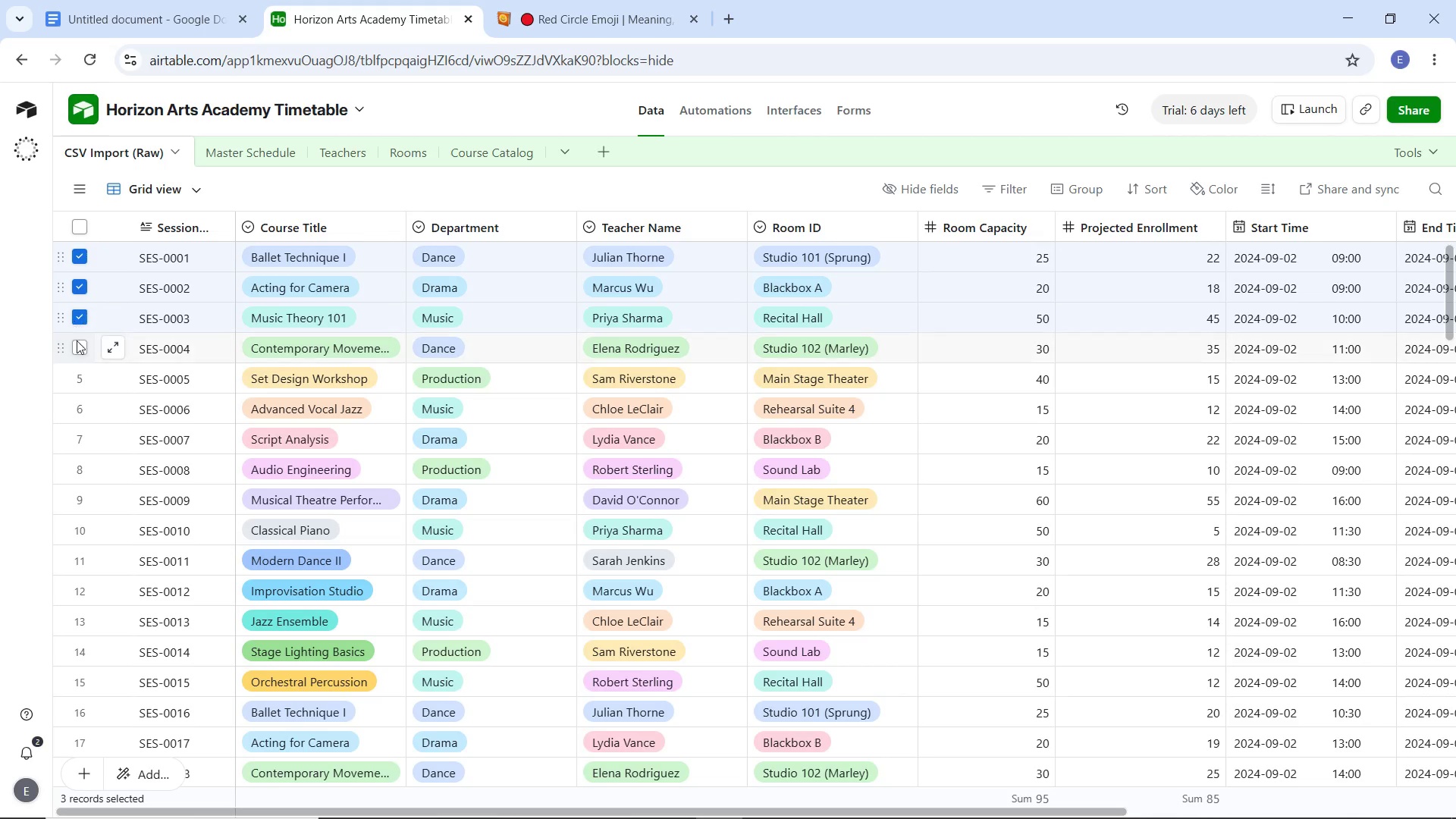 
double_click([79, 353])
 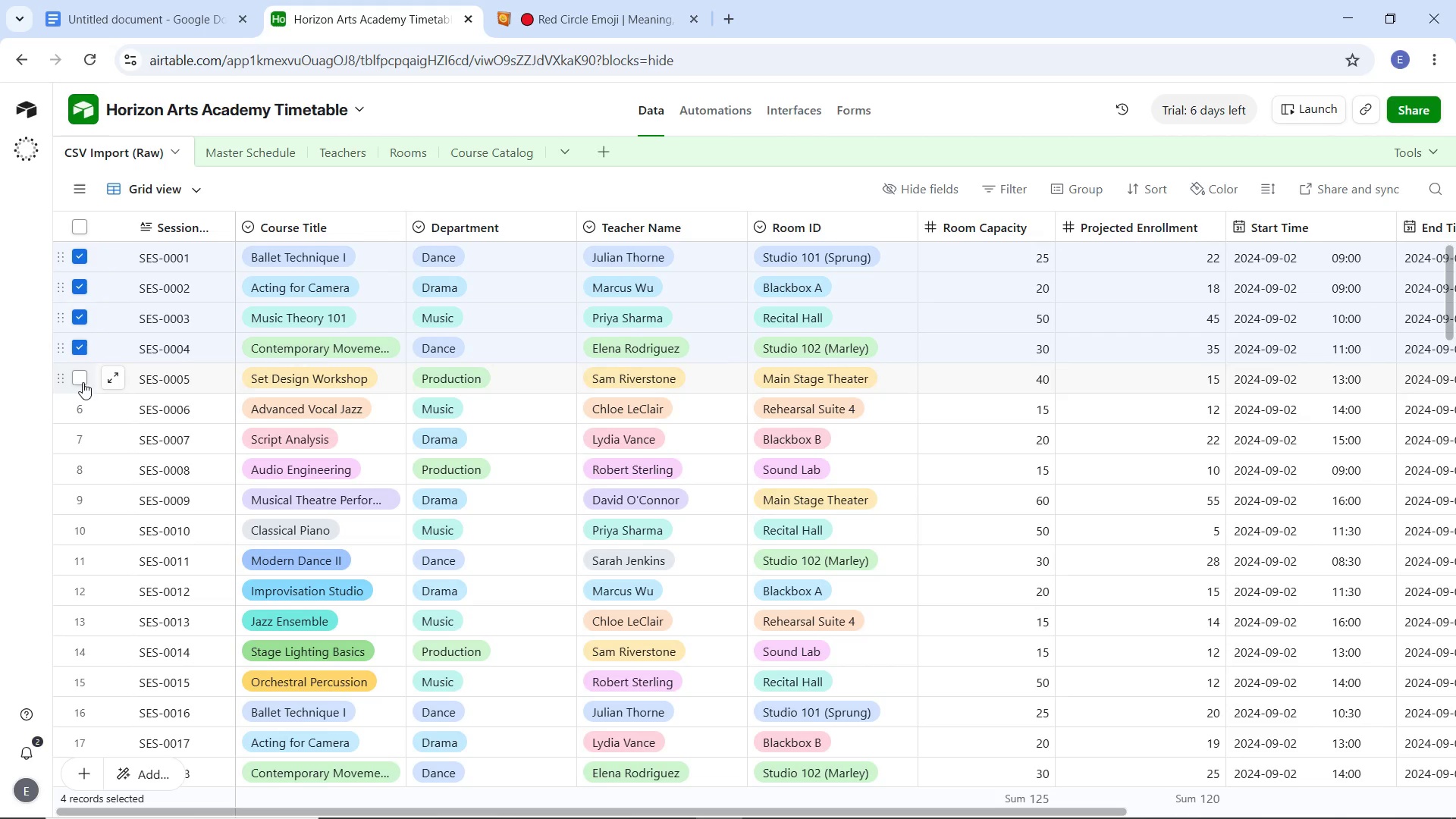 
hold_key(key=ControlLeft, duration=0.8)
 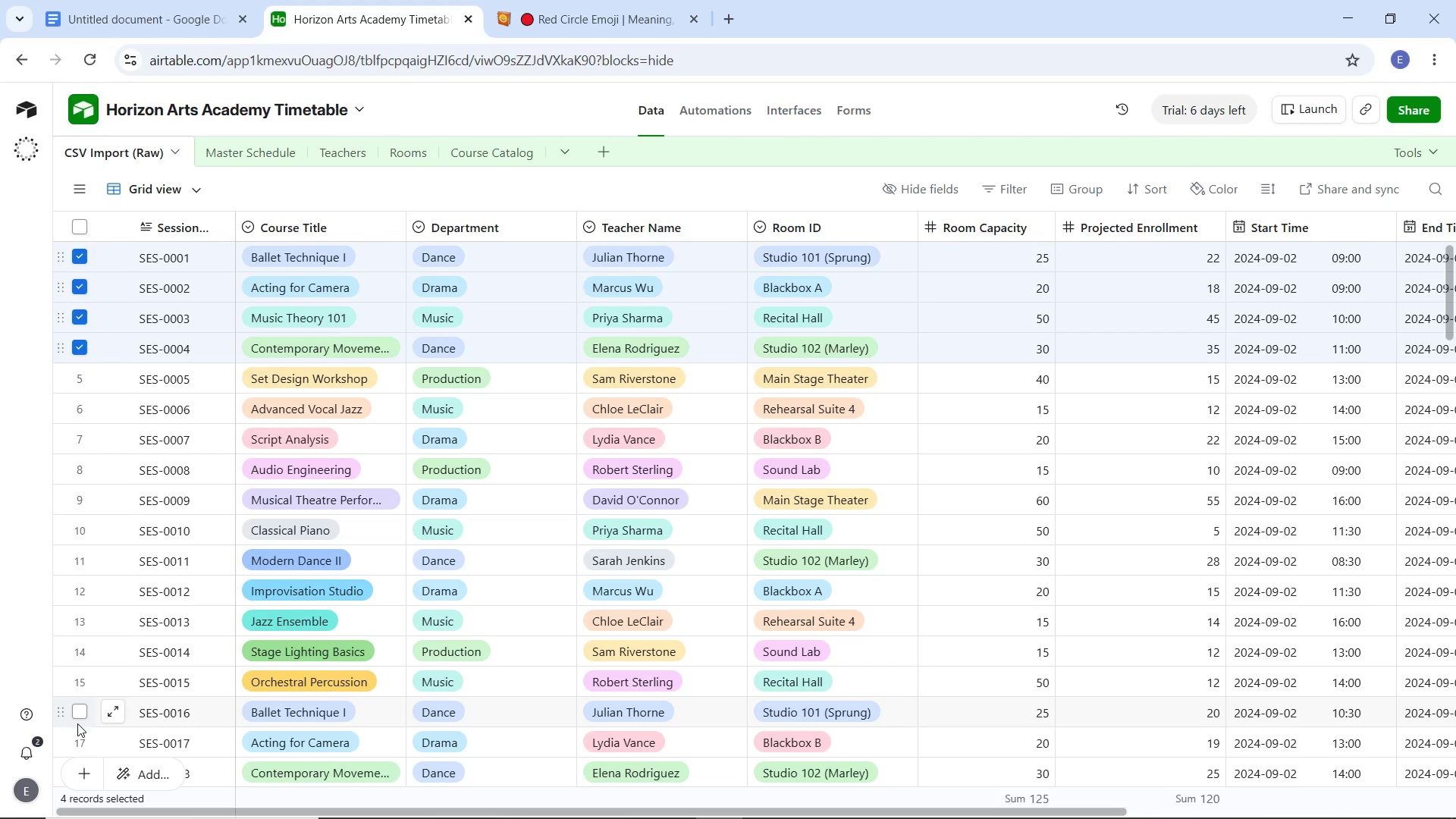 
hold_key(key=ShiftLeft, duration=1.5)
left_click([80, 714])
 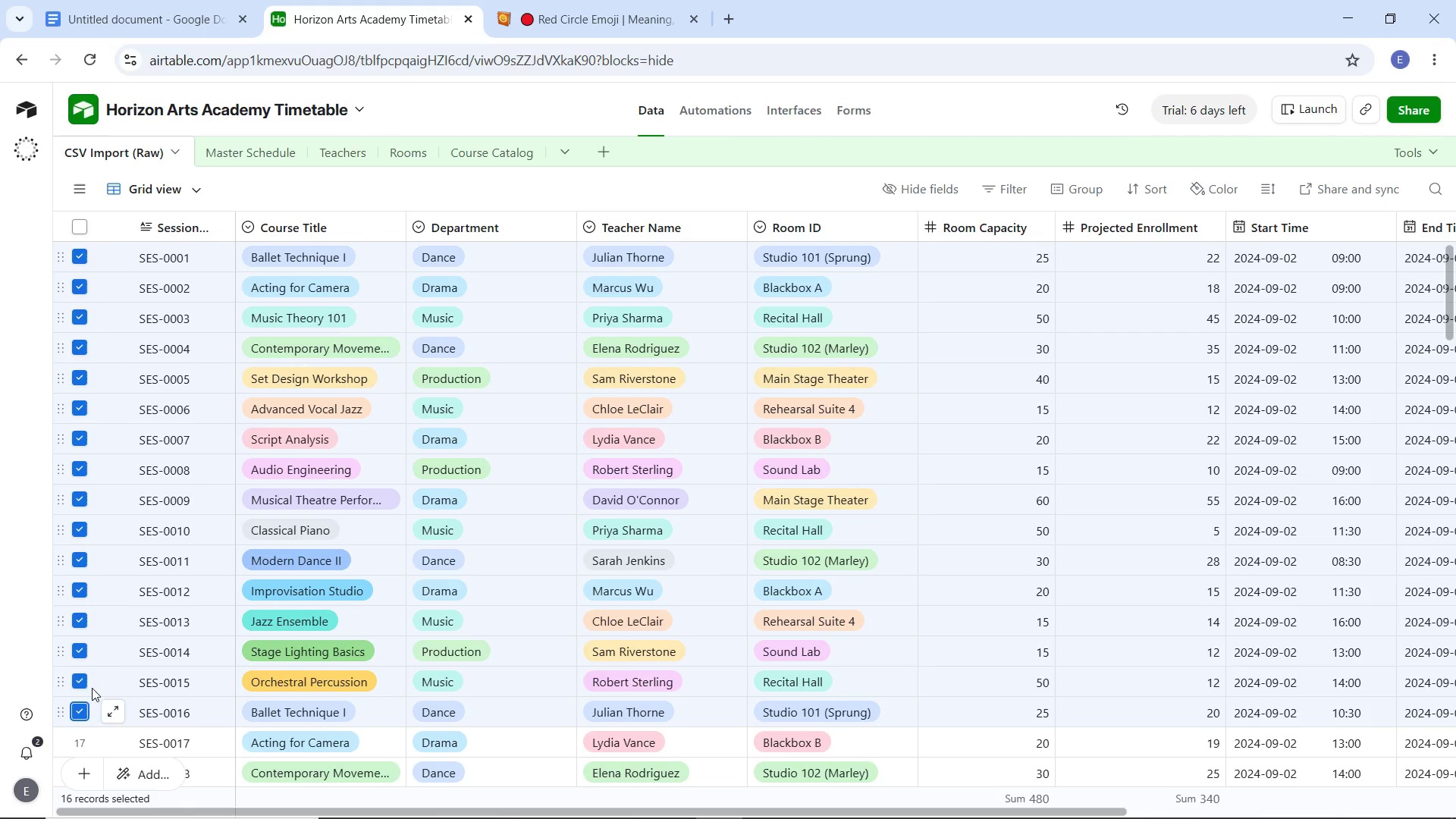 
key(Shift+ShiftLeft)
 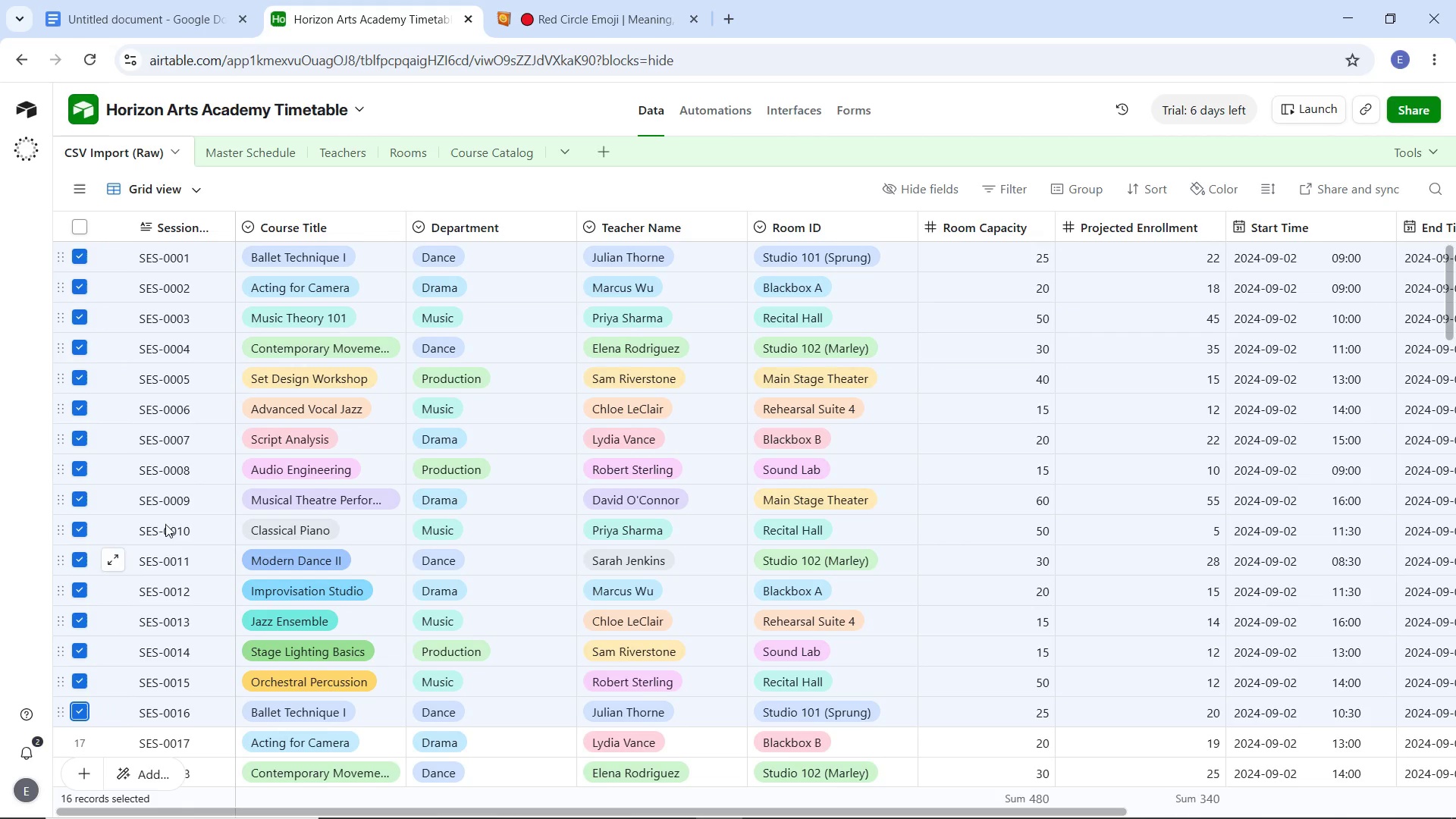 
key(Shift+ShiftLeft)
 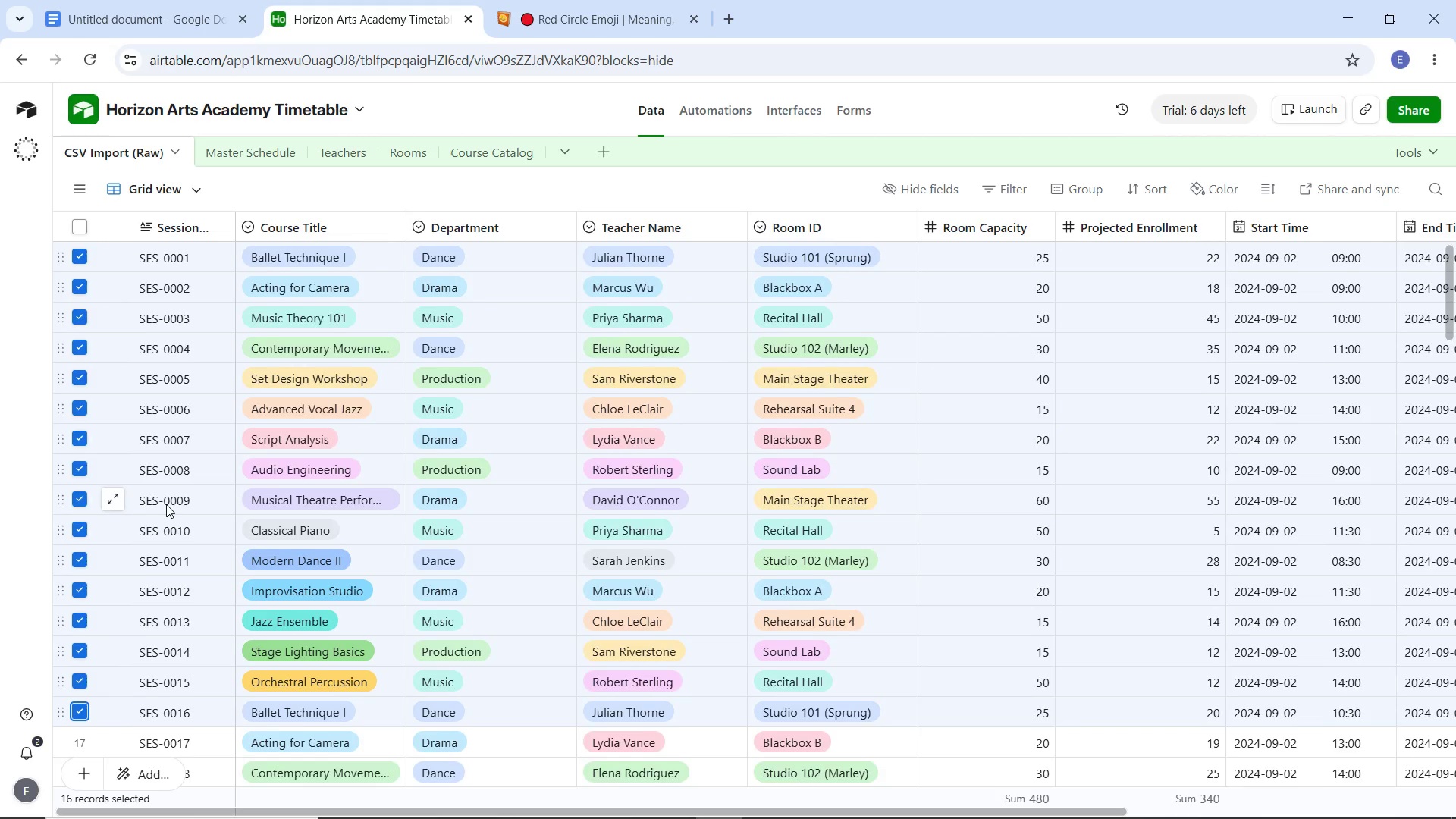 
hold_key(key=ShiftLeft, duration=1.53)
 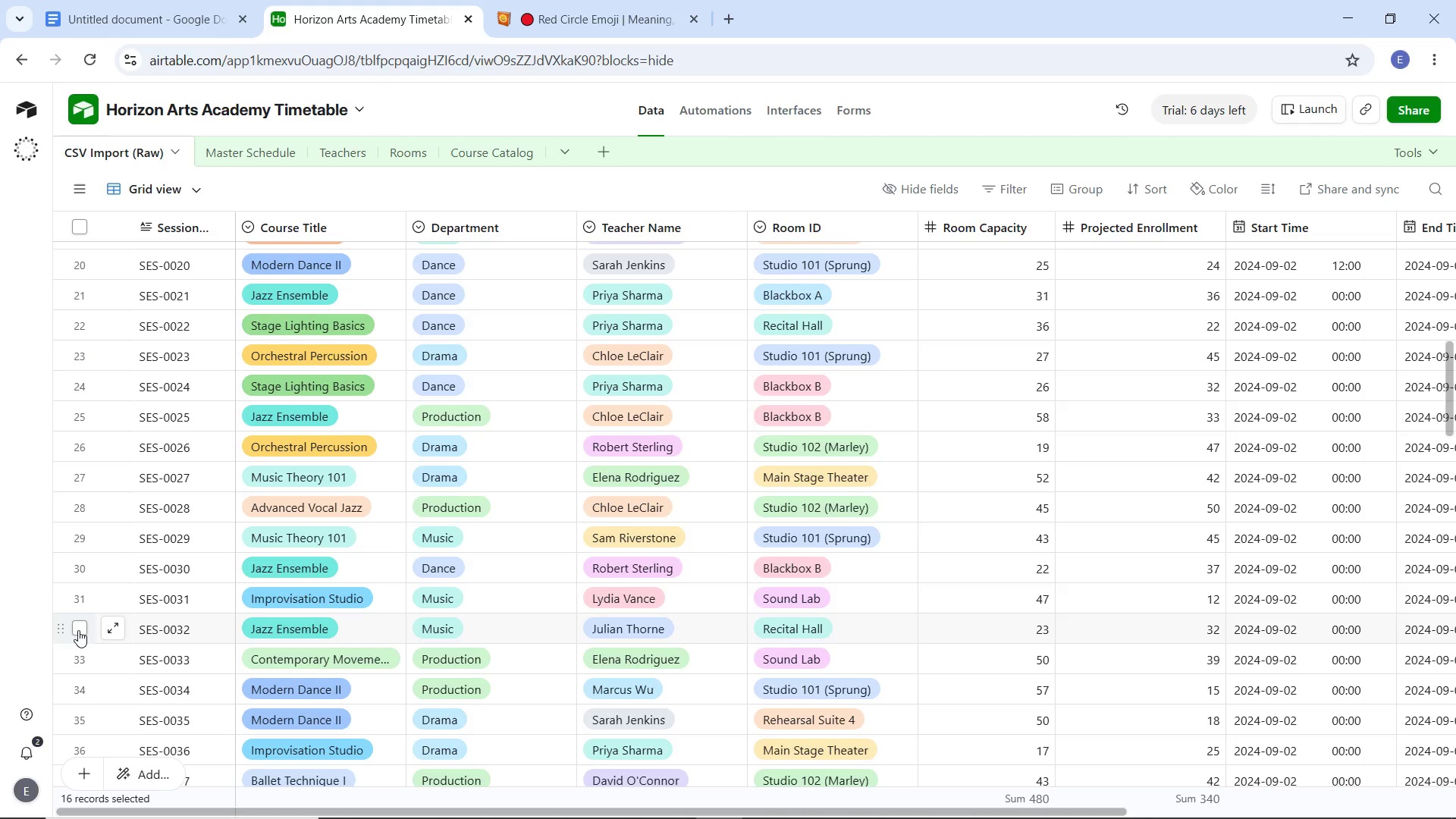 
scroll: coordinate [166, 504], scroll_direction: down, amount: 6.0
 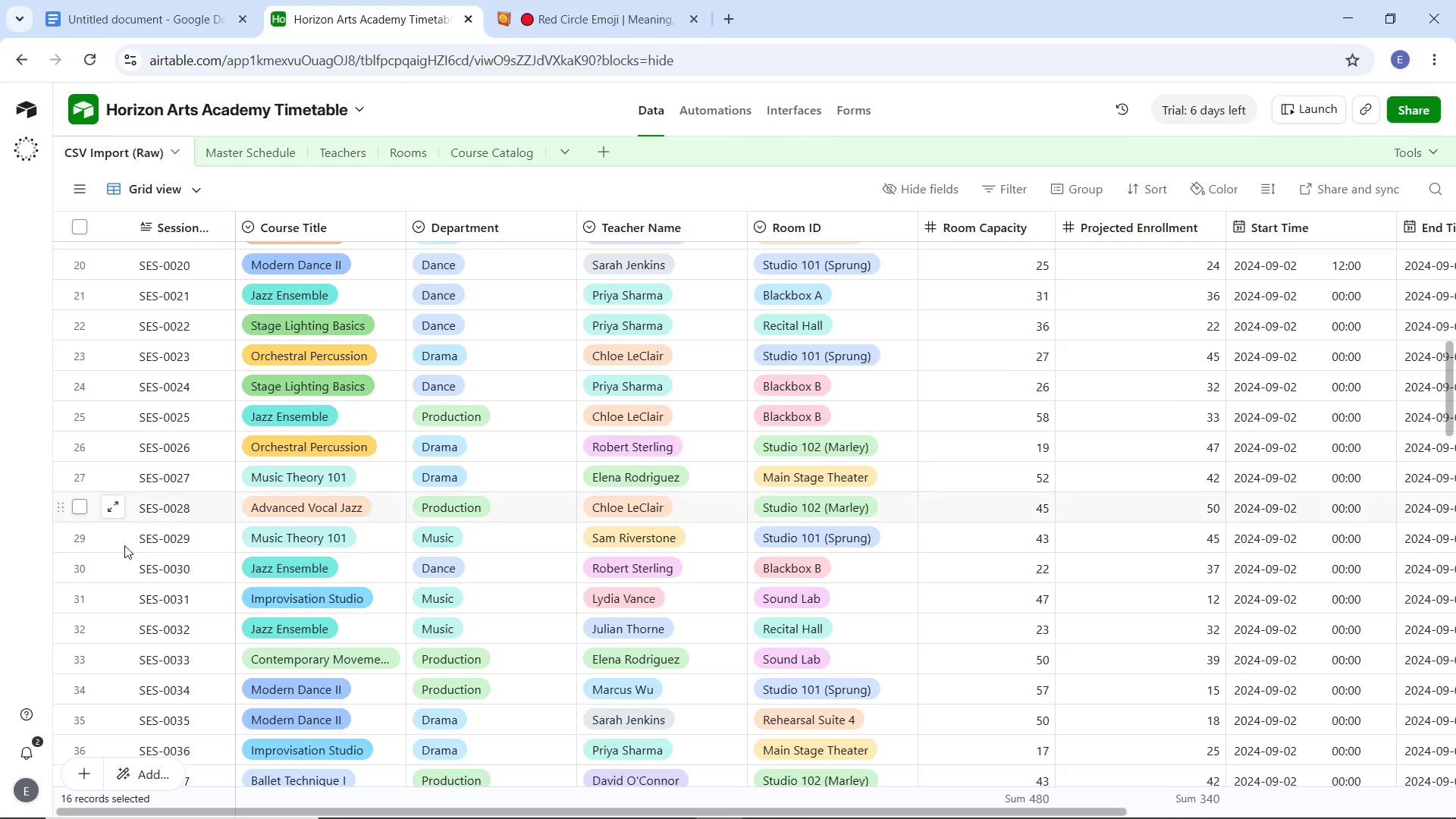 
hold_key(key=ShiftLeft, duration=1.5)
 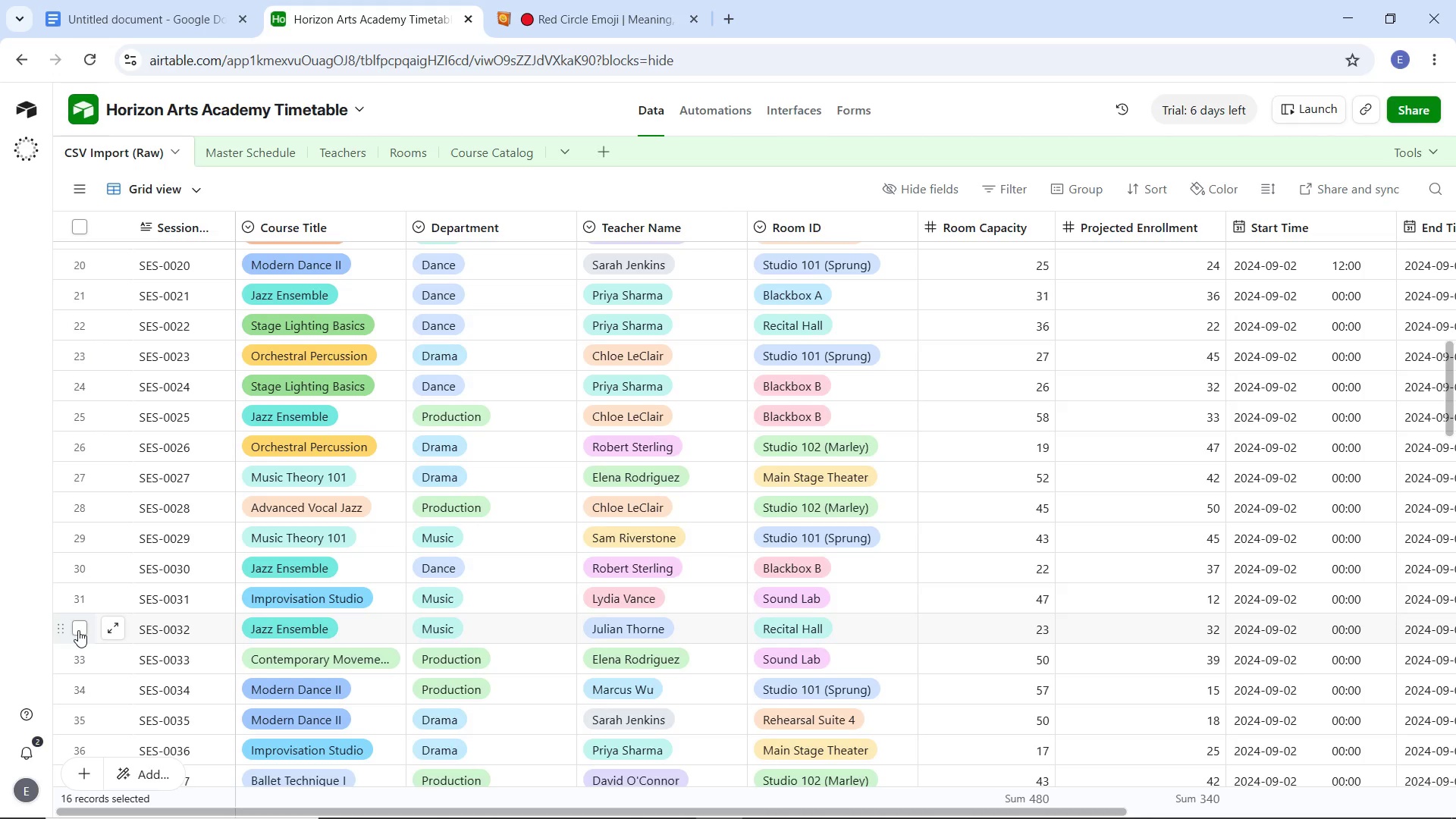 
hold_key(key=ShiftLeft, duration=1.51)
 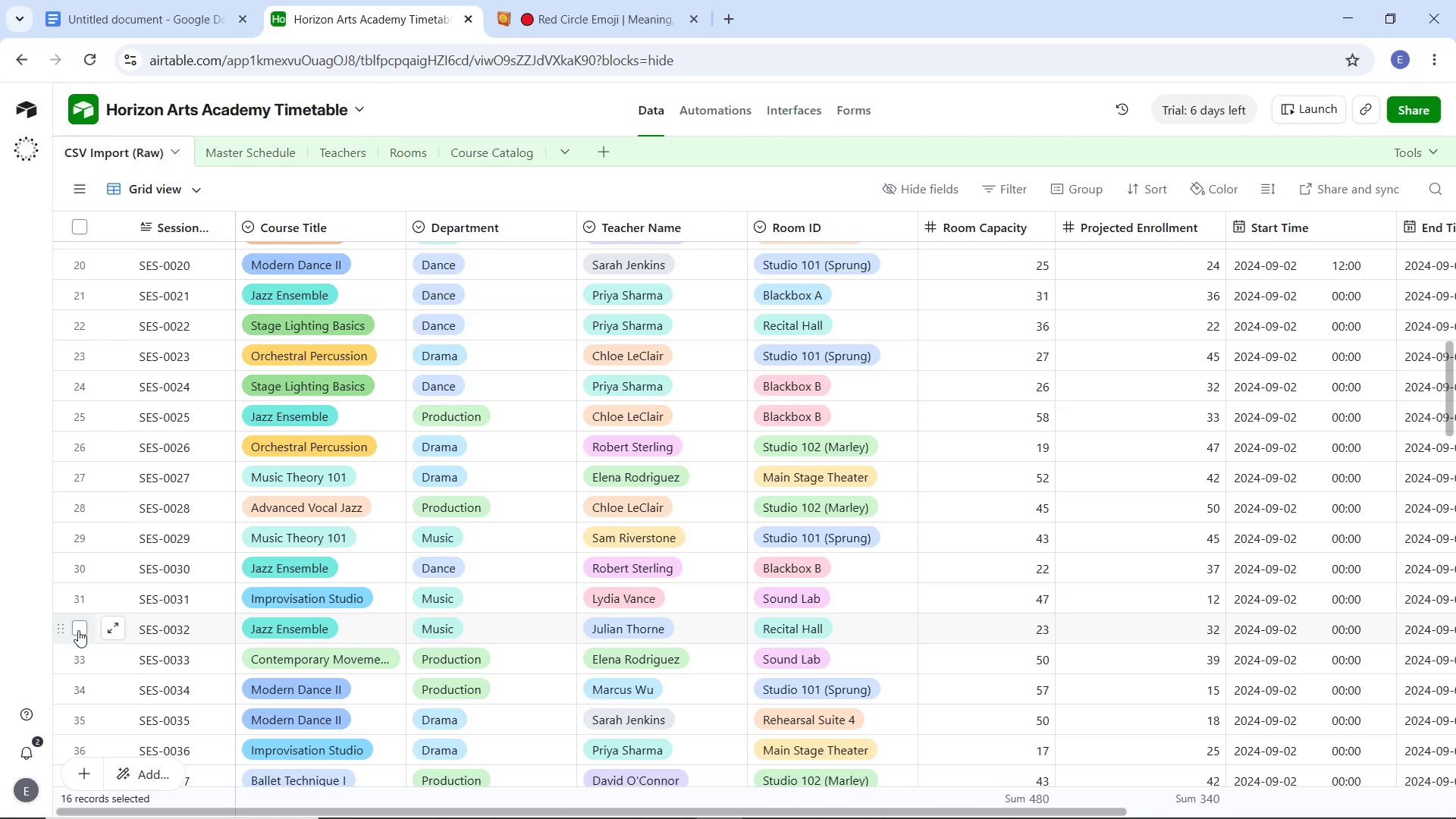 
hold_key(key=ShiftLeft, duration=1.52)
 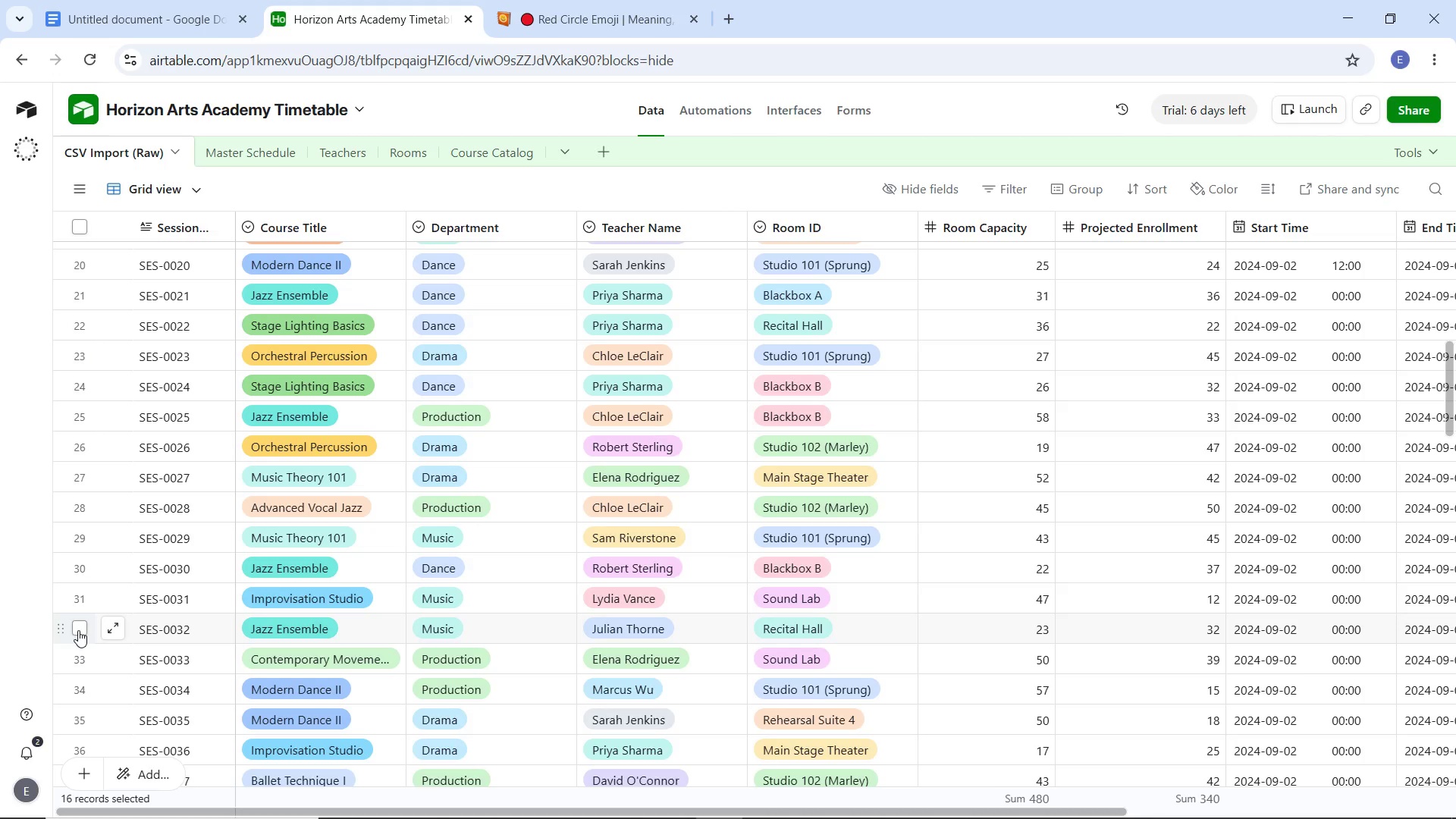 
hold_key(key=ShiftLeft, duration=1.52)
left_click([78, 630])
 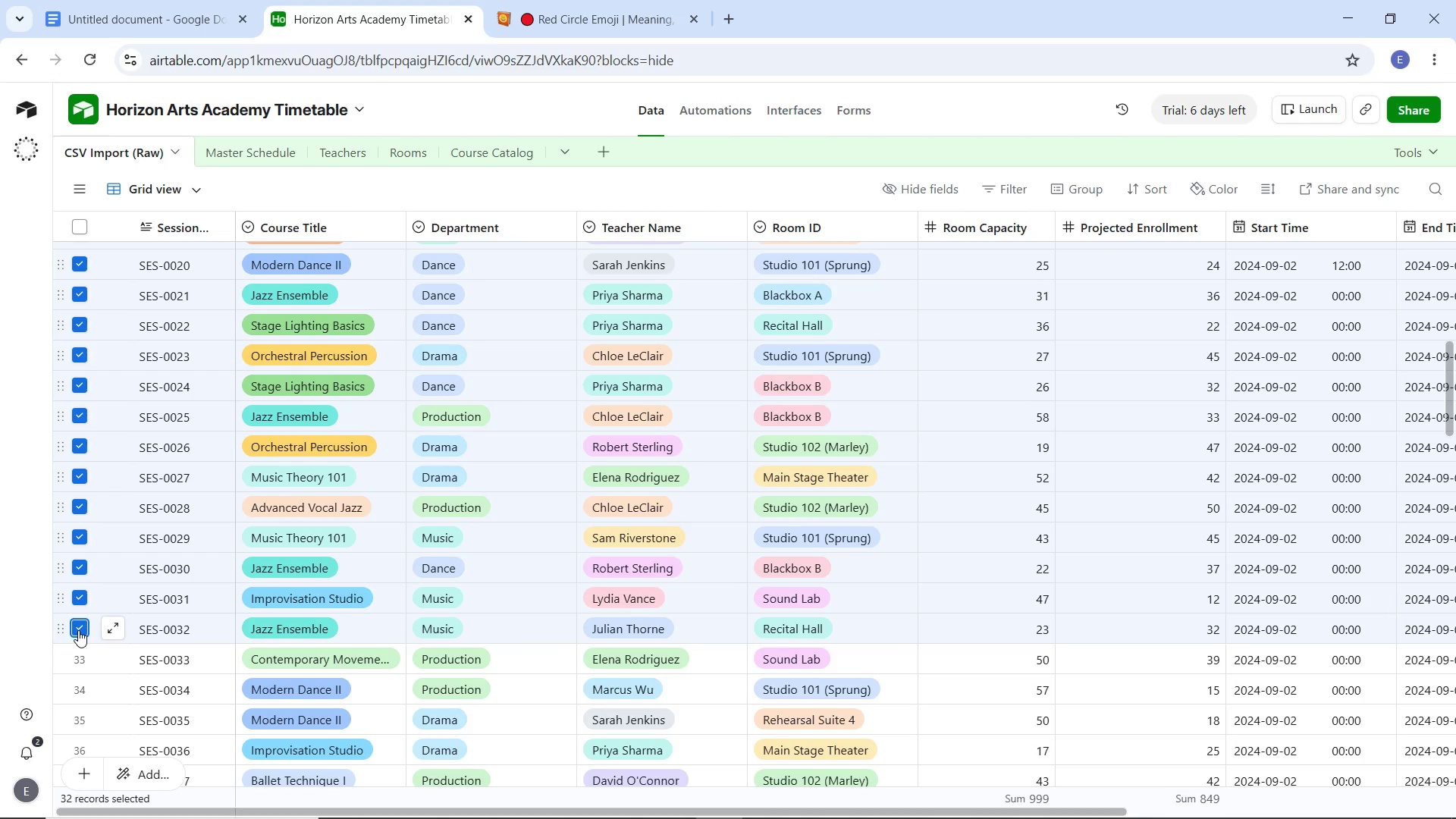 
hold_key(key=ShiftLeft, duration=0.72)
 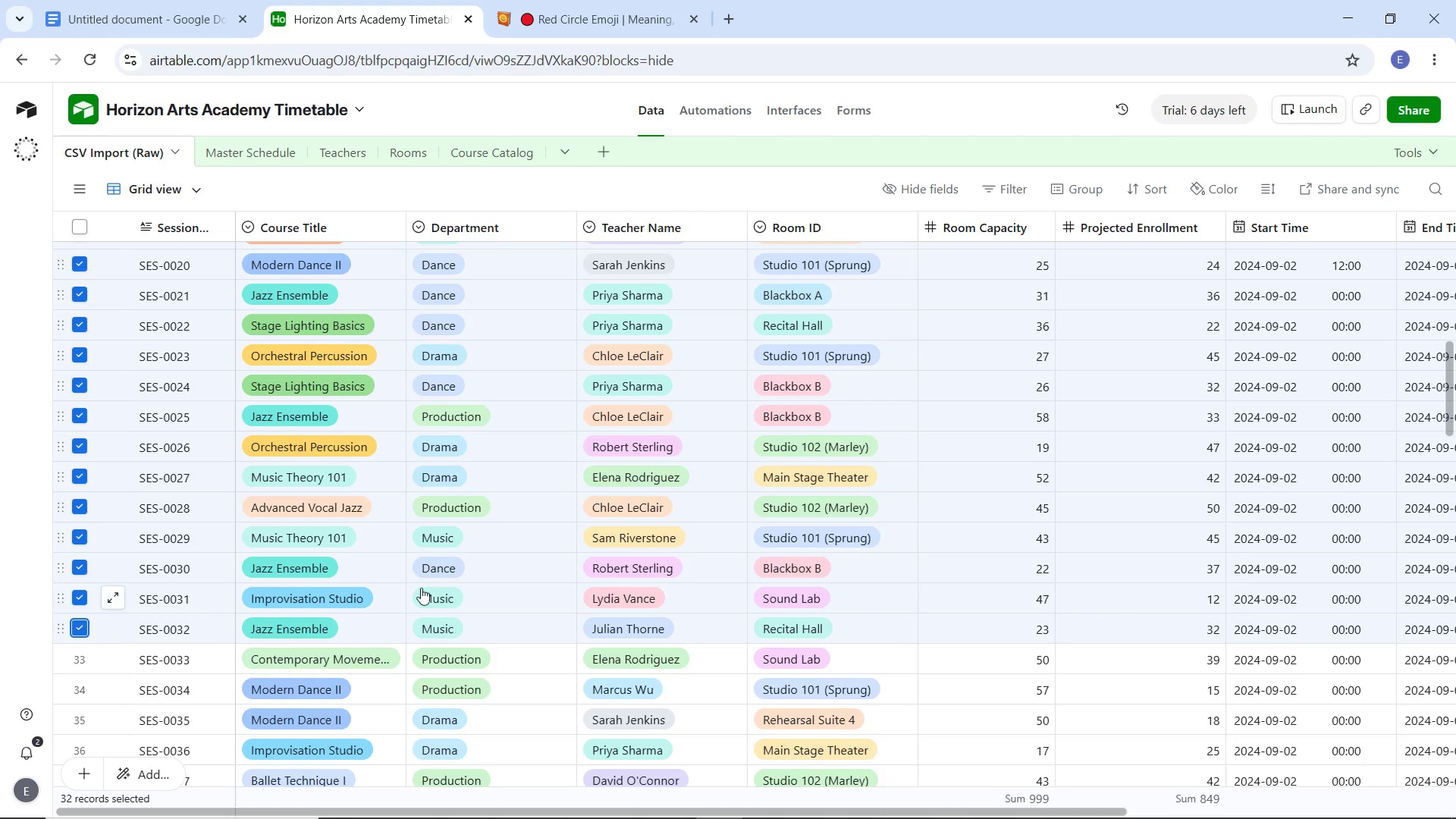 
left_click([421, 588])
 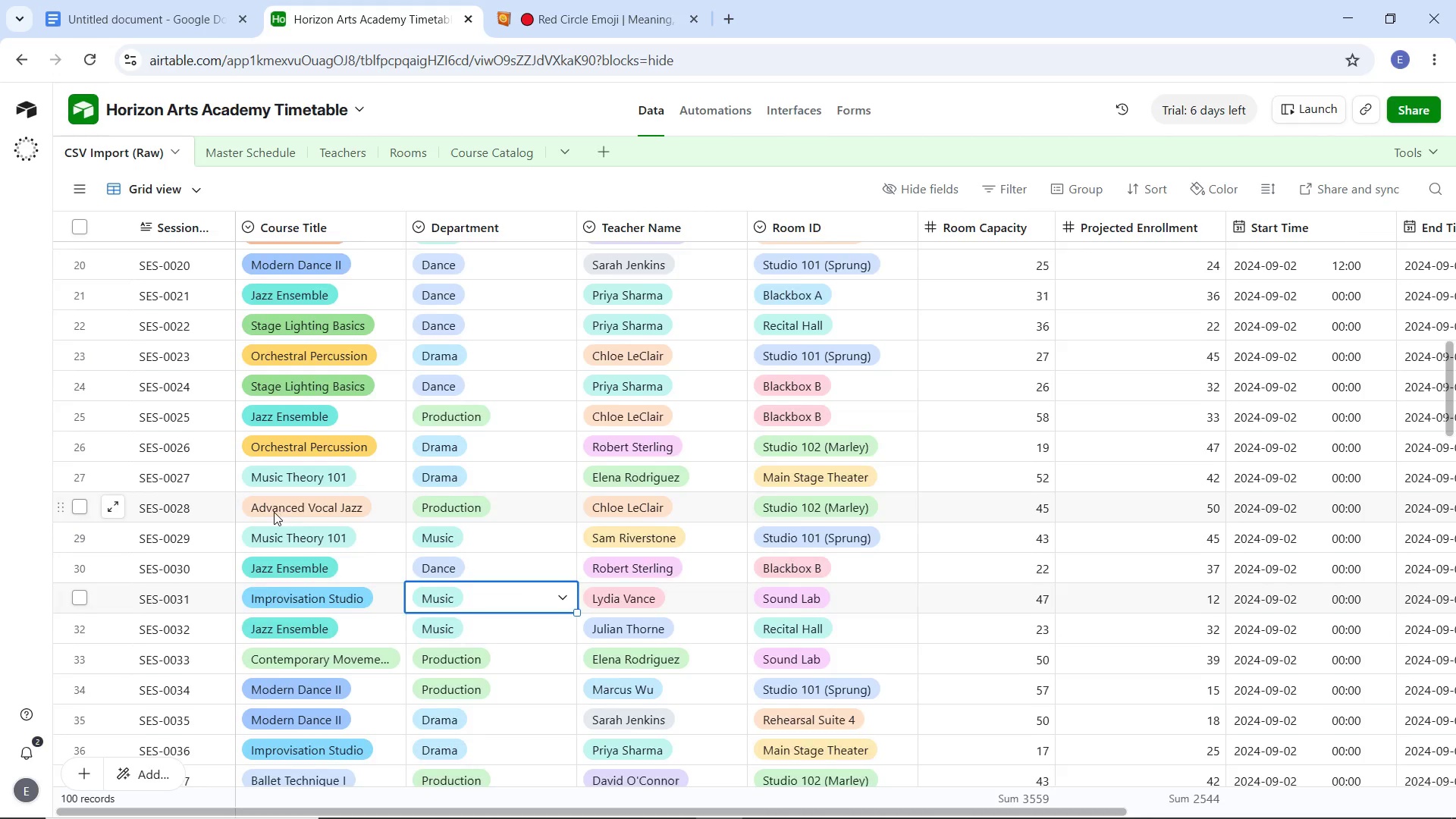 
scroll: coordinate [271, 512], scroll_direction: up, amount: 16.0
 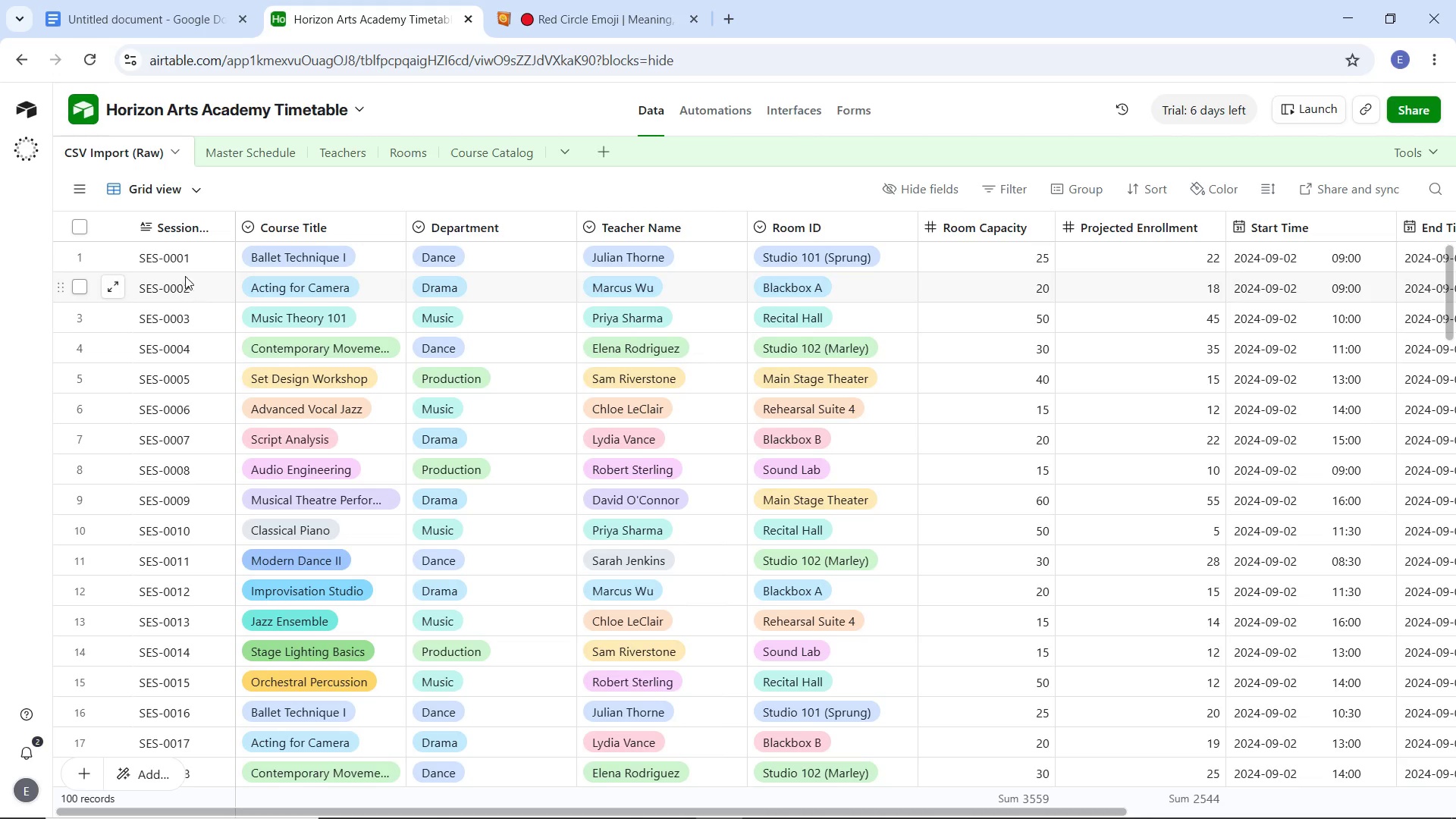 
left_click([185, 265])
 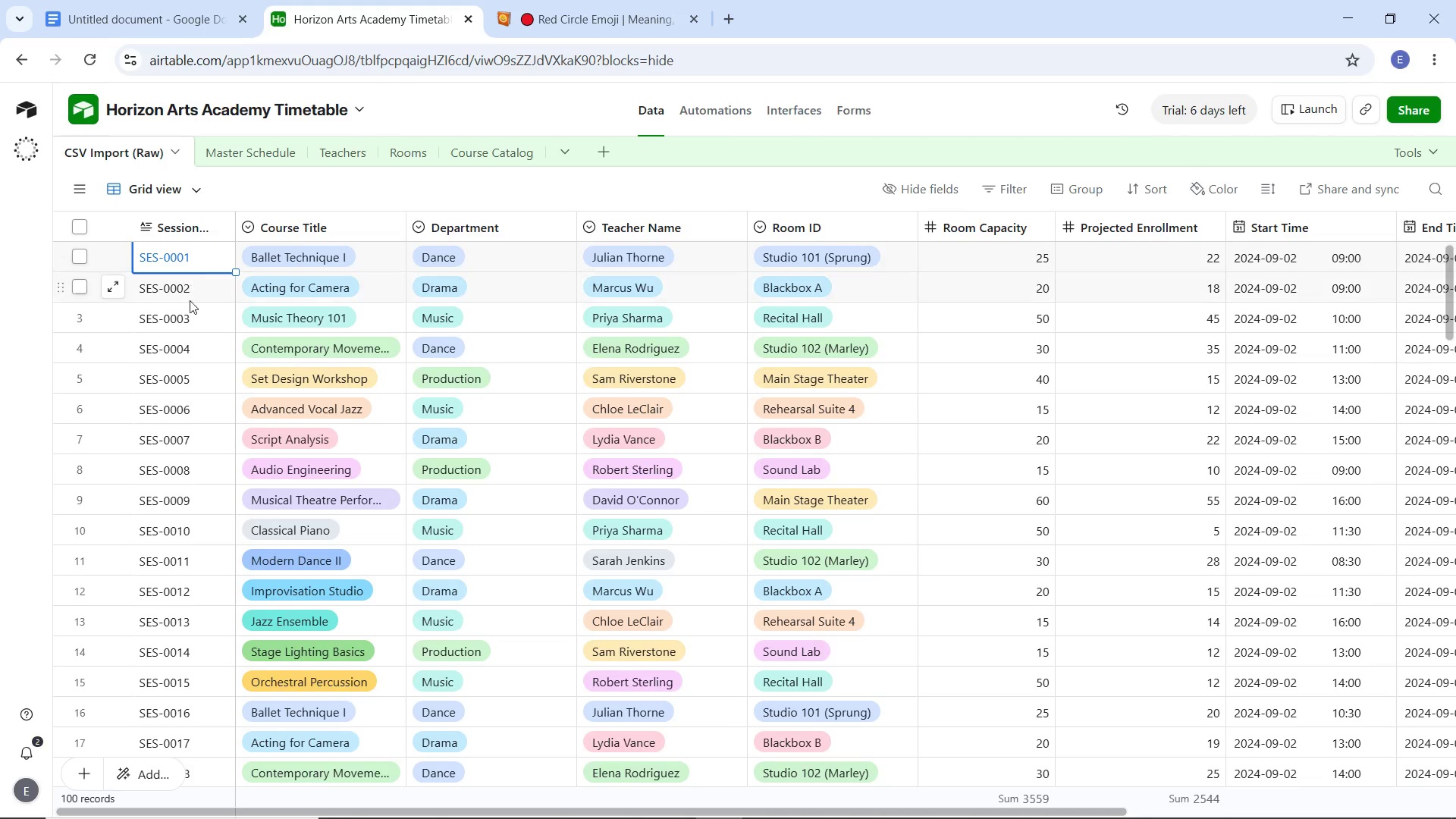 
hold_key(key=ShiftLeft, duration=1.5)
 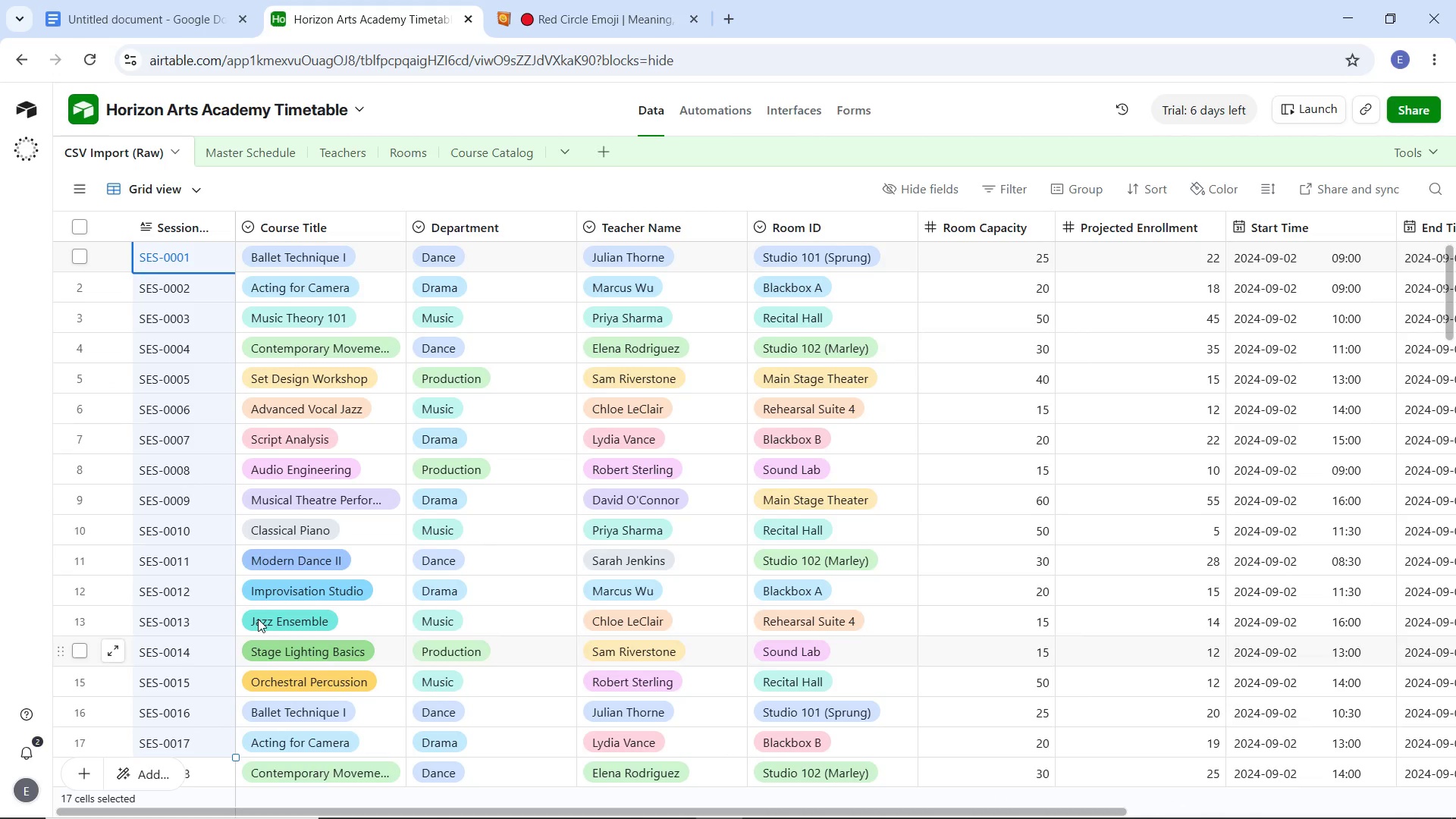 
hold_key(key=ShiftLeft, duration=0.56)
left_click([173, 746])
 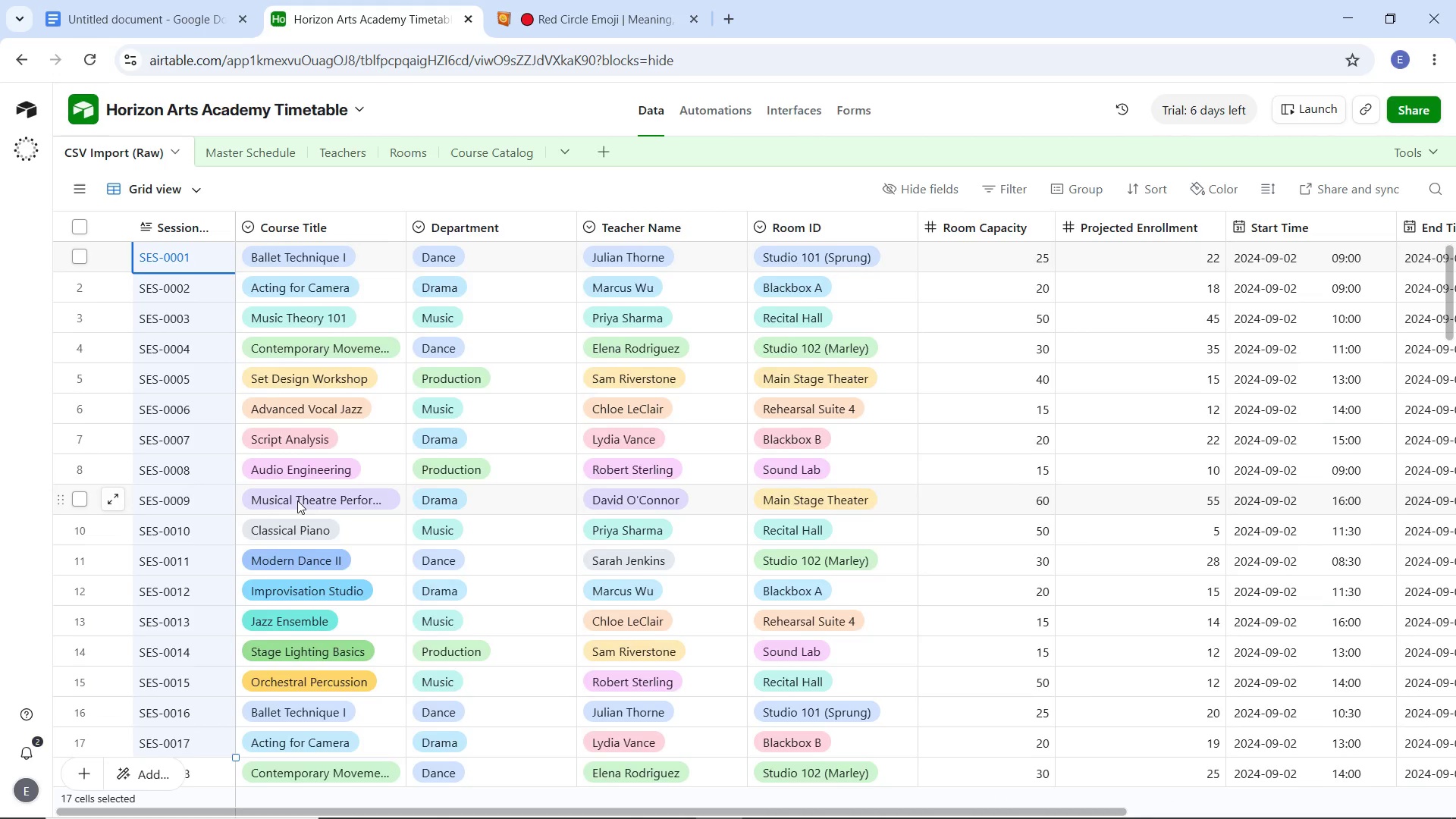 
hold_key(key=ShiftLeft, duration=1.53)
 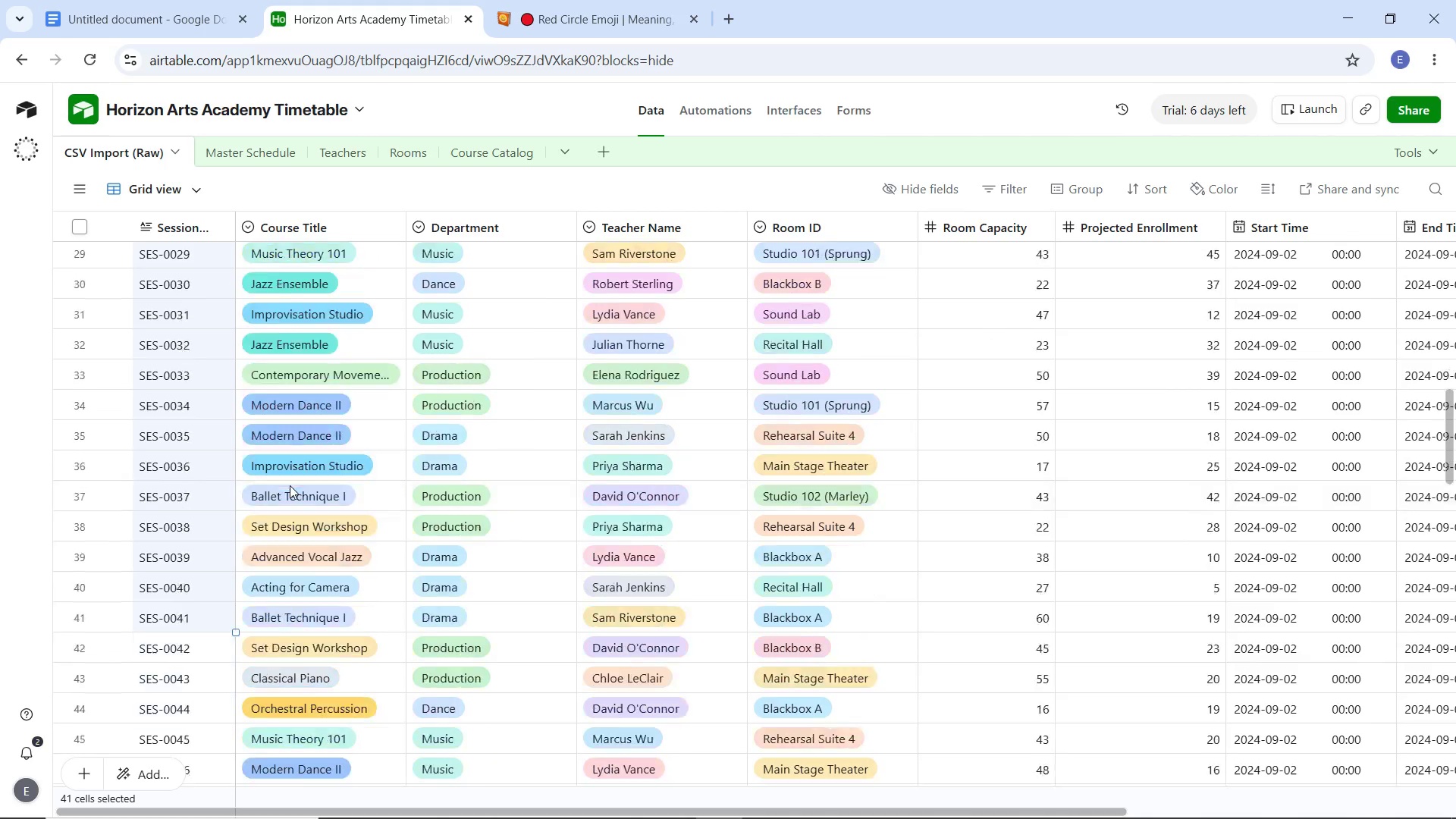 
scroll: coordinate [298, 500], scroll_direction: down, amount: 8.0
 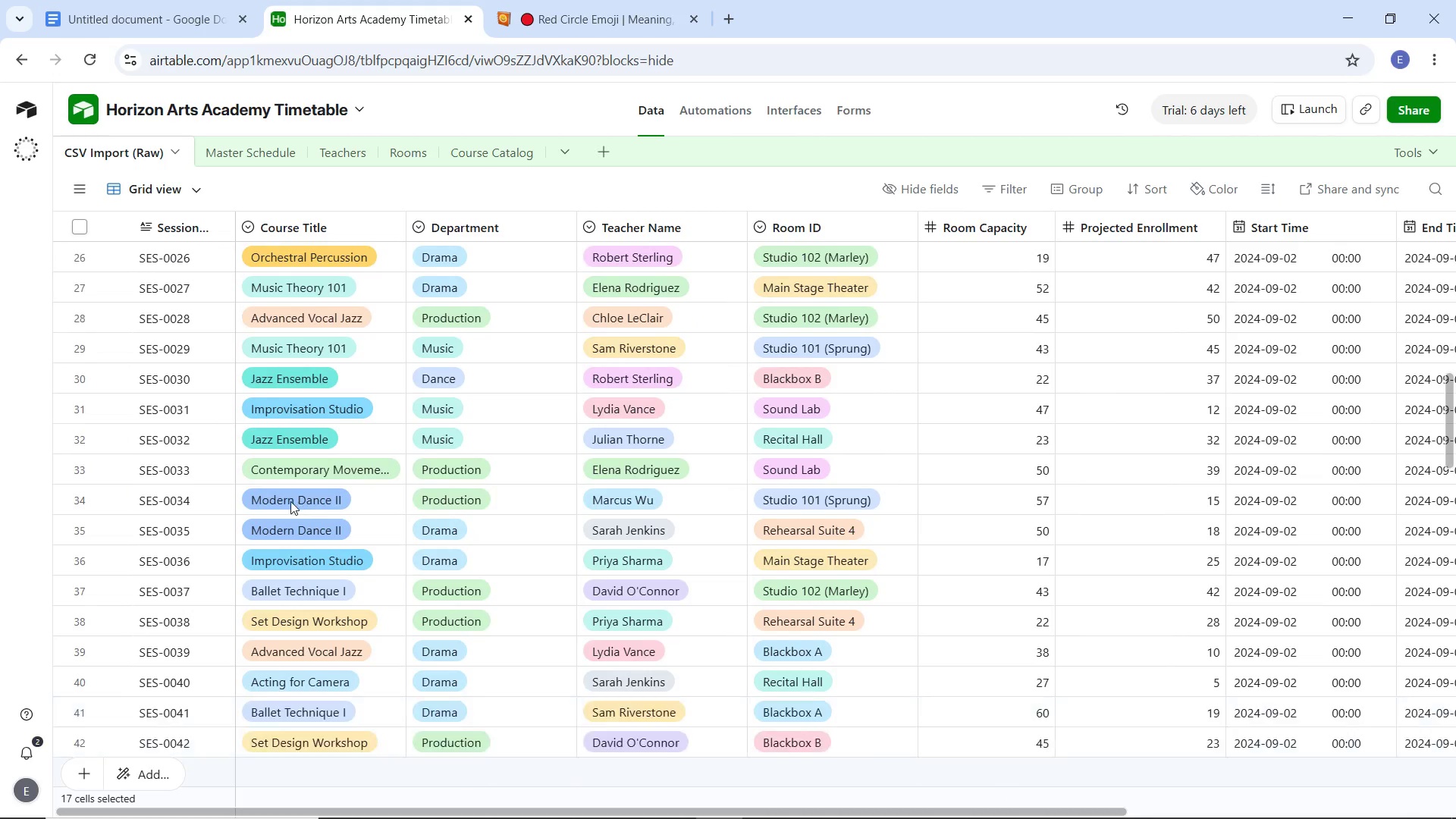 
left_click([169, 712])
 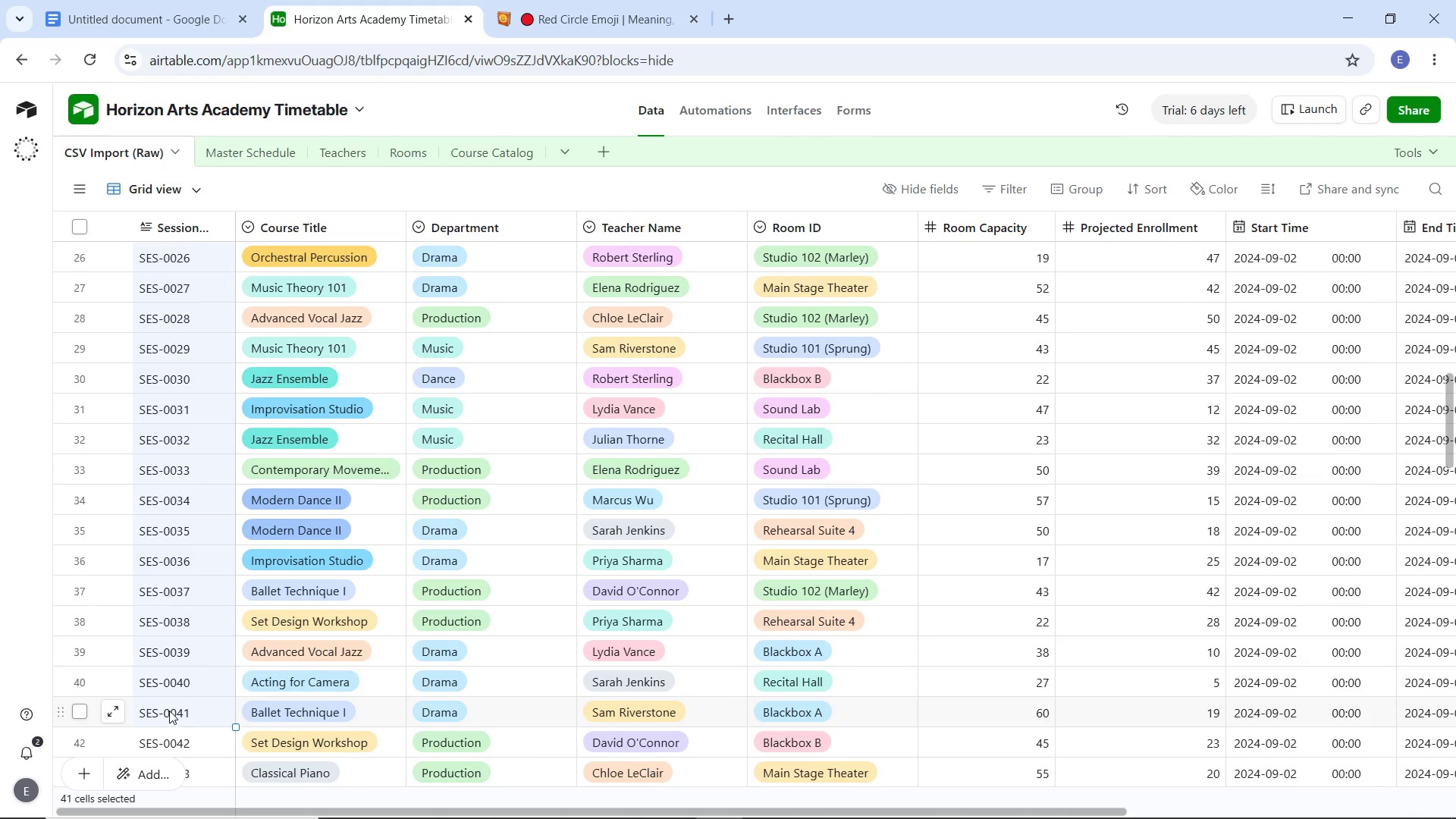 
key(Shift+ShiftLeft)
 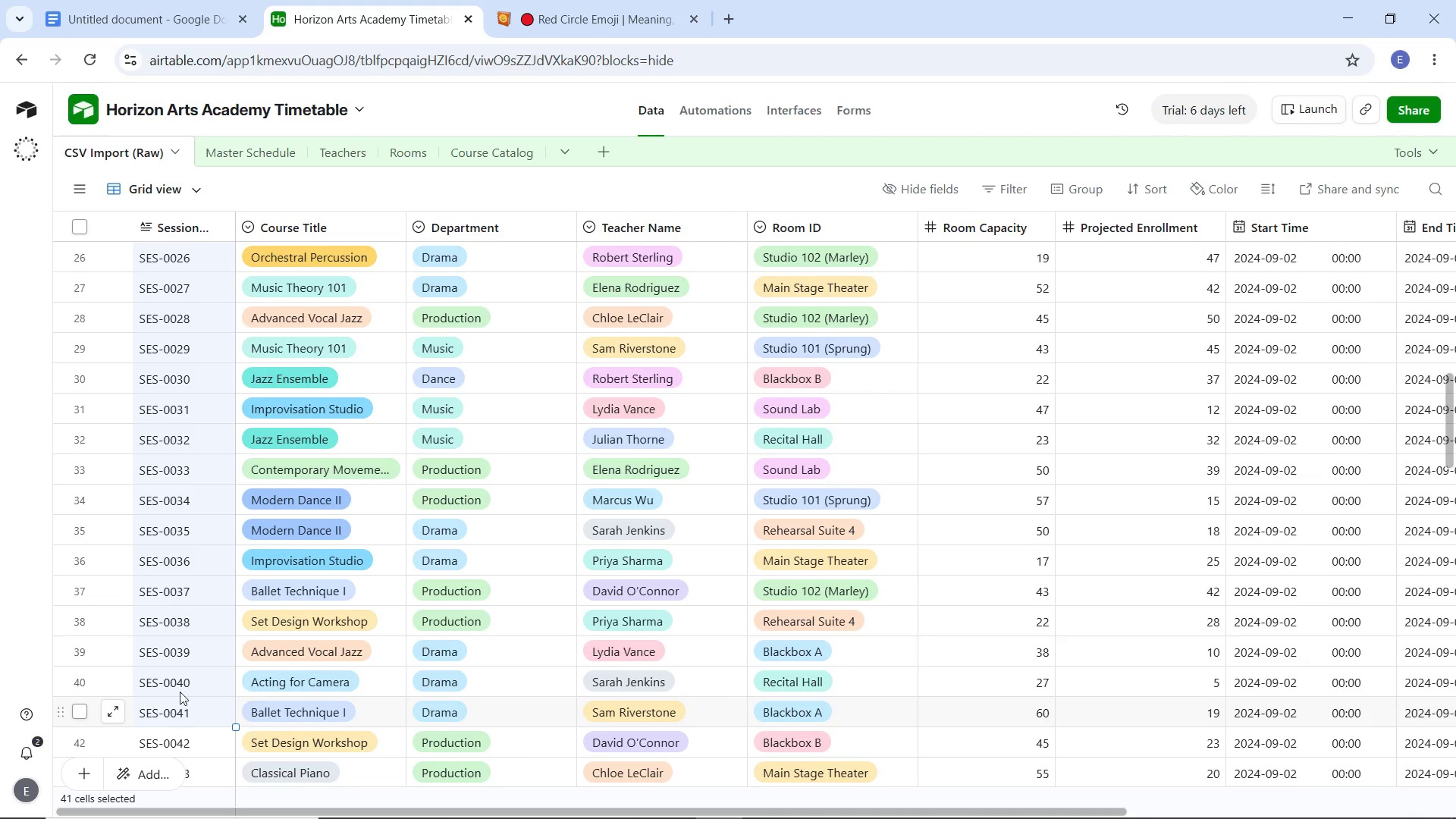 
key(Shift+ShiftLeft)
 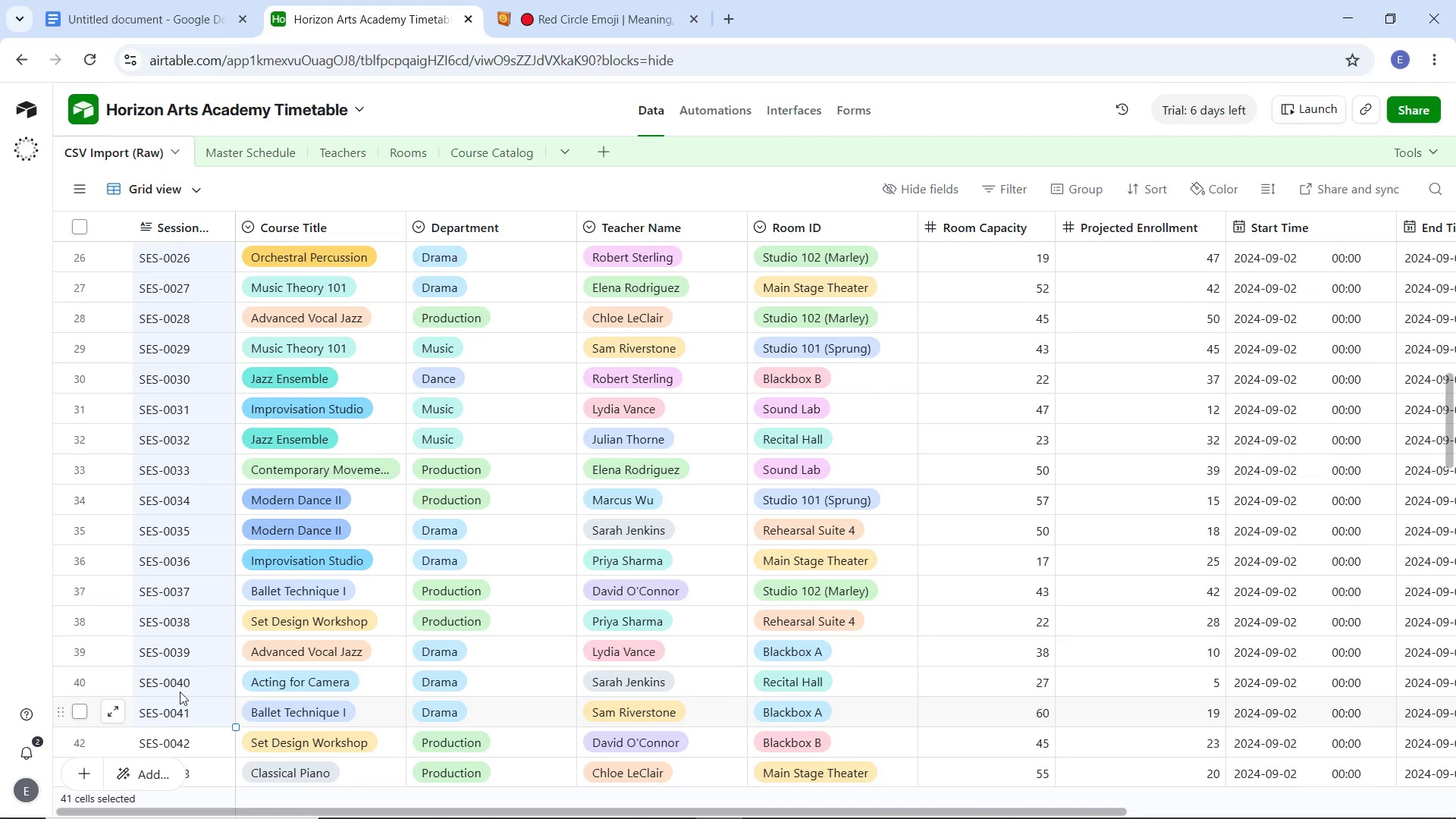 
key(Shift+ShiftLeft)
 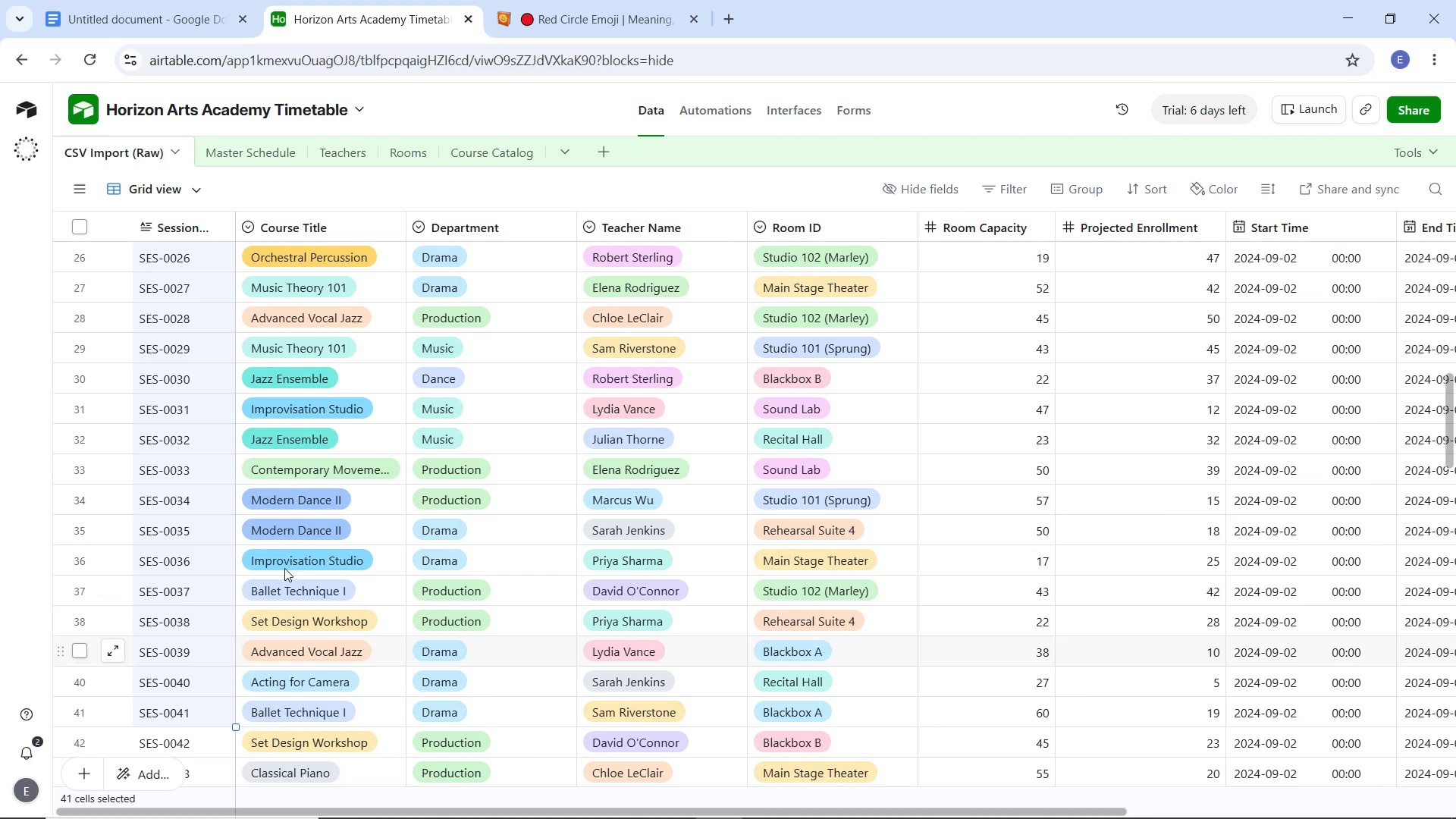 
key(Shift+ShiftLeft)
 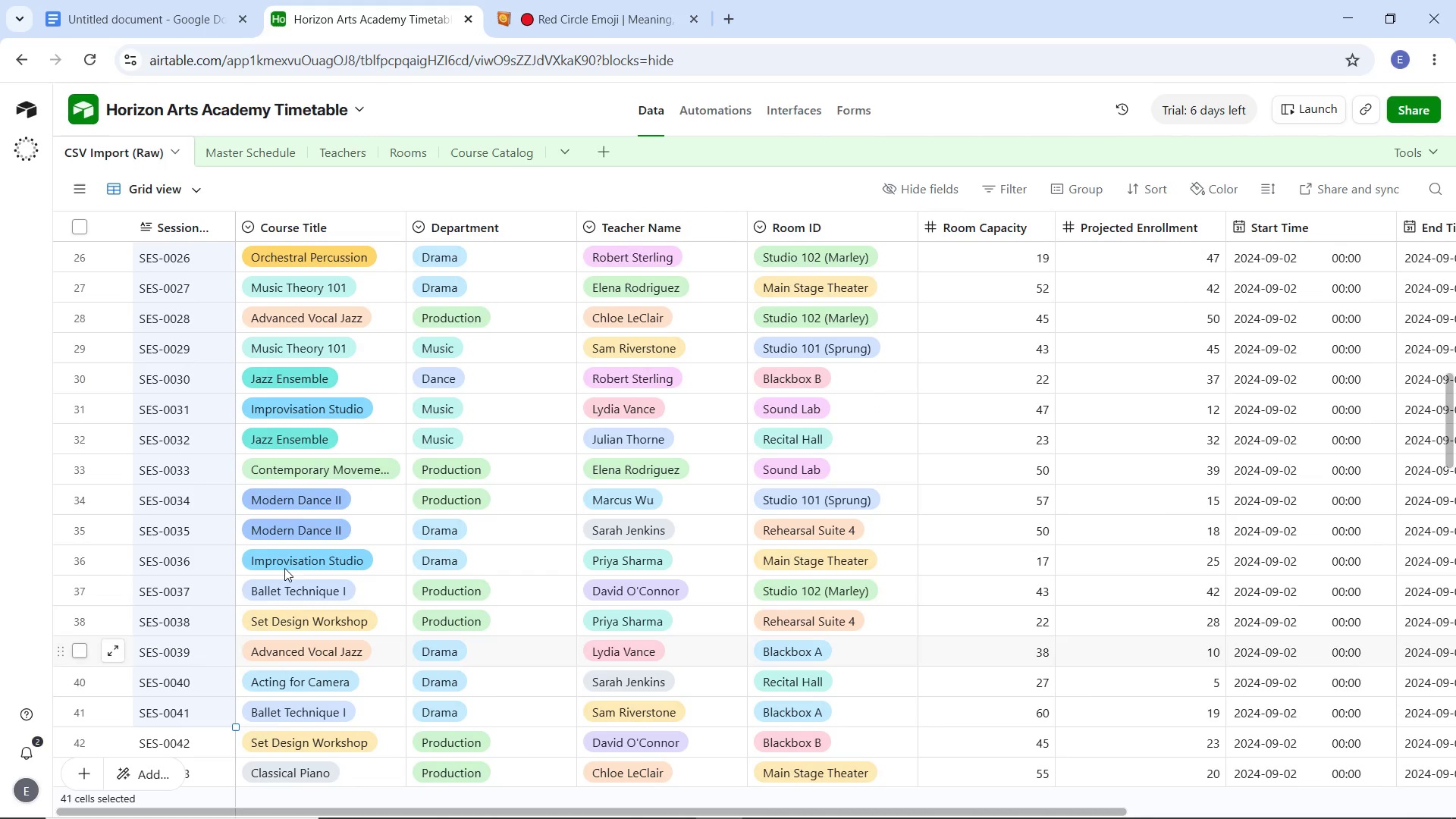 
key(Shift+ShiftLeft)
 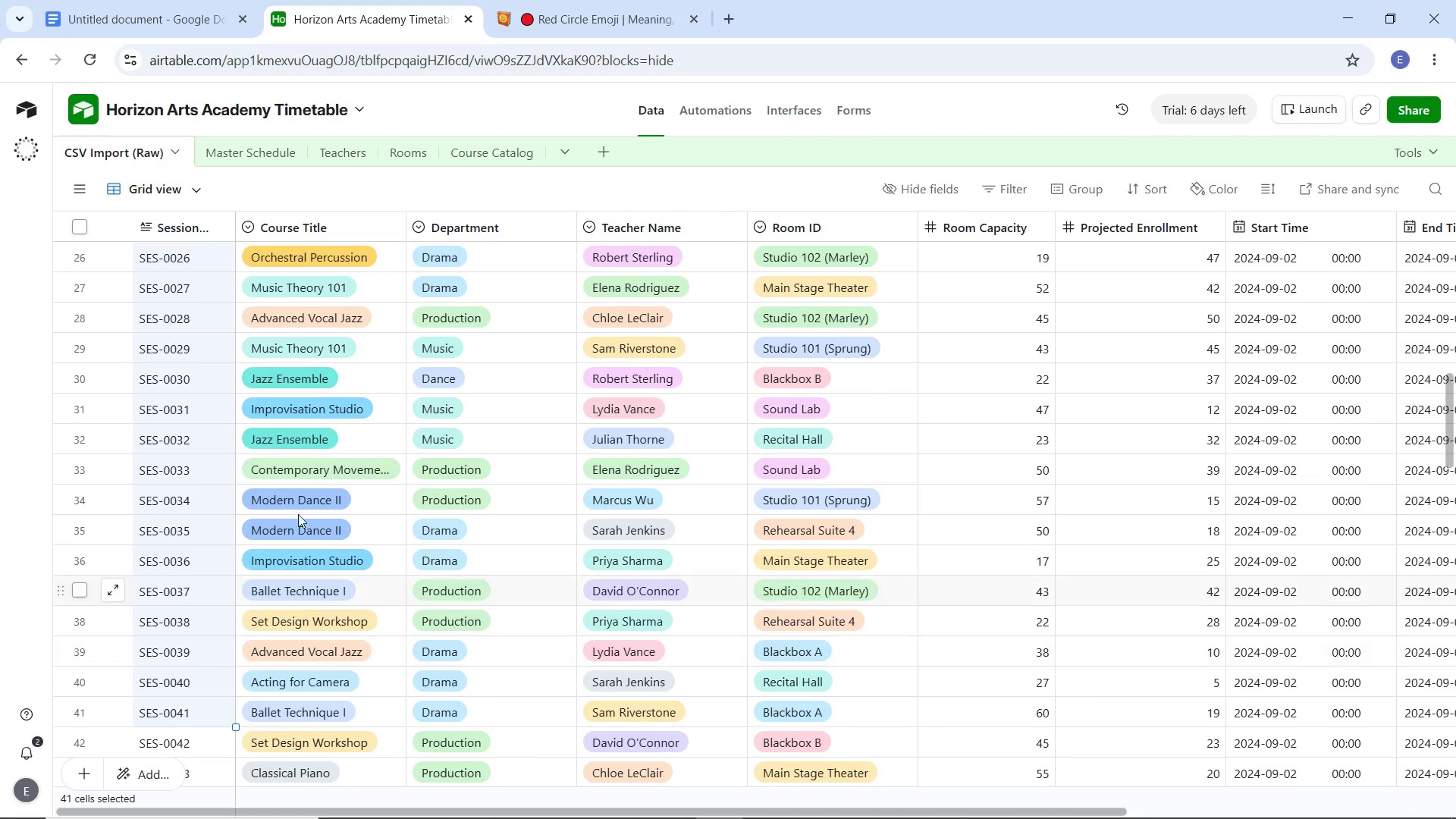 
key(Shift+ShiftLeft)
 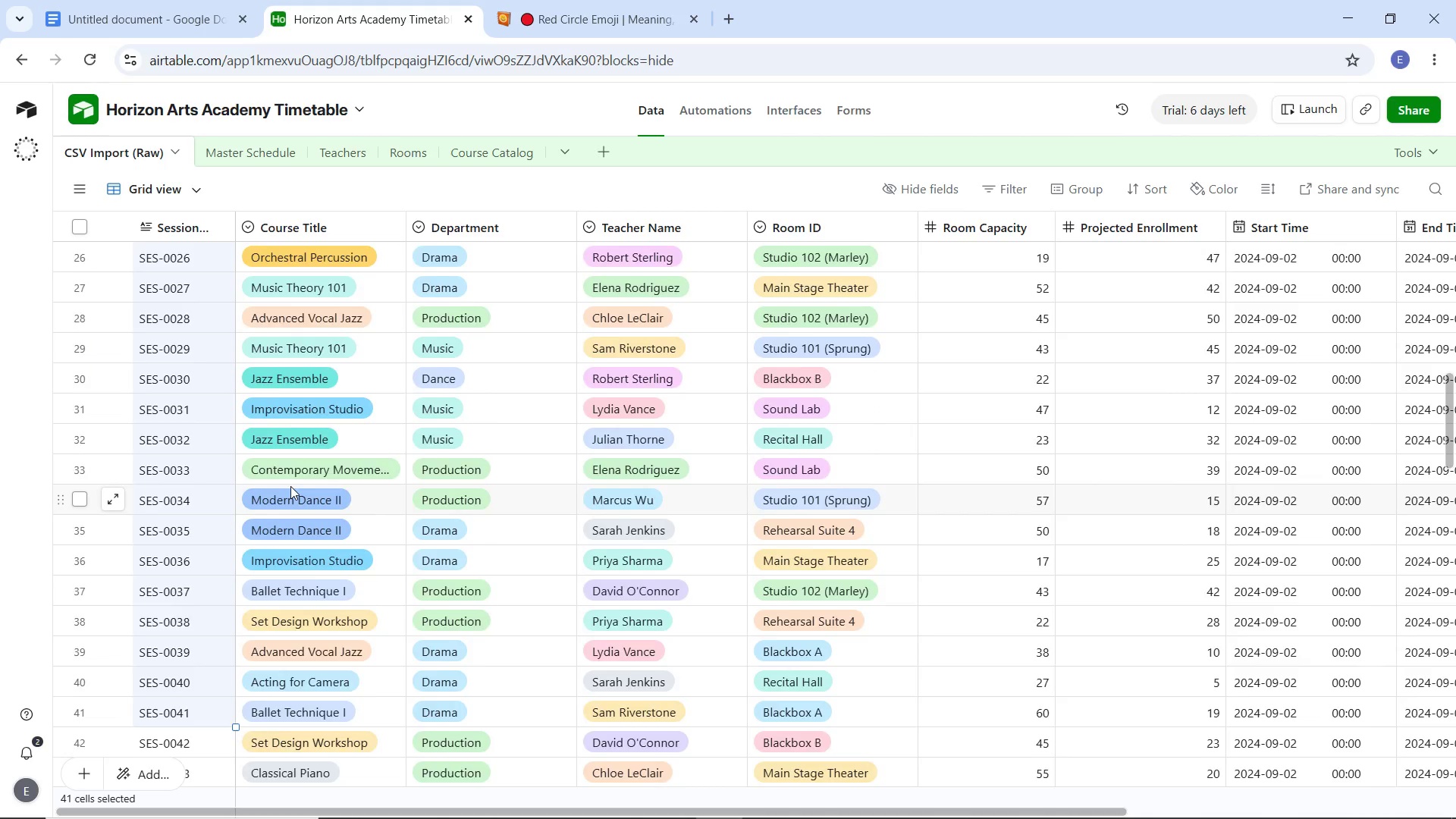 
hold_key(key=ShiftLeft, duration=1.0)
 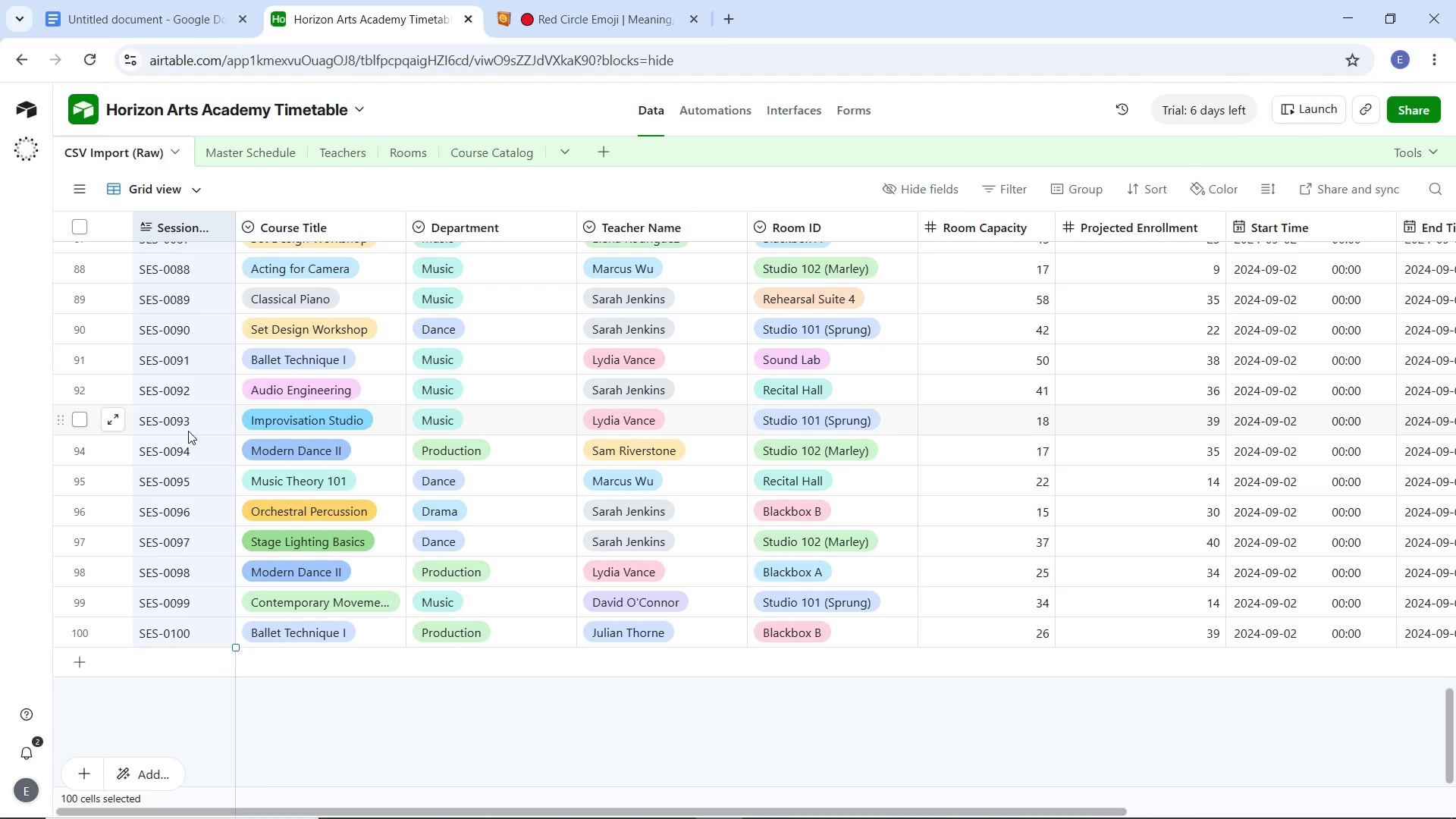 
scroll: coordinate [287, 486], scroll_direction: down, amount: 25.0
 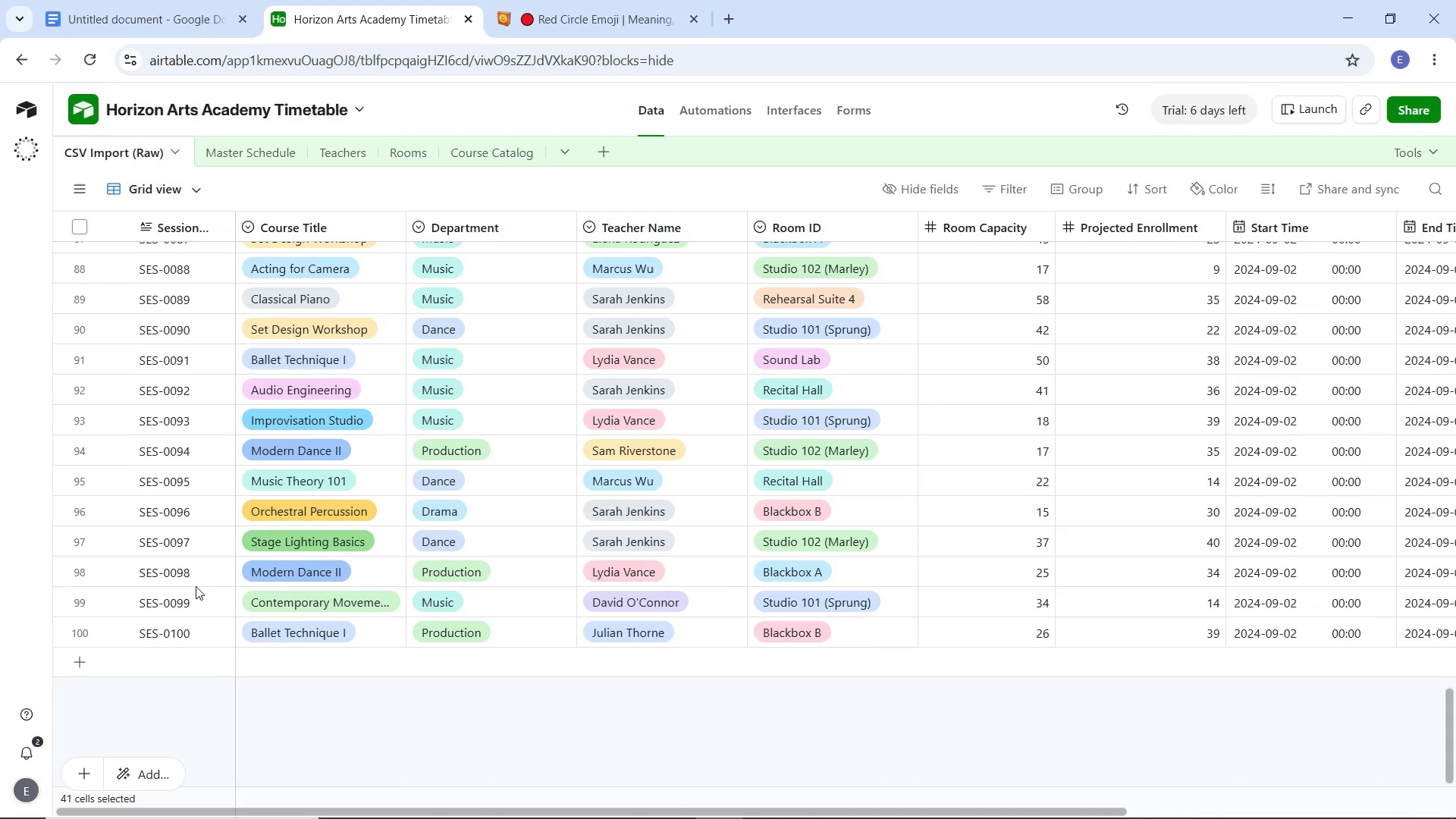 
left_click([177, 635])
 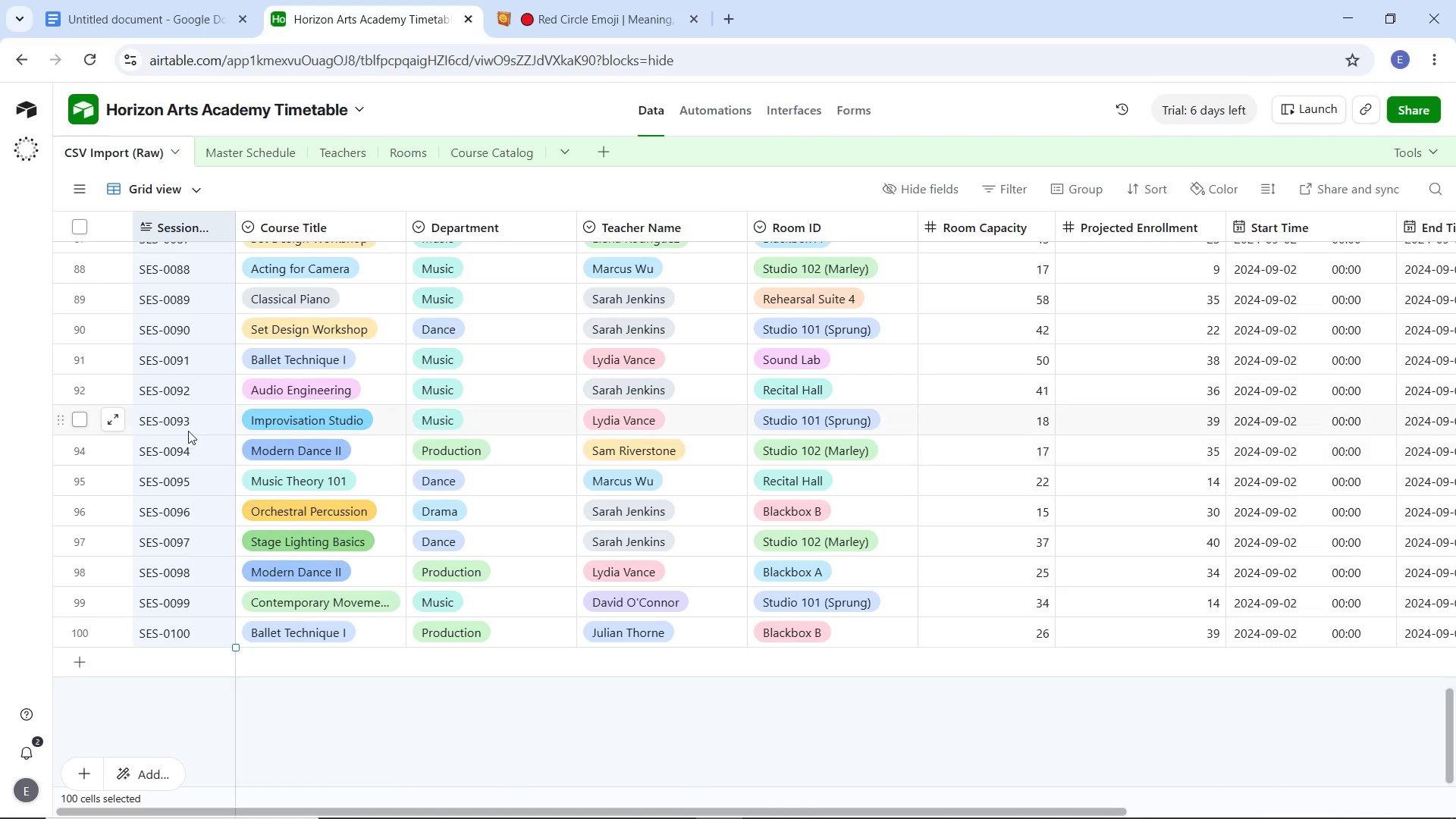 
key(Control+C)
 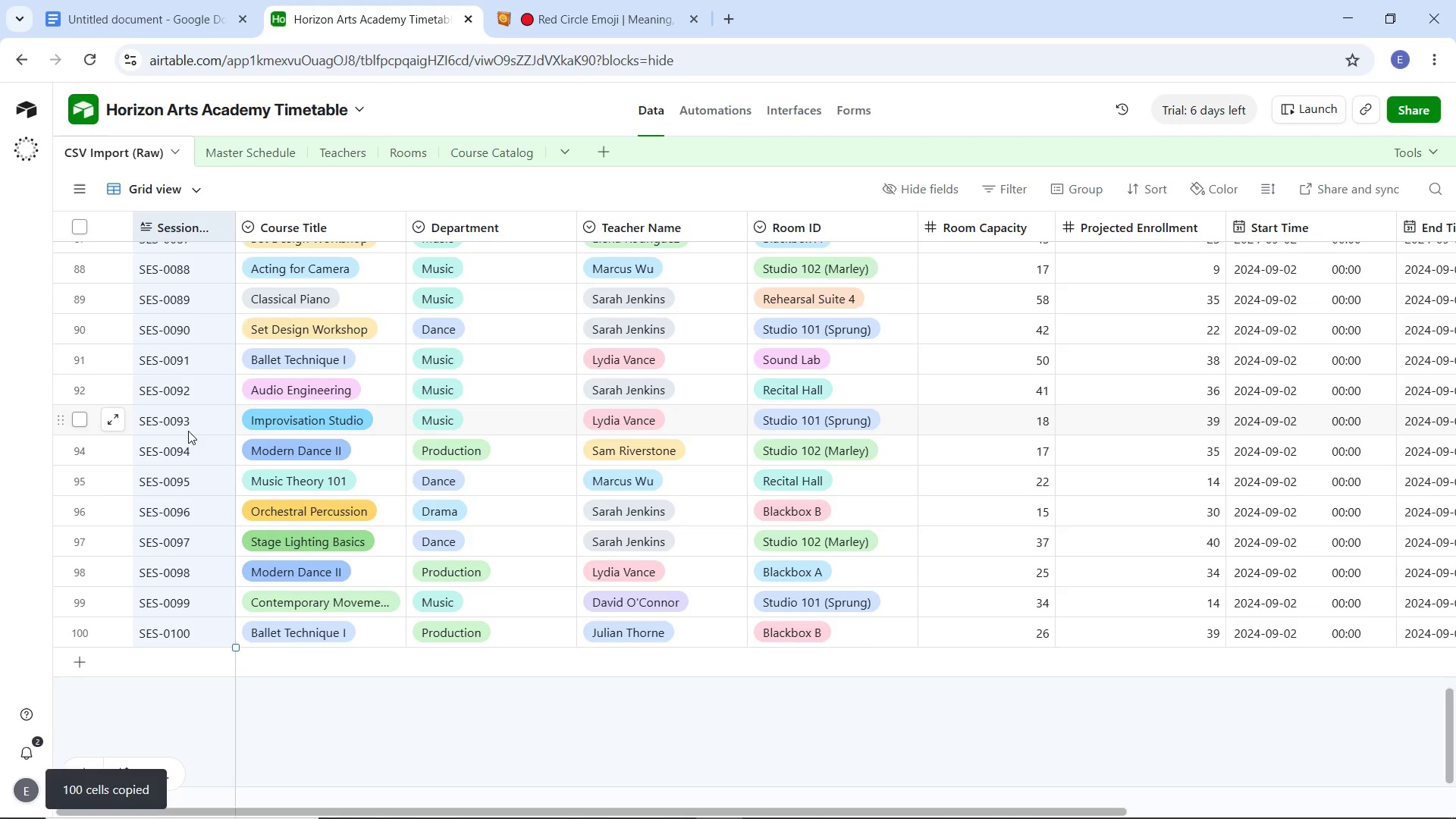 
key(Control+C)
 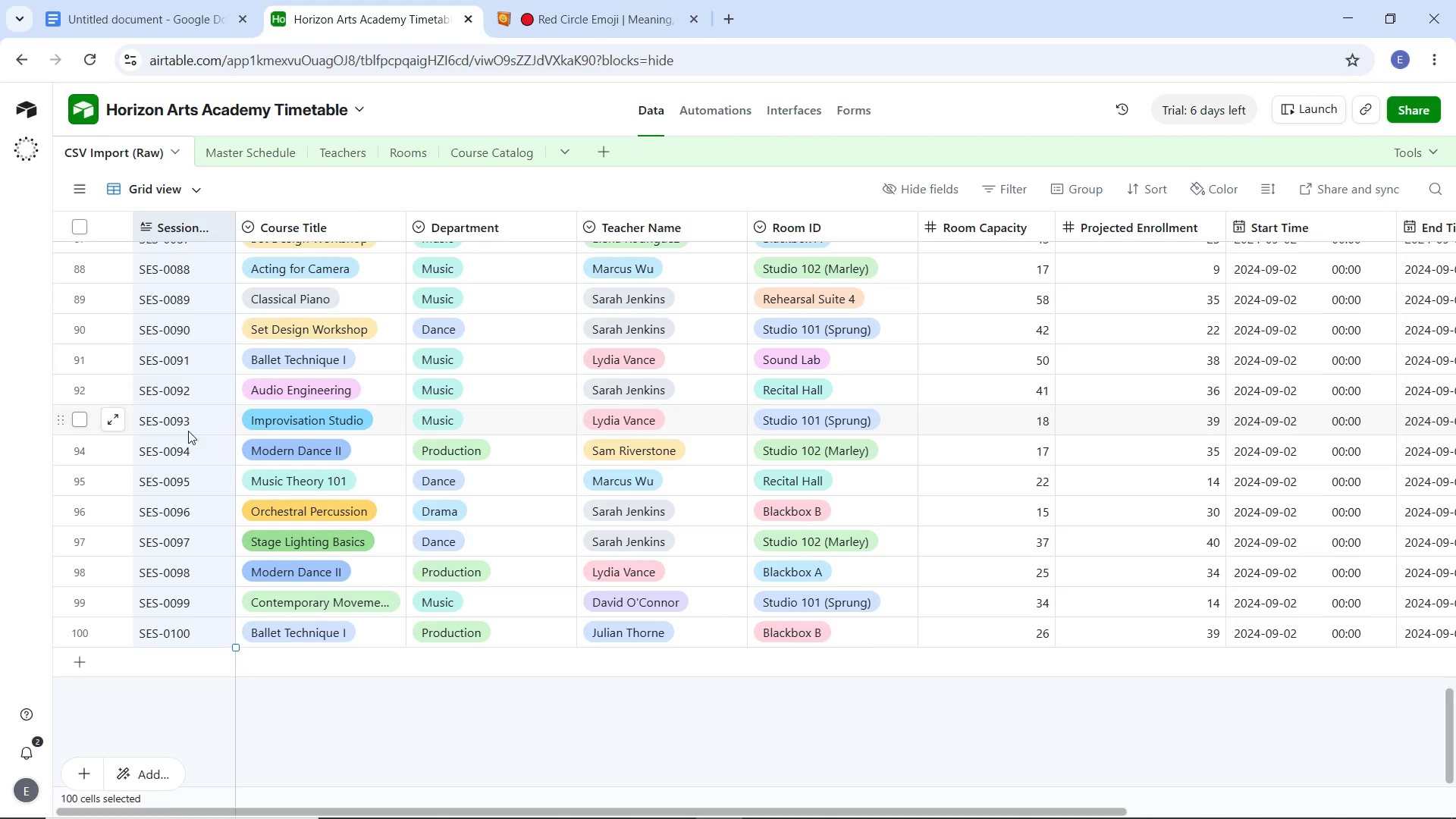 
key(Control+C)
 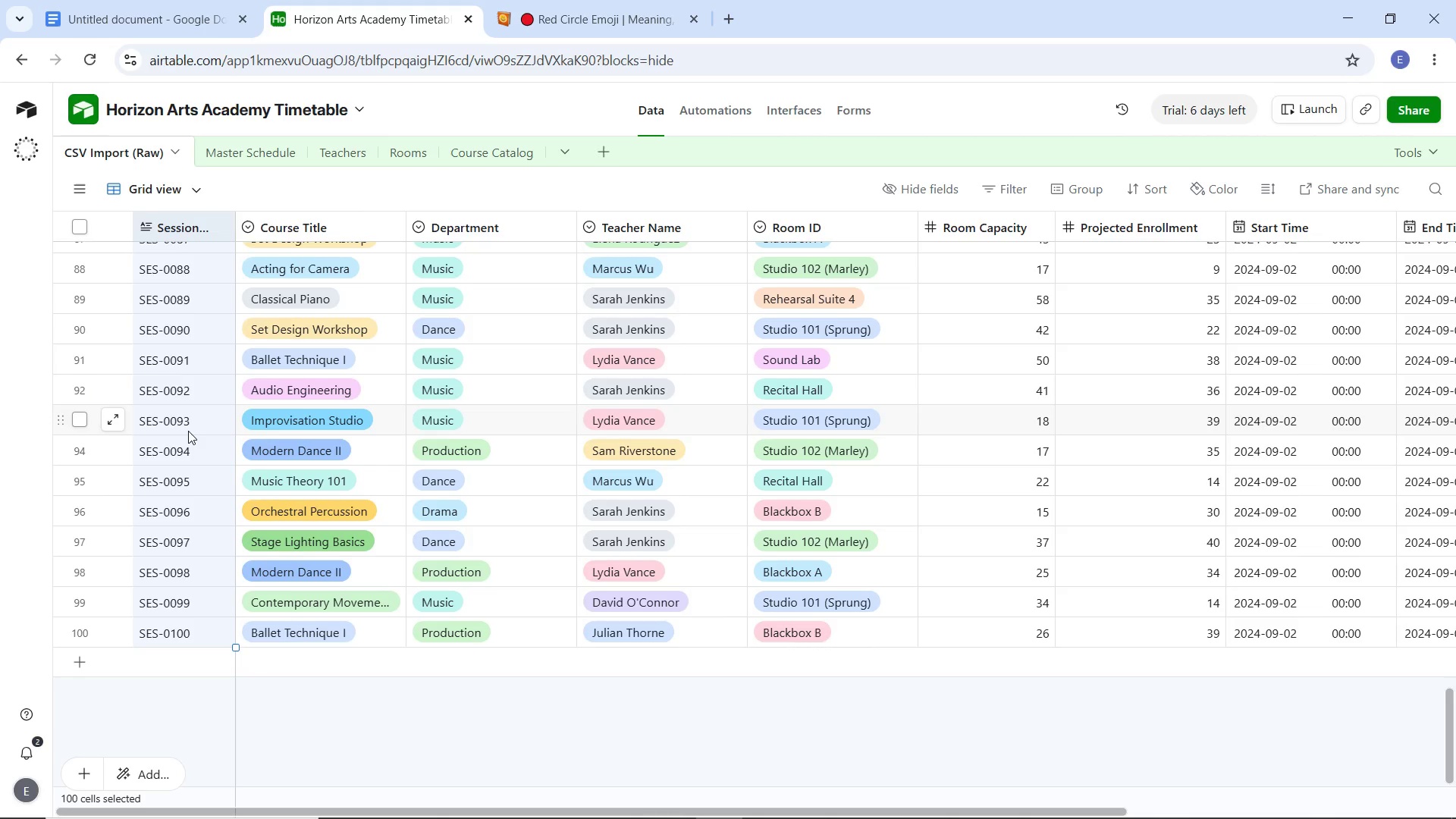 
key(Control+C)
 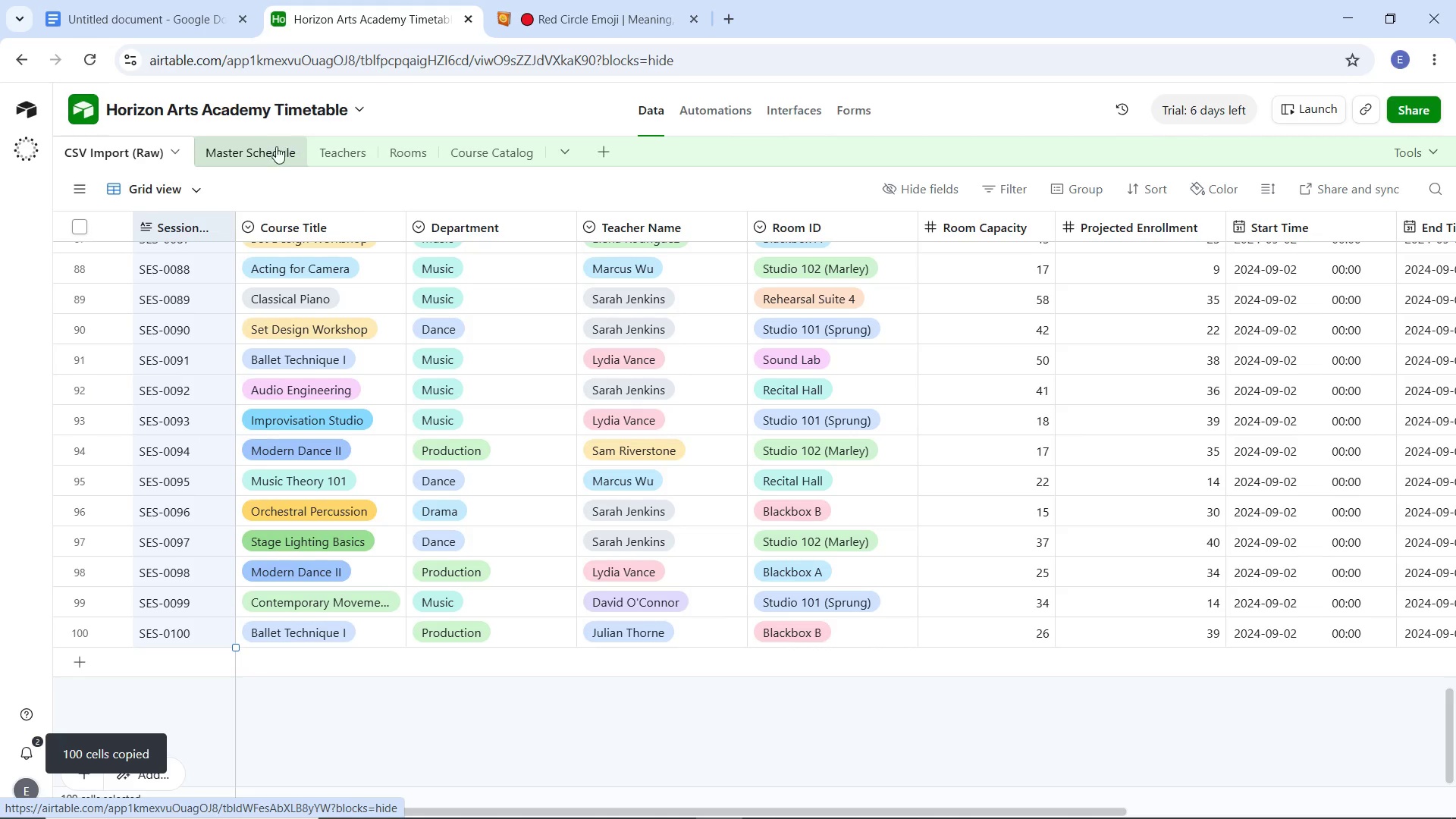 
left_click([266, 148])
 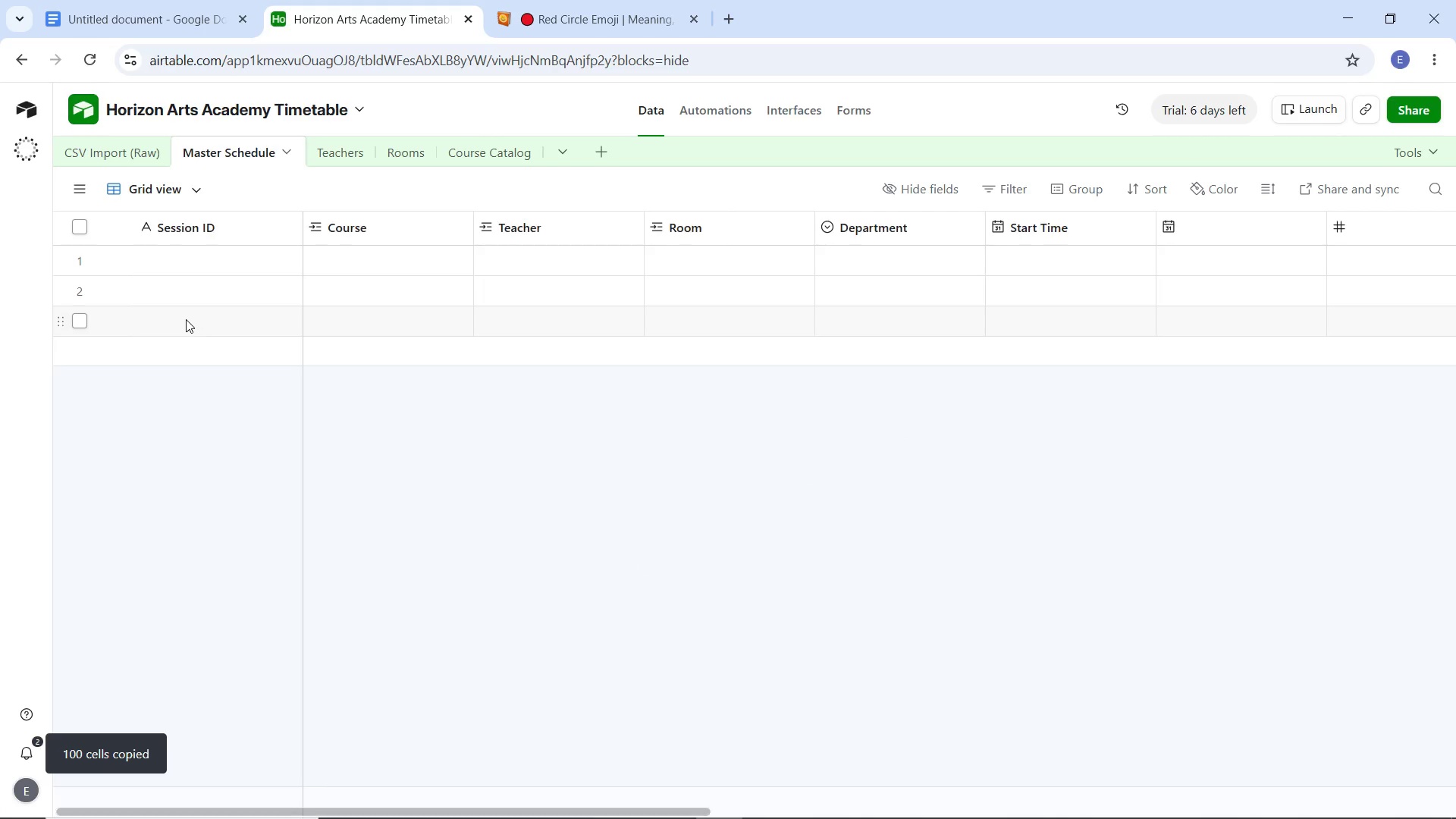 
scroll: coordinate [180, 319], scroll_direction: up, amount: 3.0
 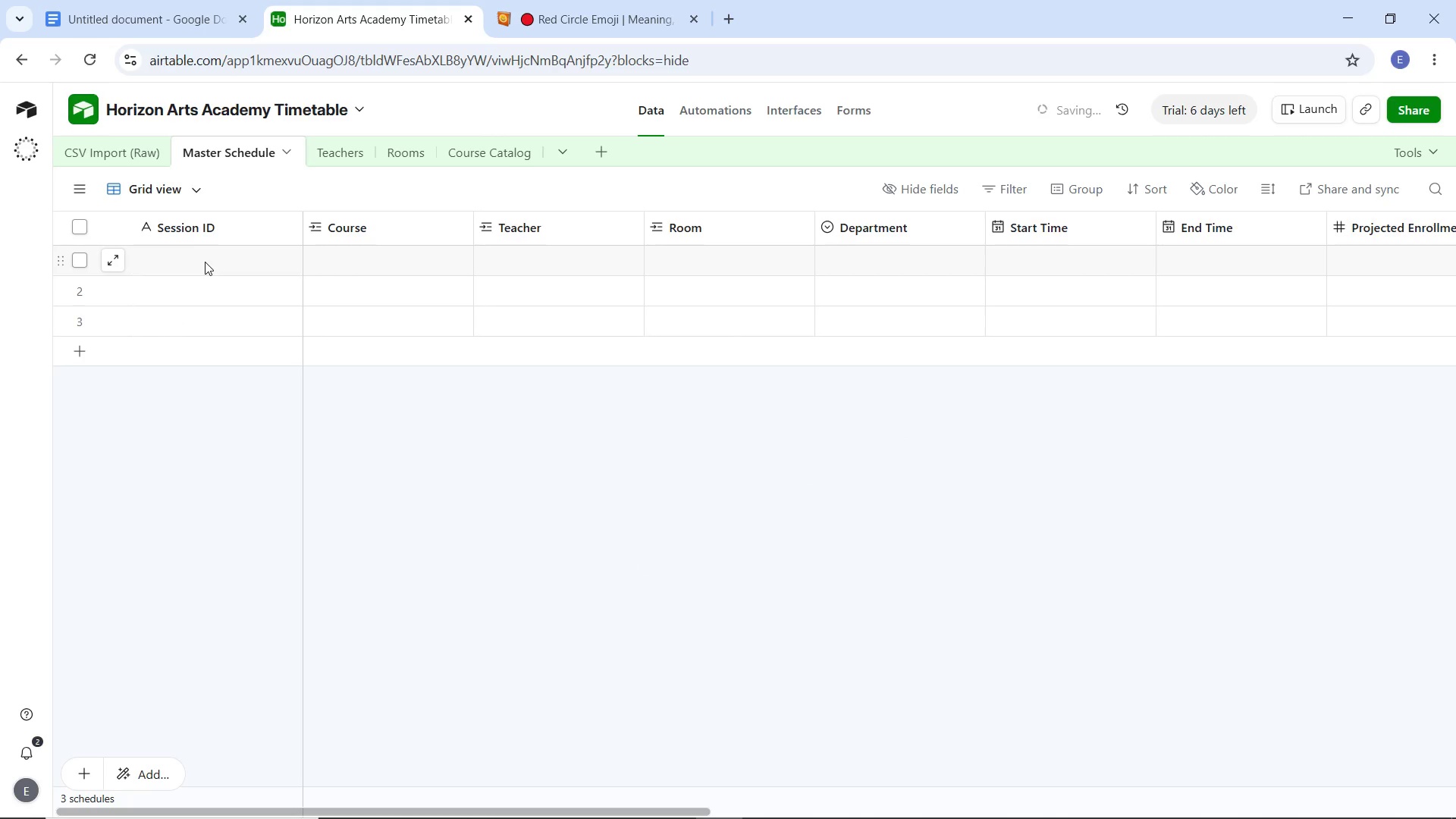 
left_click([208, 257])
 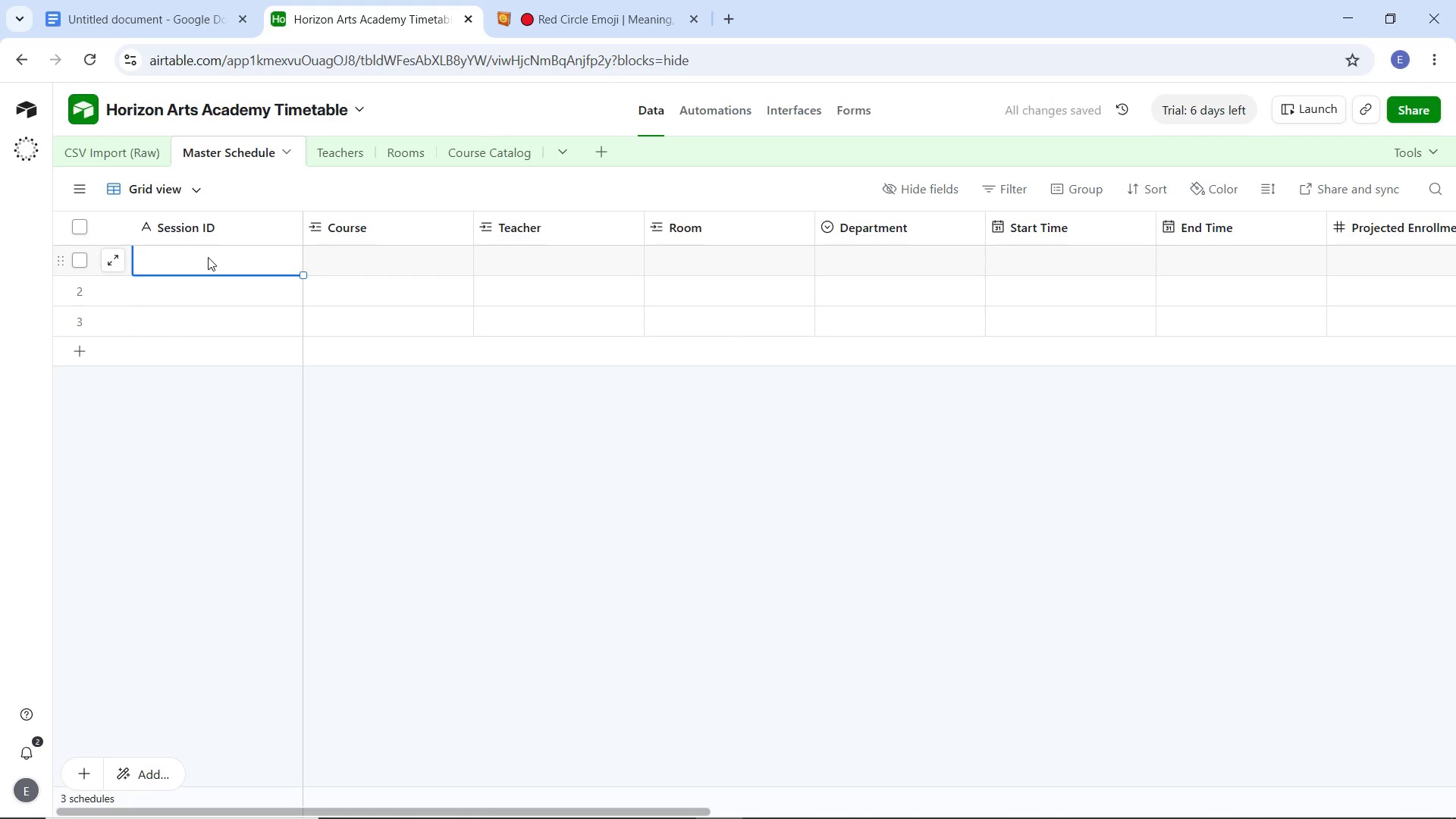 
key(Control+V)
 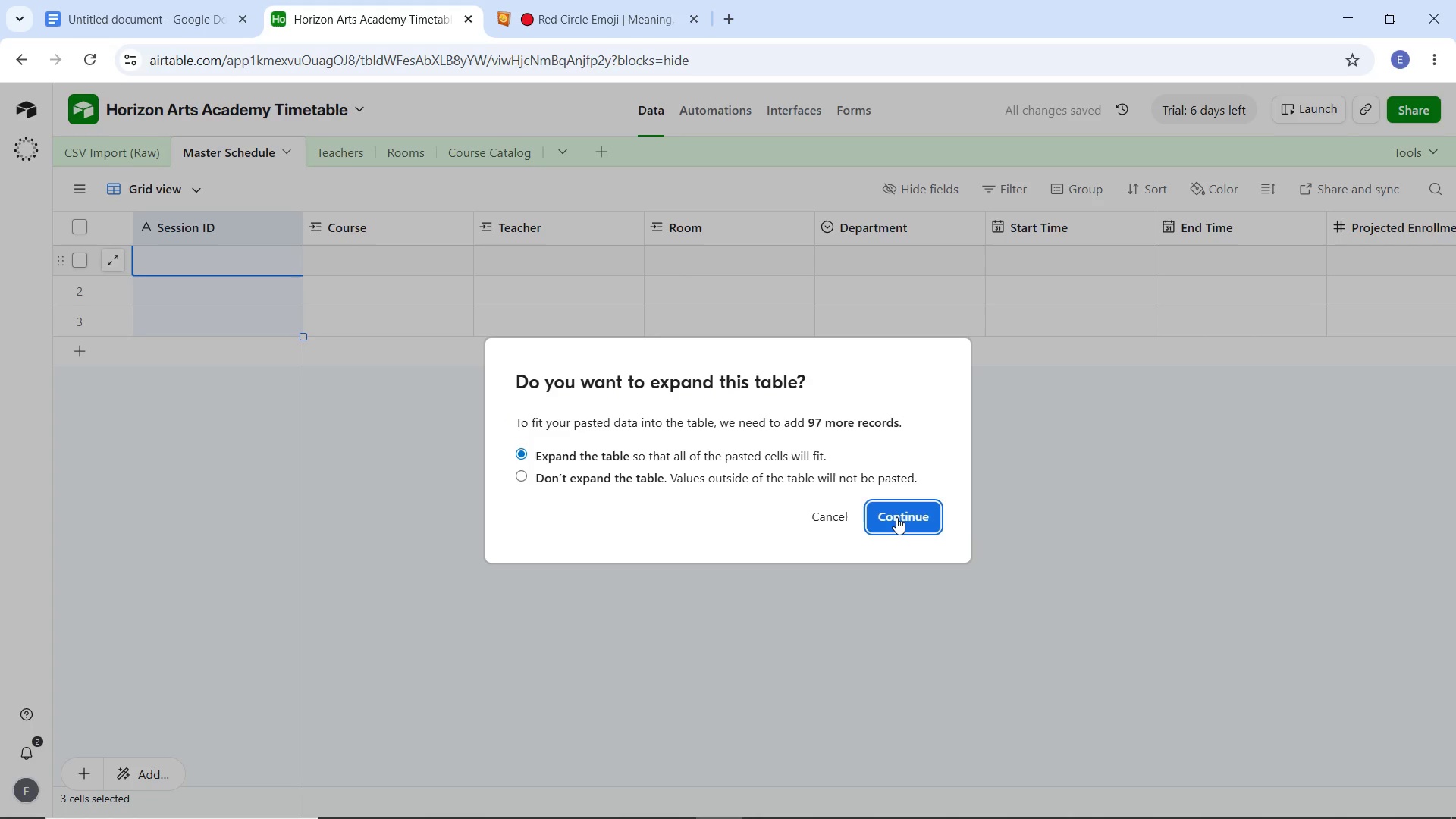 
left_click([896, 517])
 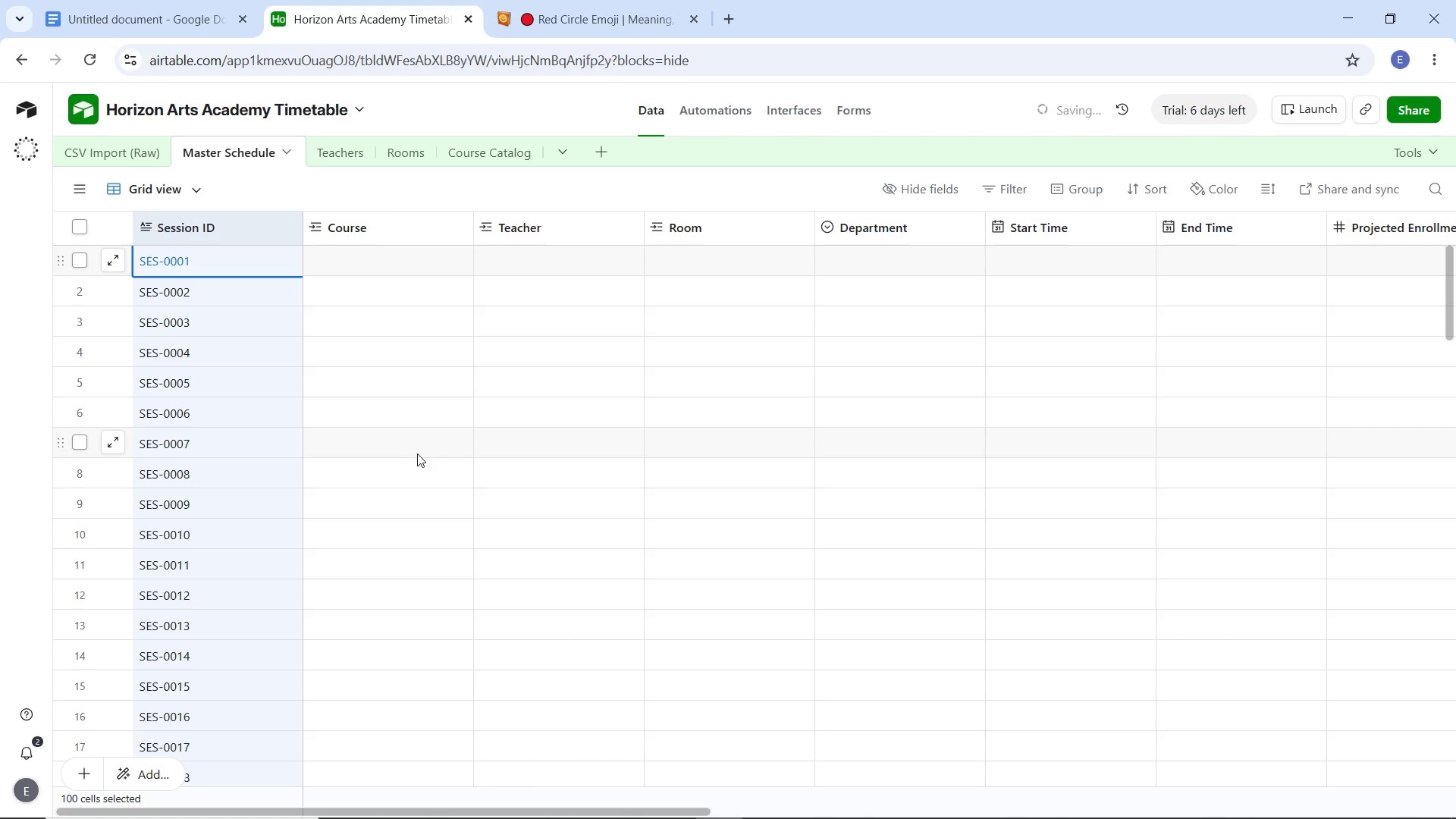 
scroll: coordinate [217, 442], scroll_direction: down, amount: 29.0
 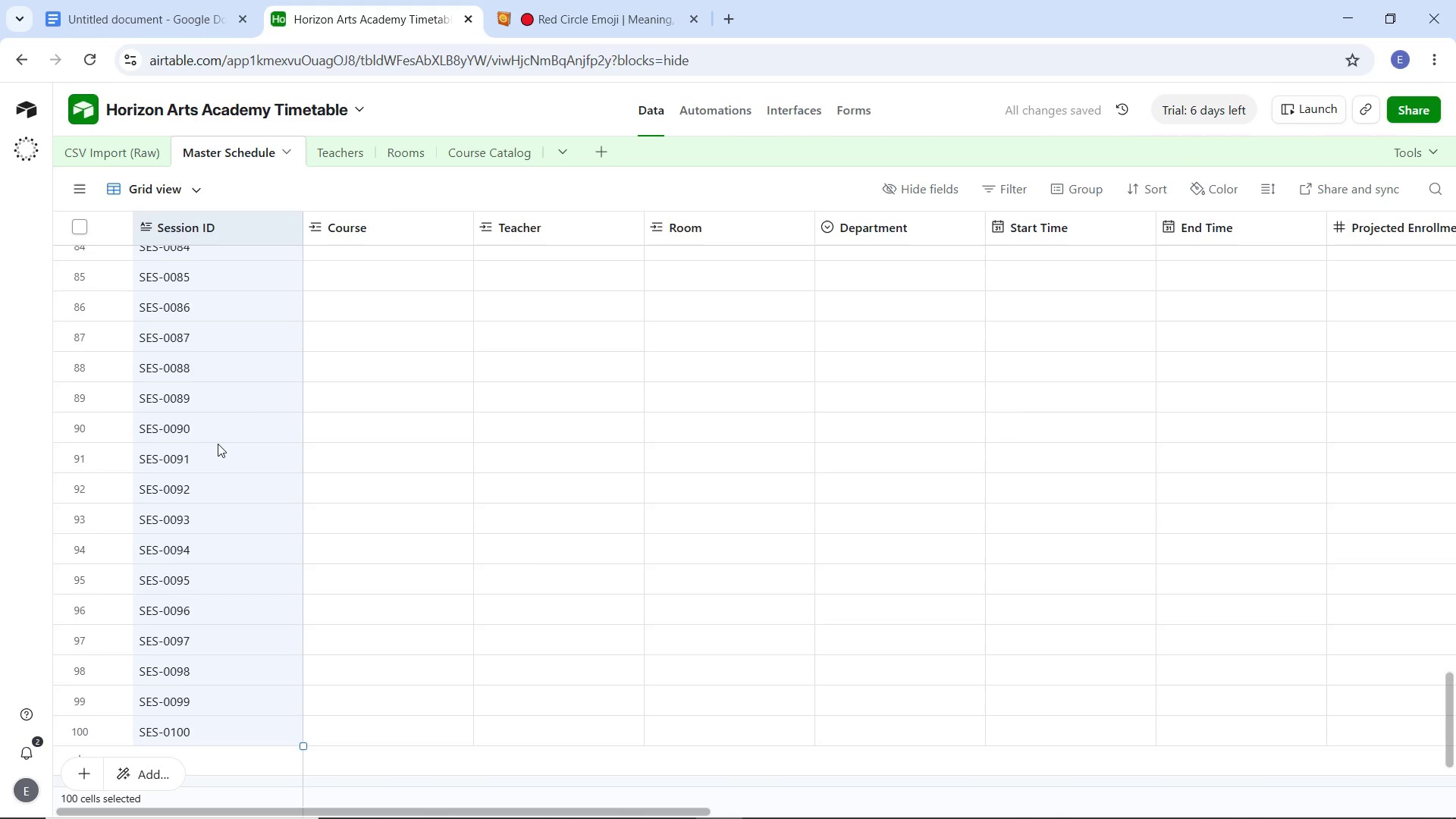 
left_click([428, 406])
 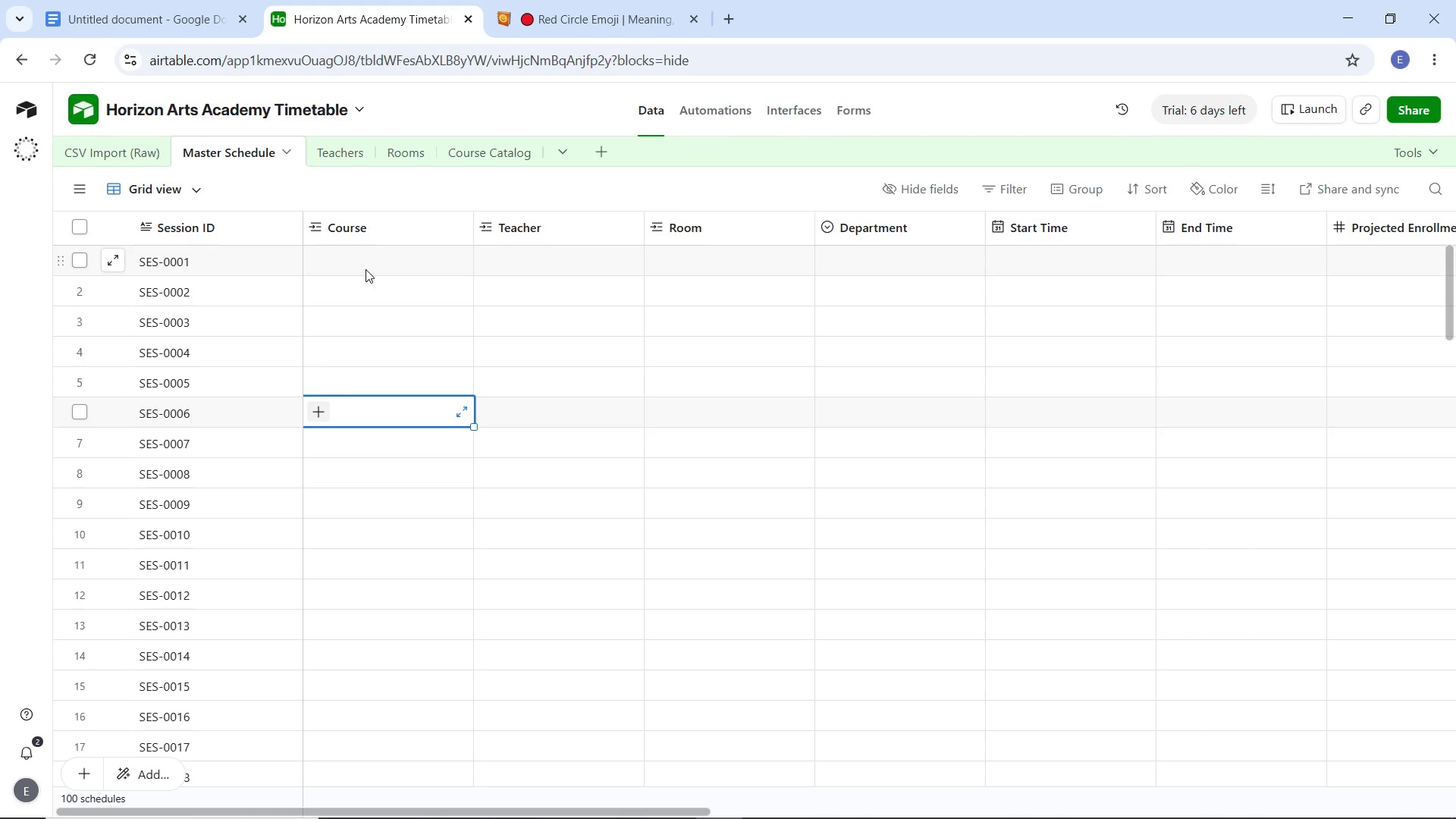 
scroll: coordinate [218, 444], scroll_direction: up, amount: 37.0
 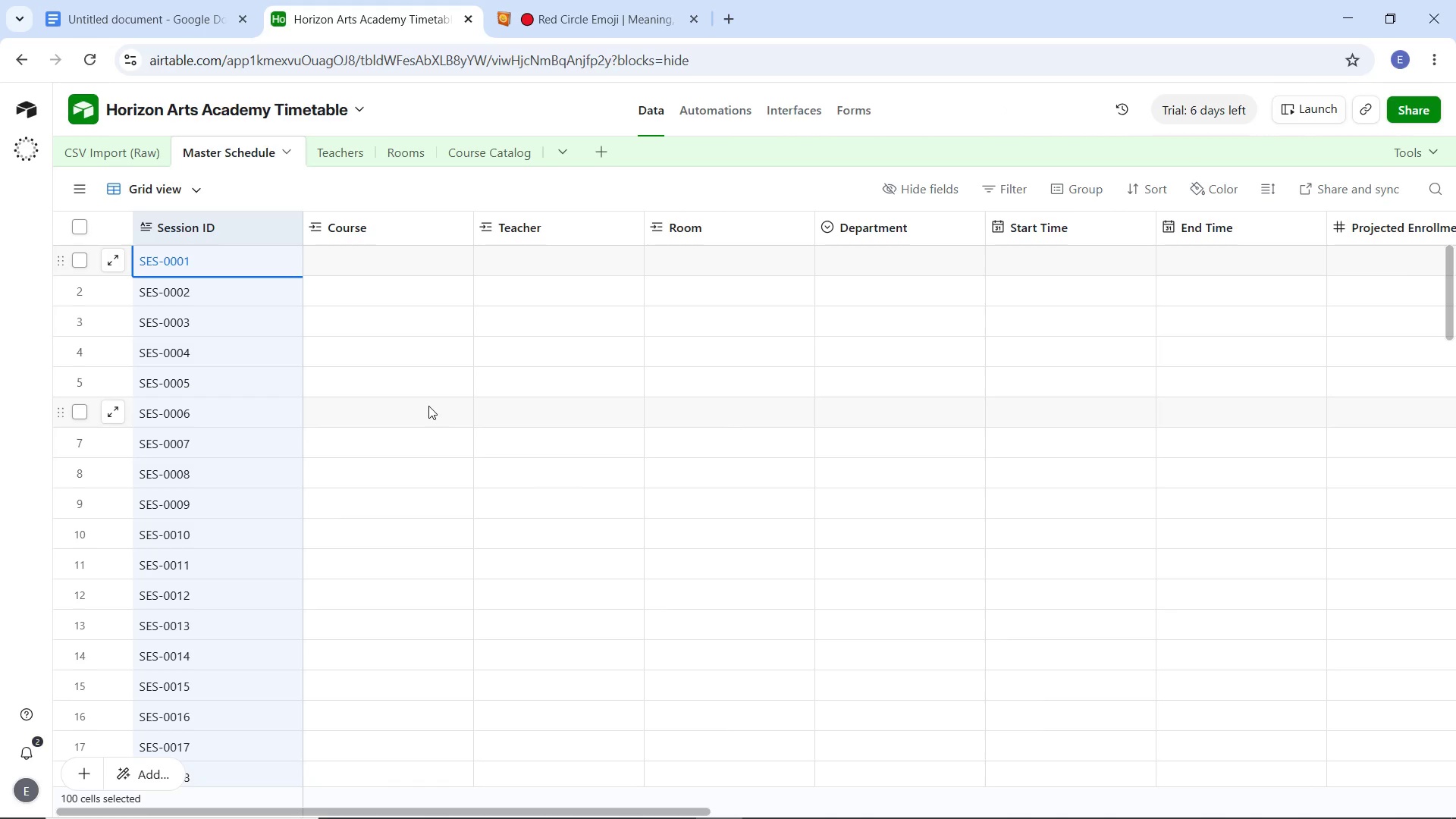 
wait(16.66)
 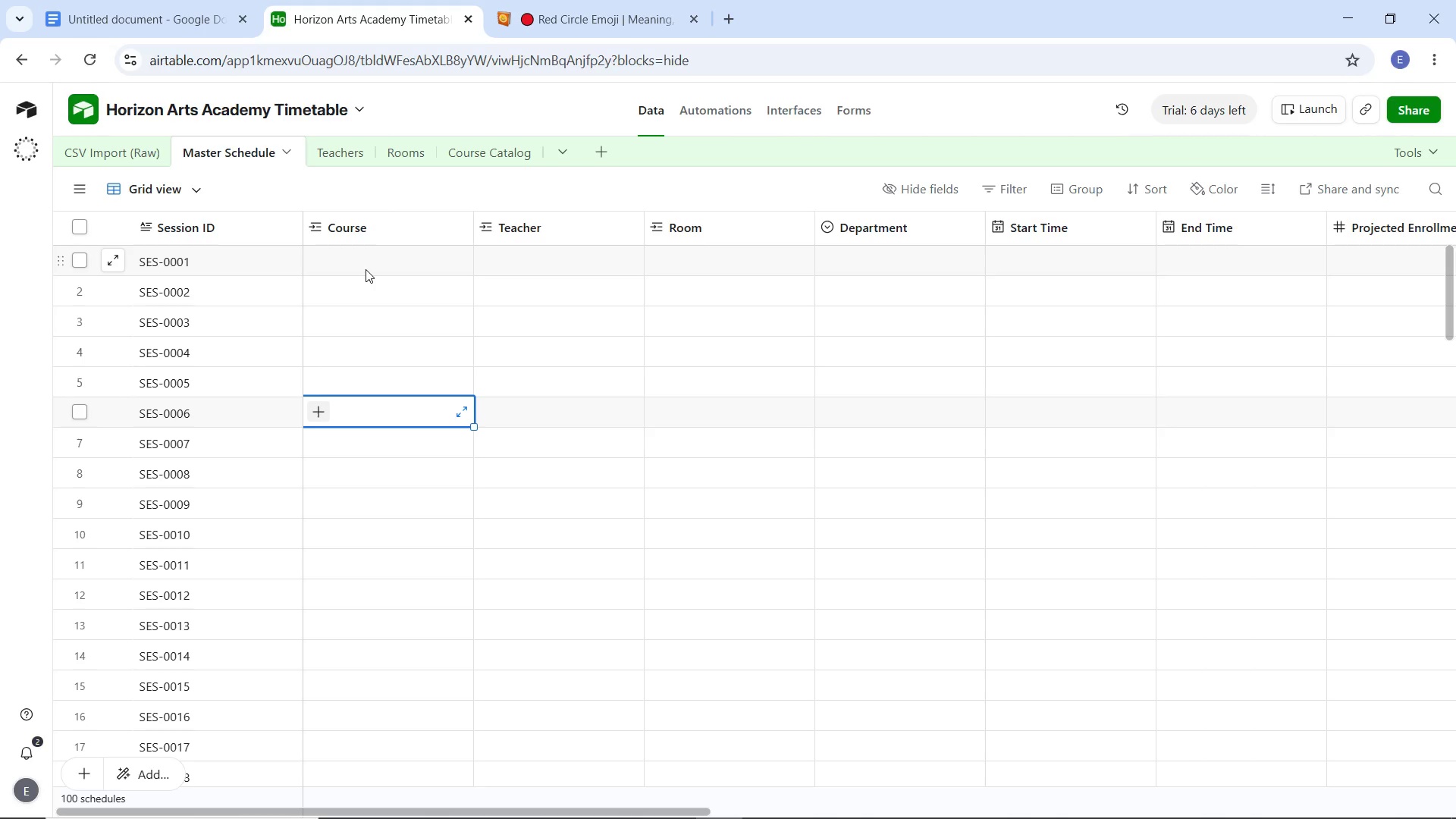 
left_click([551, 253])
 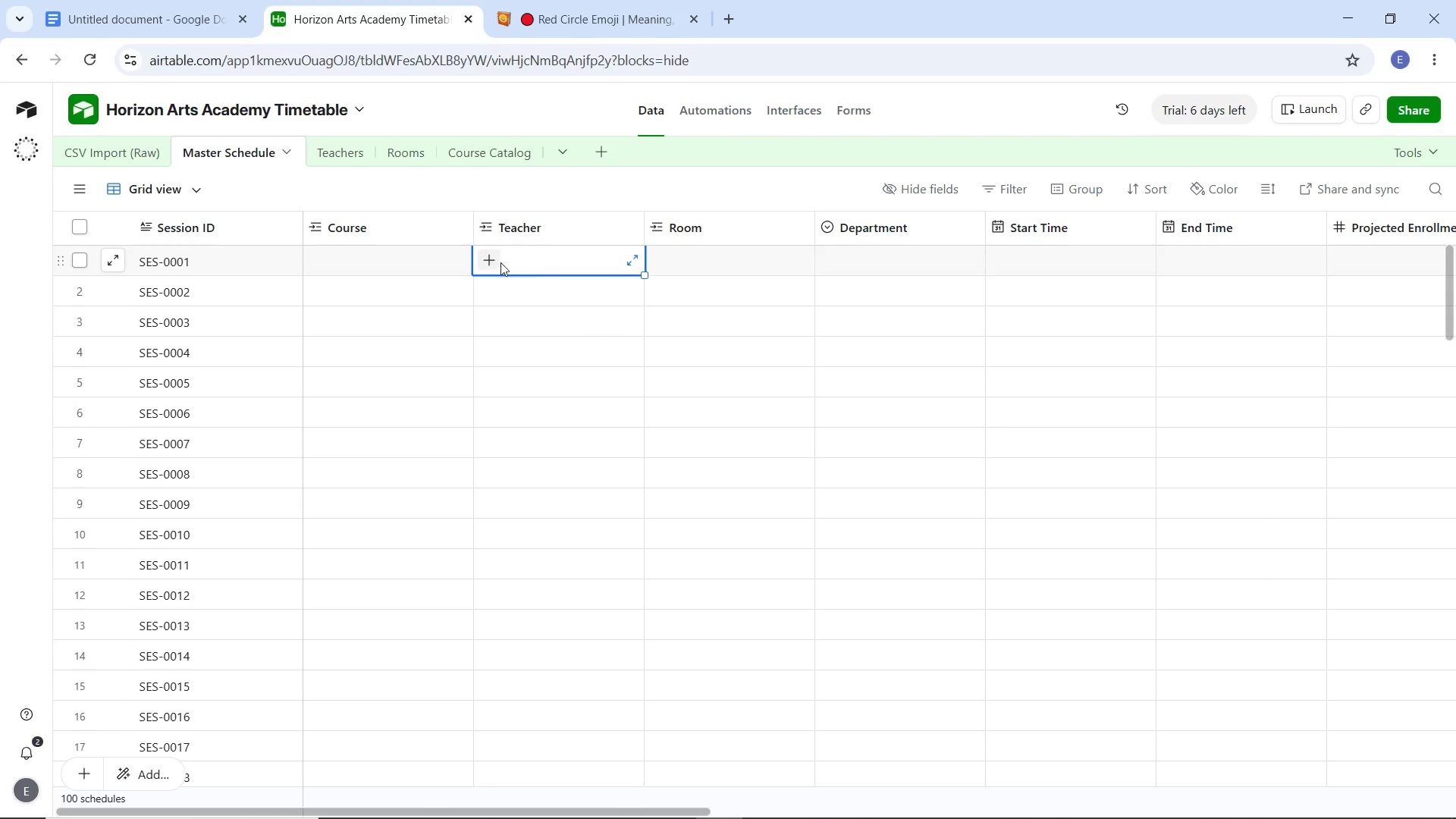 
left_click([498, 262])
 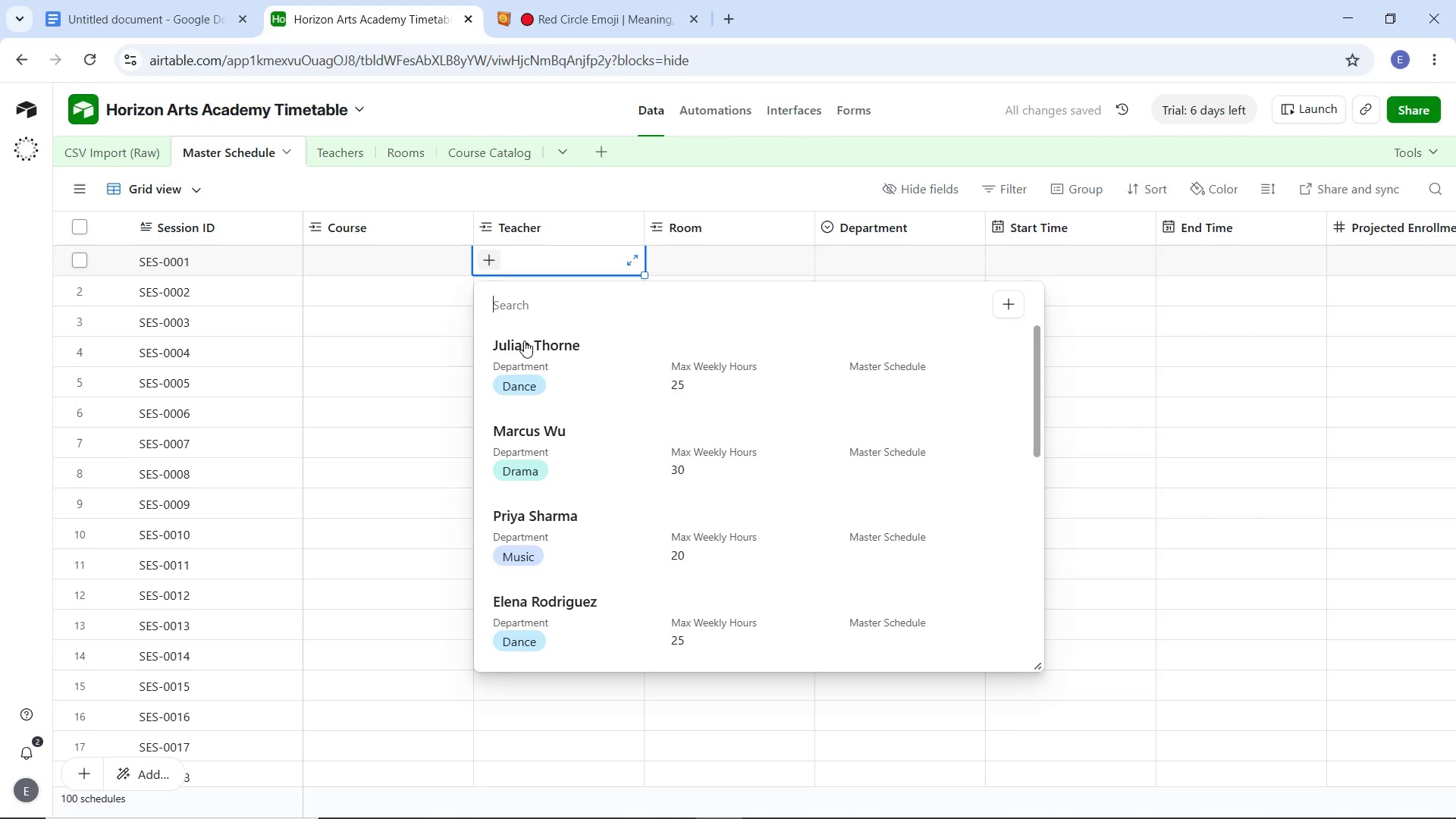 
left_click([528, 344])
 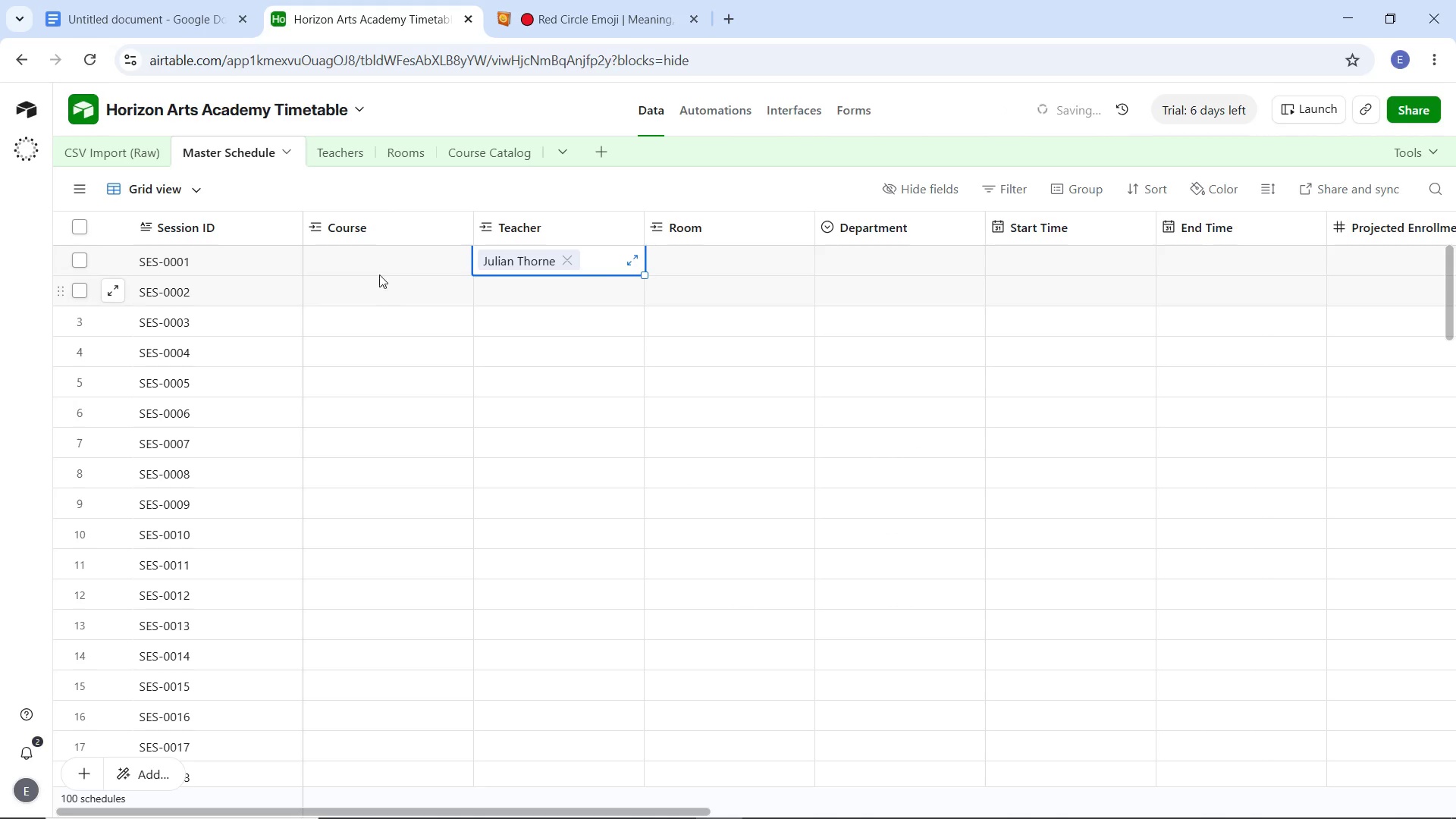 
left_click([369, 261])
 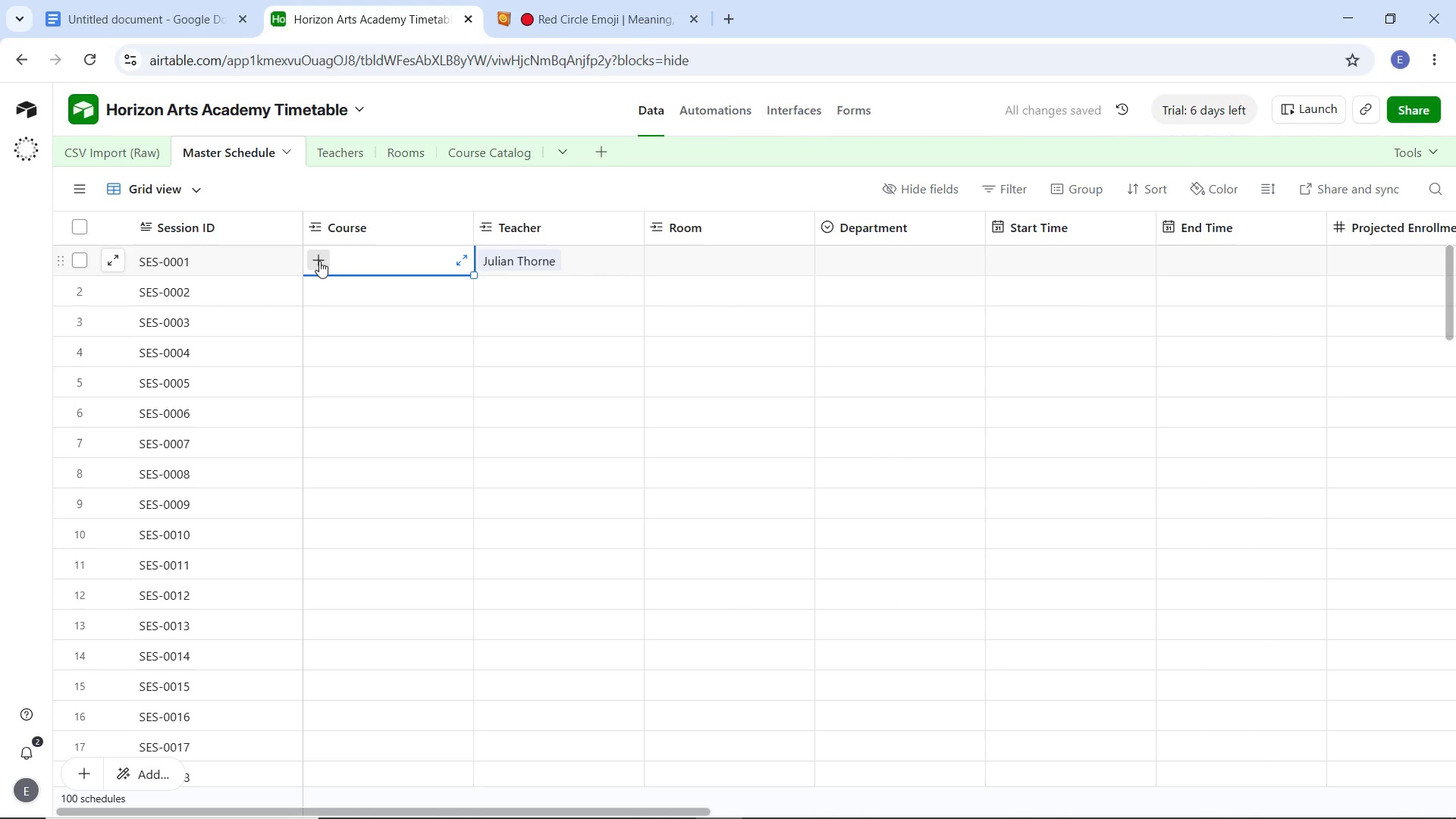 
left_click([318, 261])
 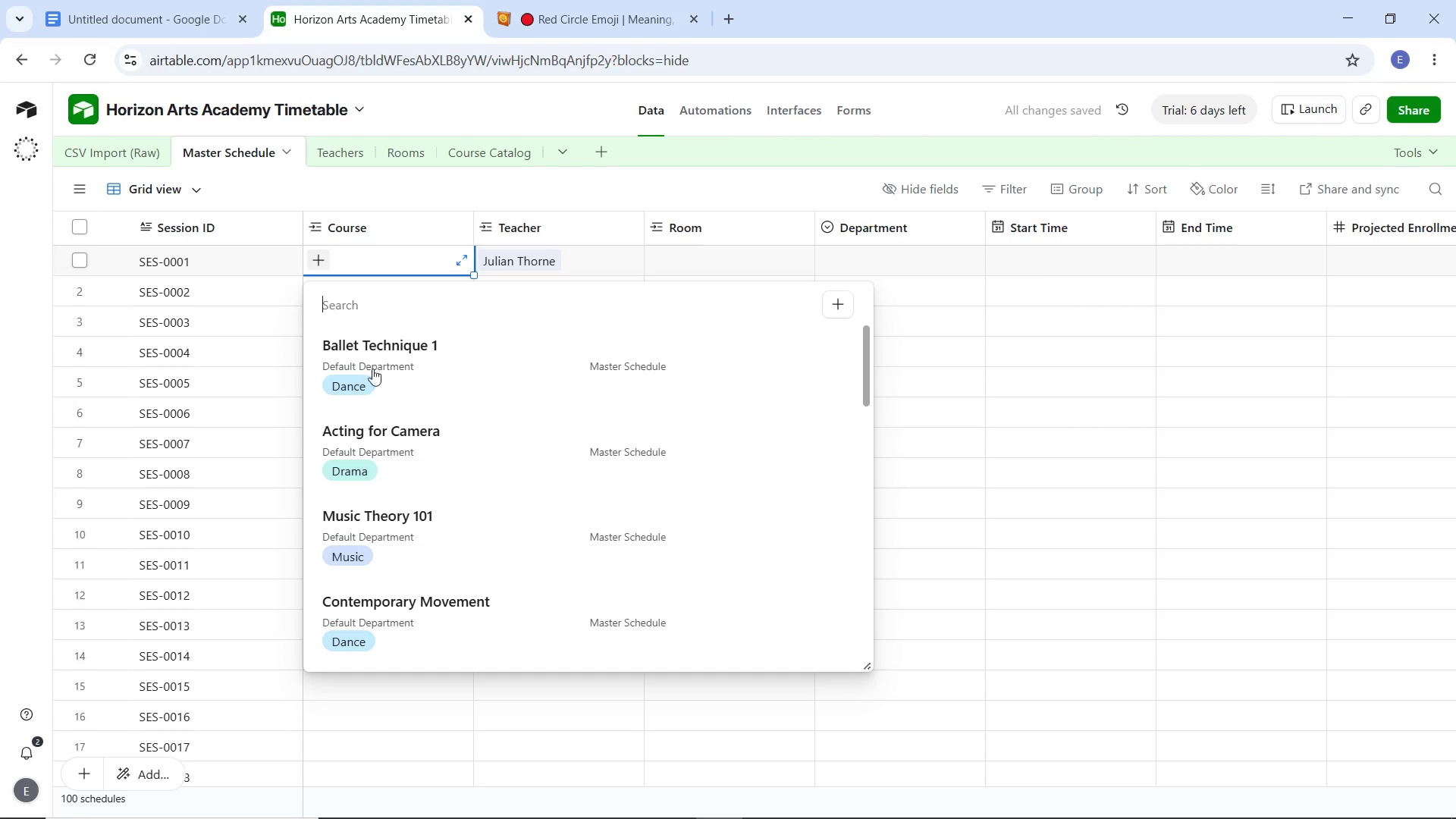 
scroll: coordinate [402, 419], scroll_direction: down, amount: 5.0
 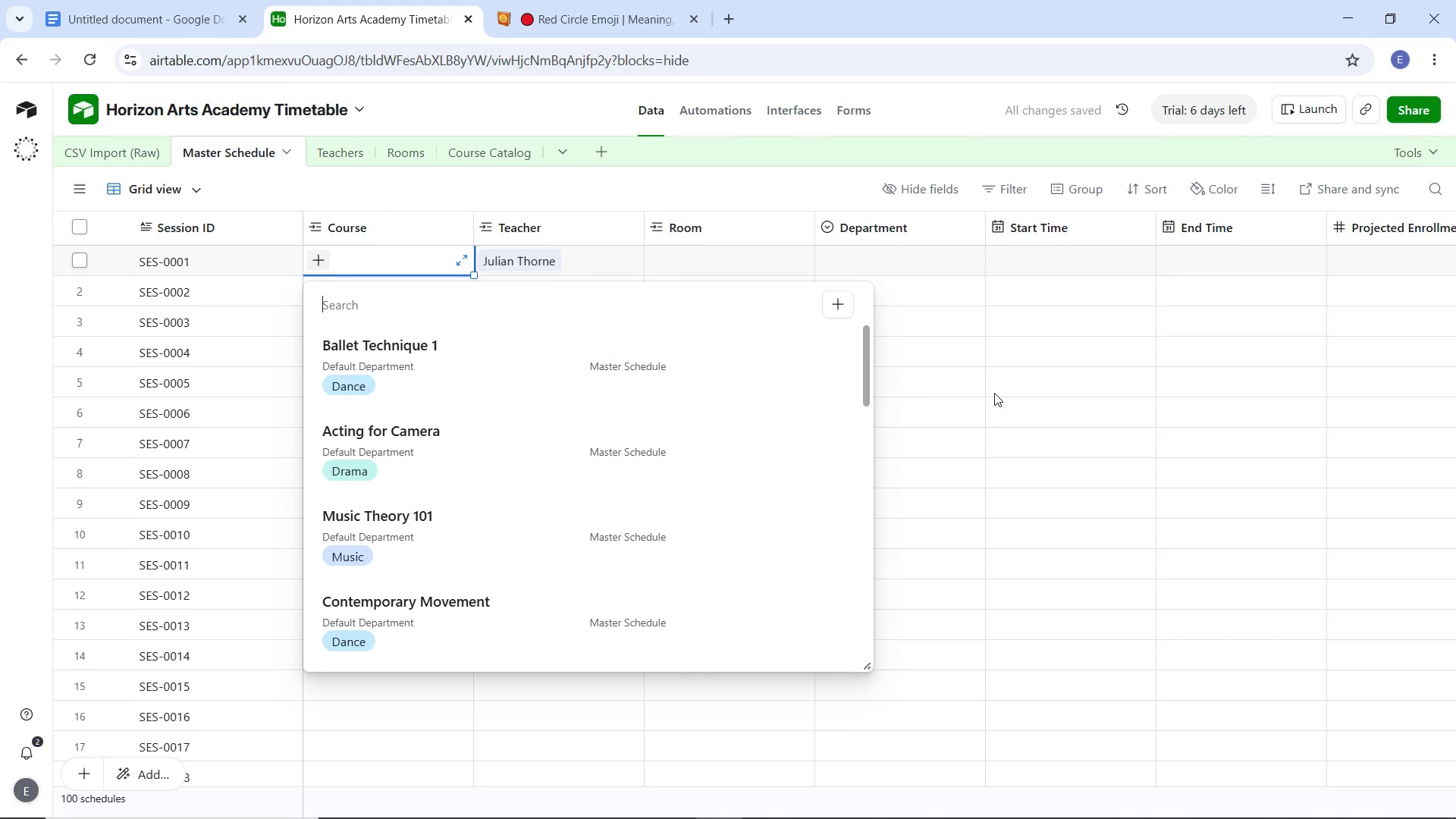 
left_click([994, 393])
 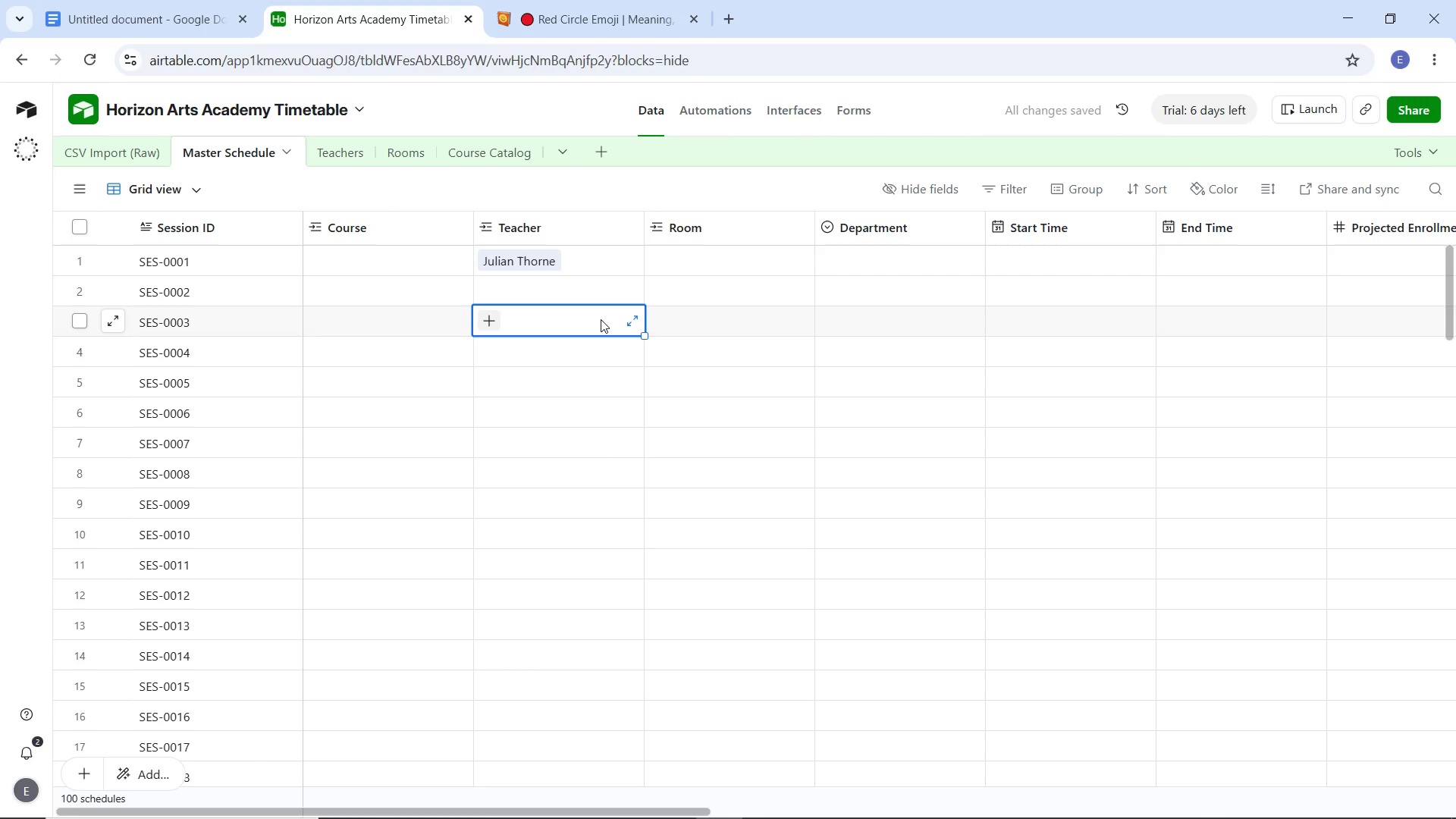 
left_click([601, 319])
 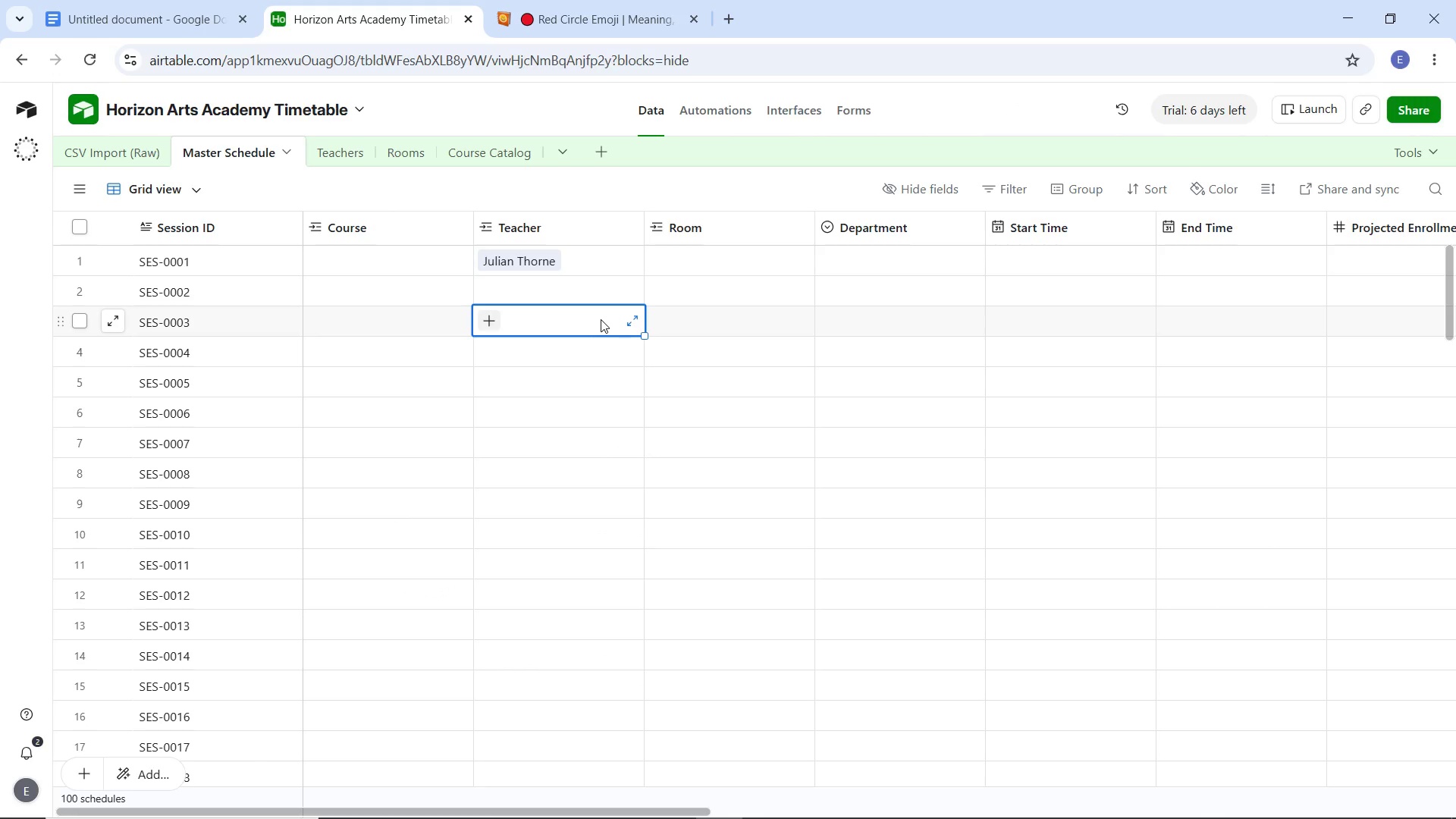 
wait(7.91)
 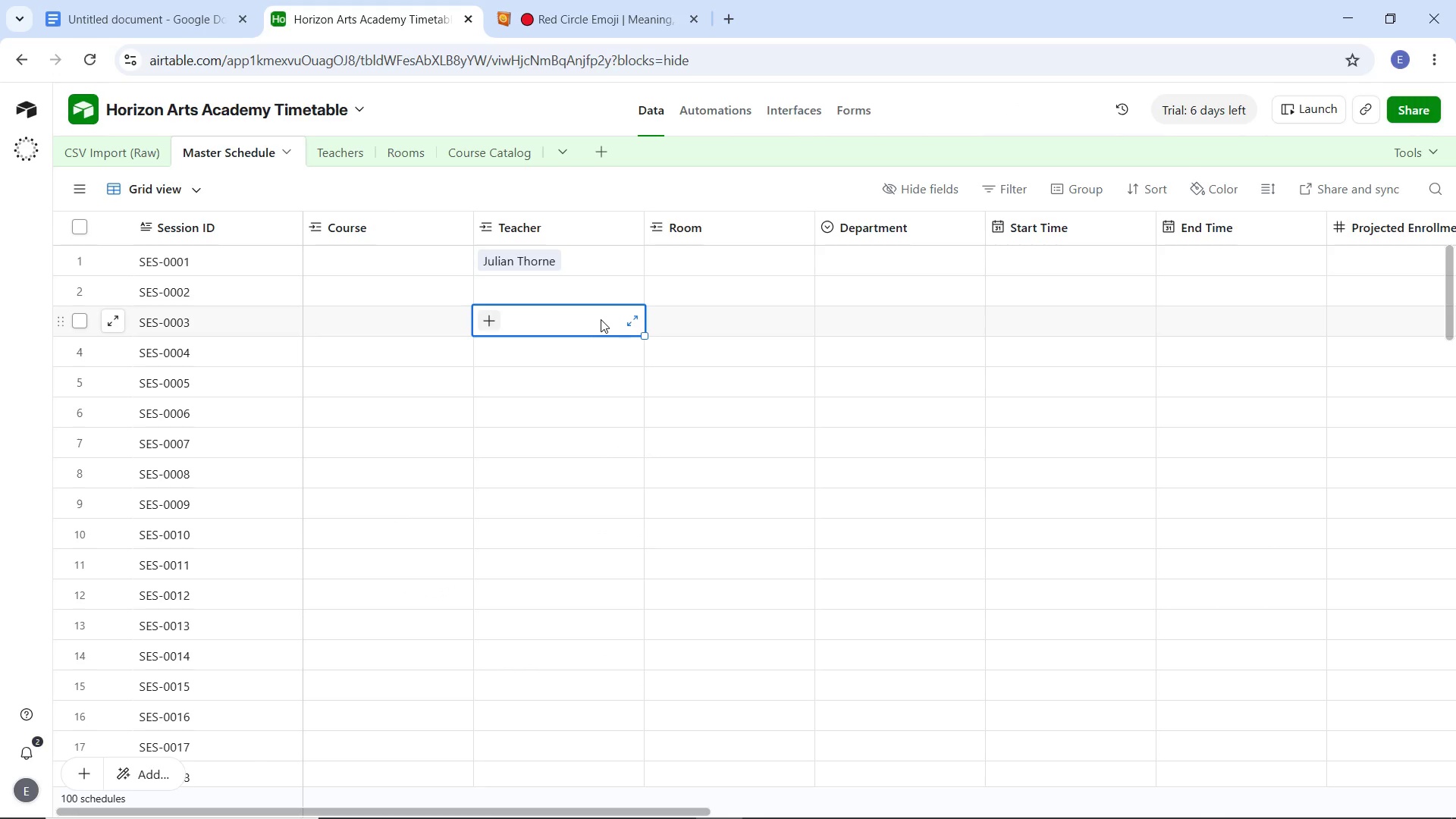 
left_click([117, 152])
 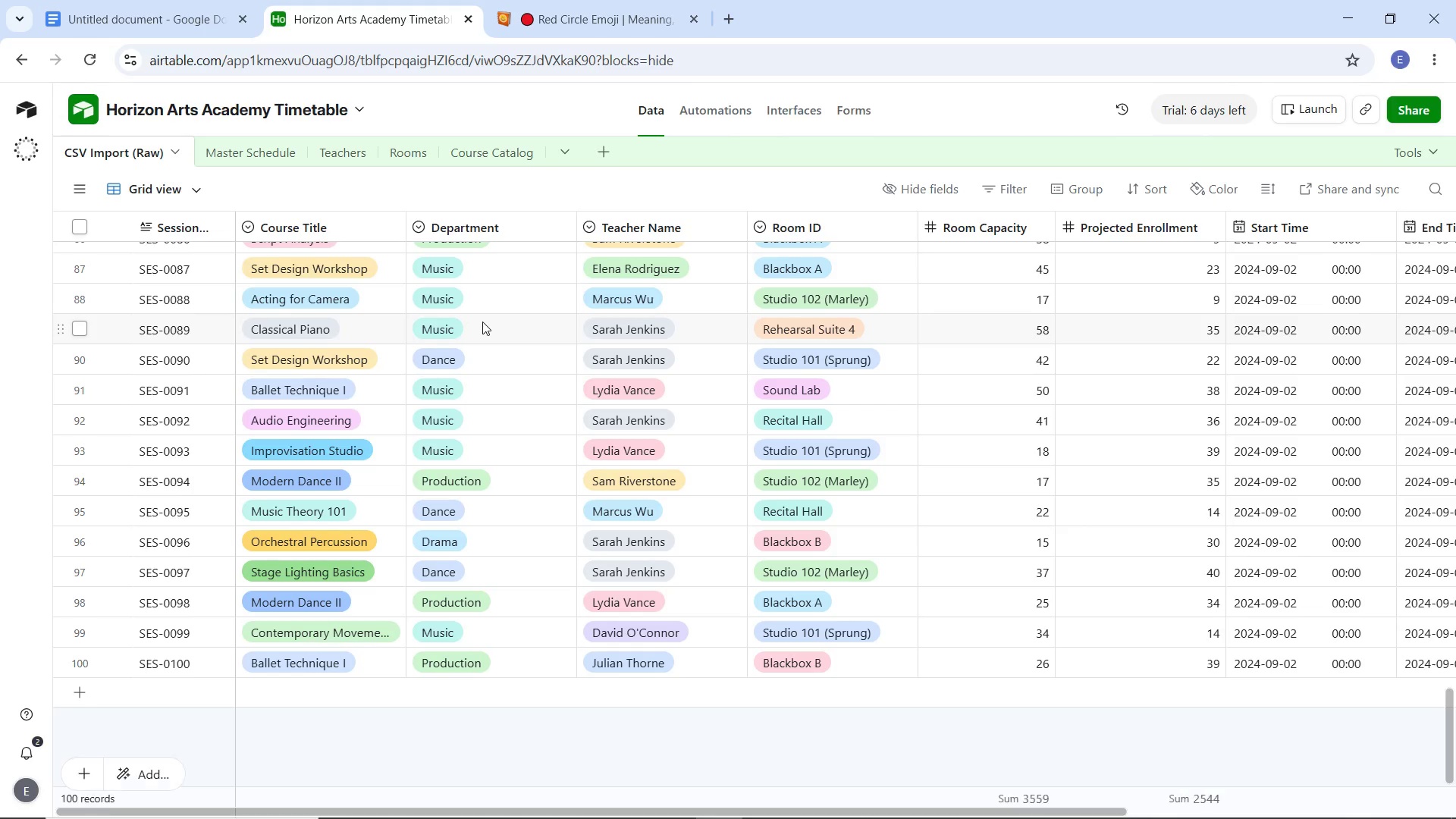 
scroll: coordinate [485, 406], scroll_direction: up, amount: 33.0
 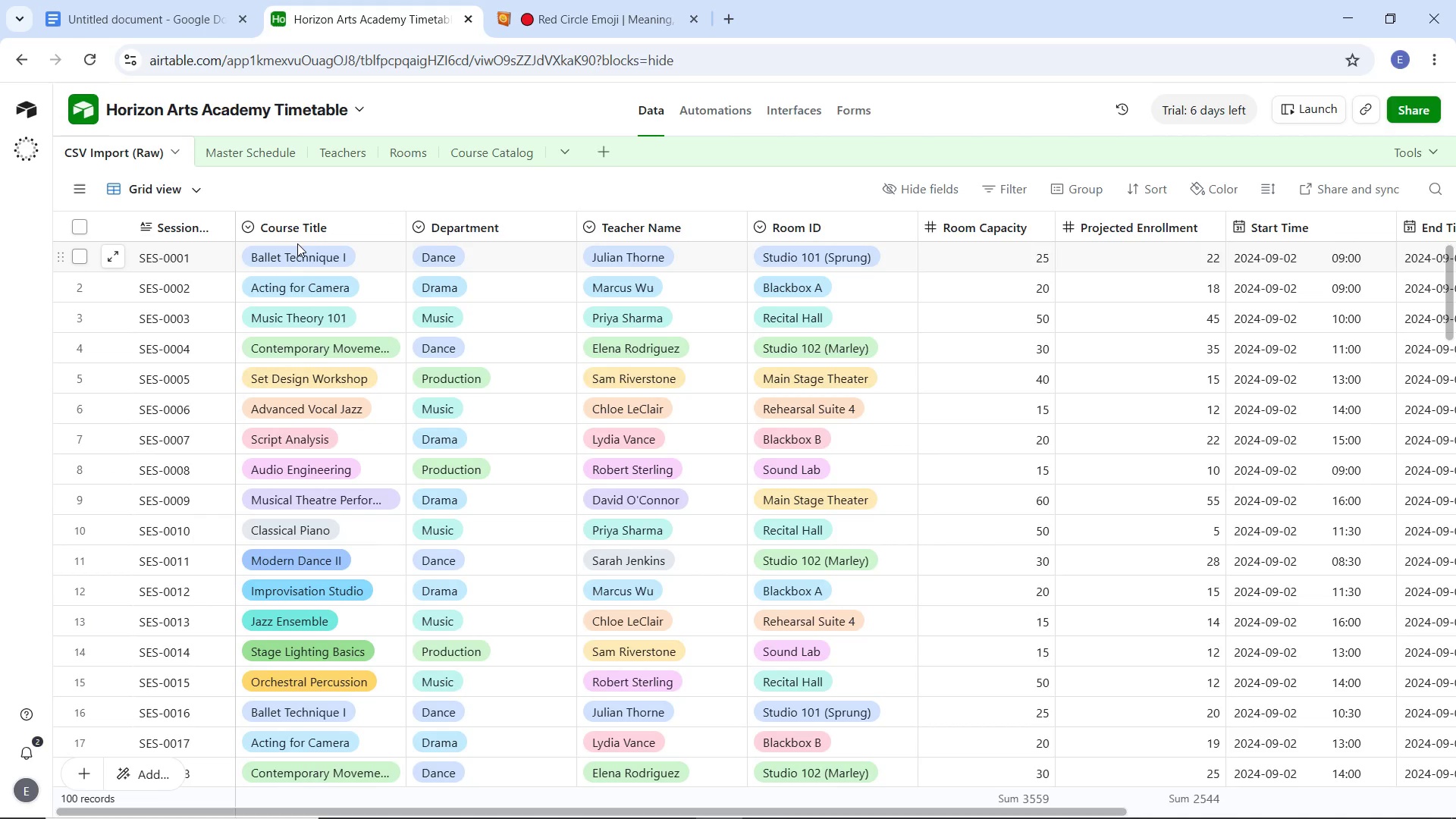 
wait(10.47)
 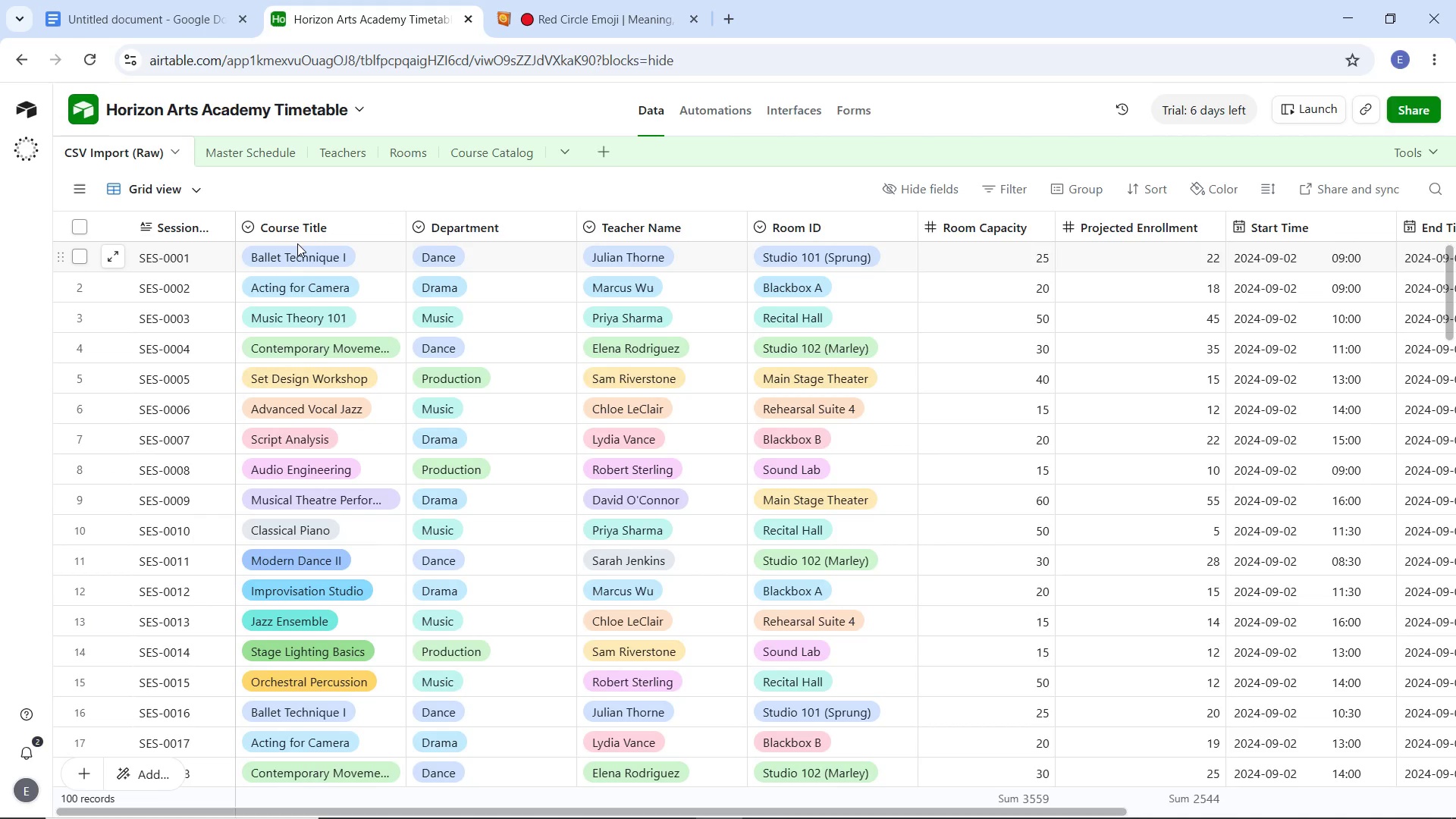 
left_click([271, 156])
 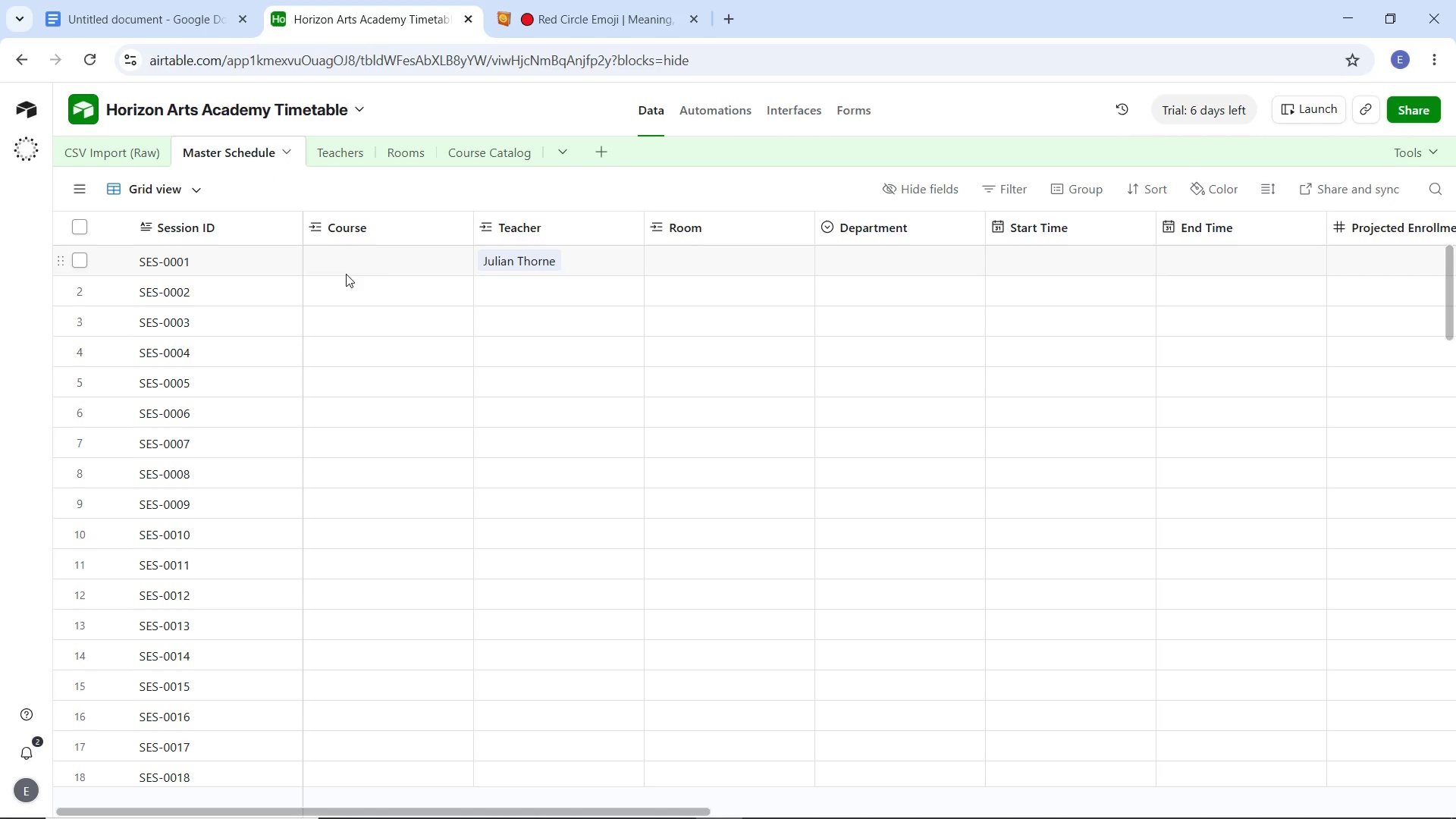 
left_click([377, 268])
 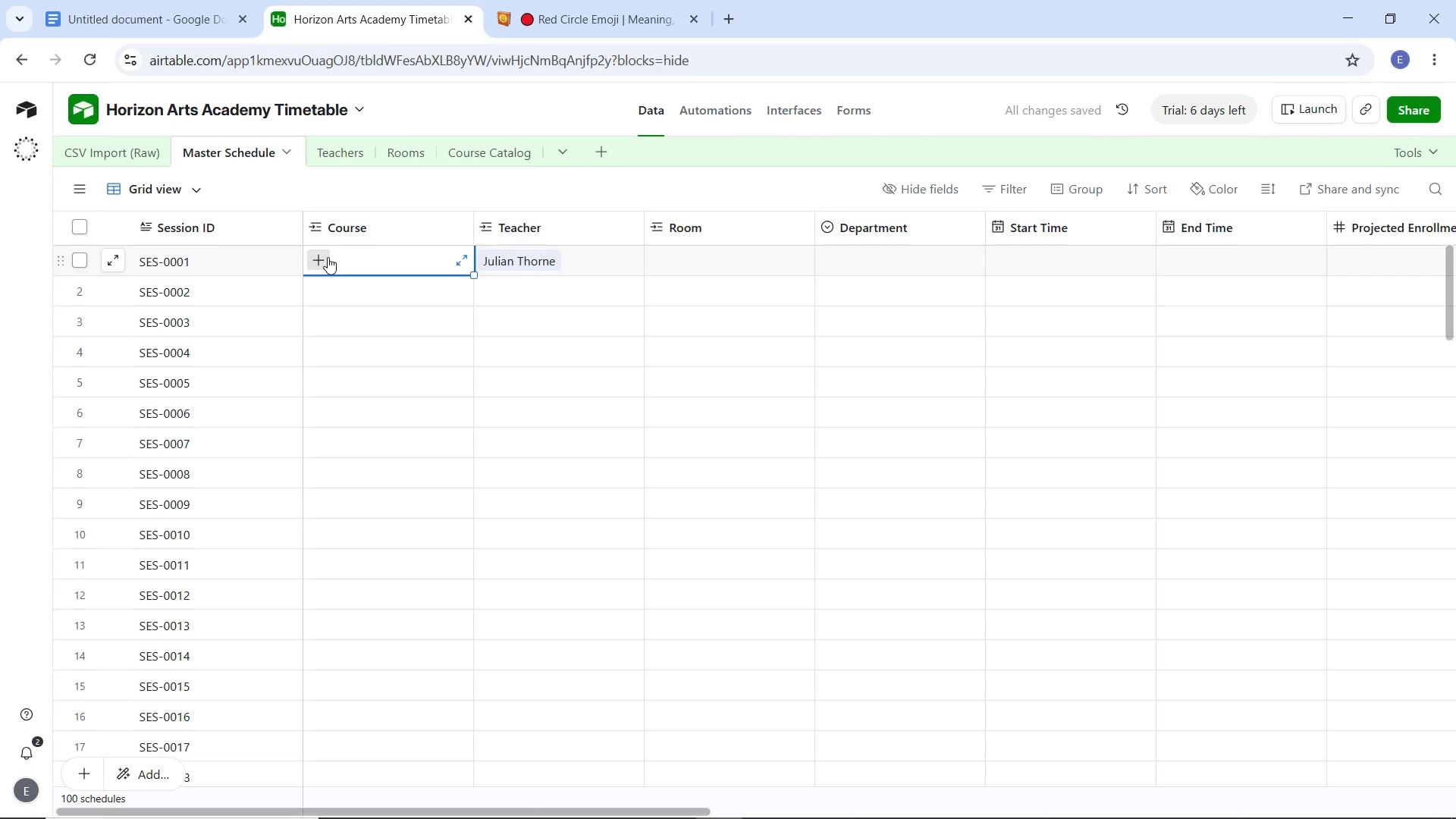 
left_click([327, 257])
 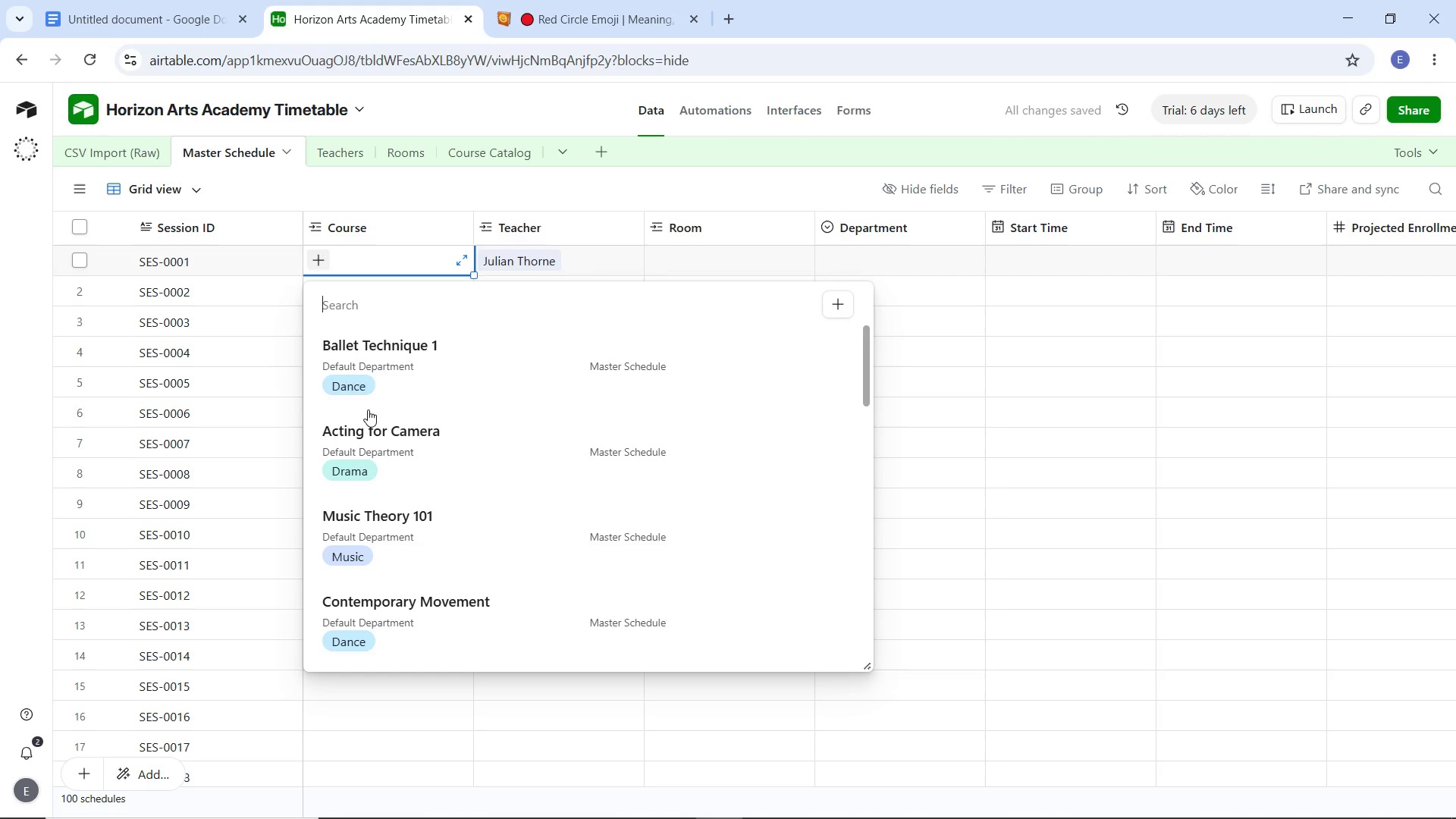 
left_click([380, 347])
 